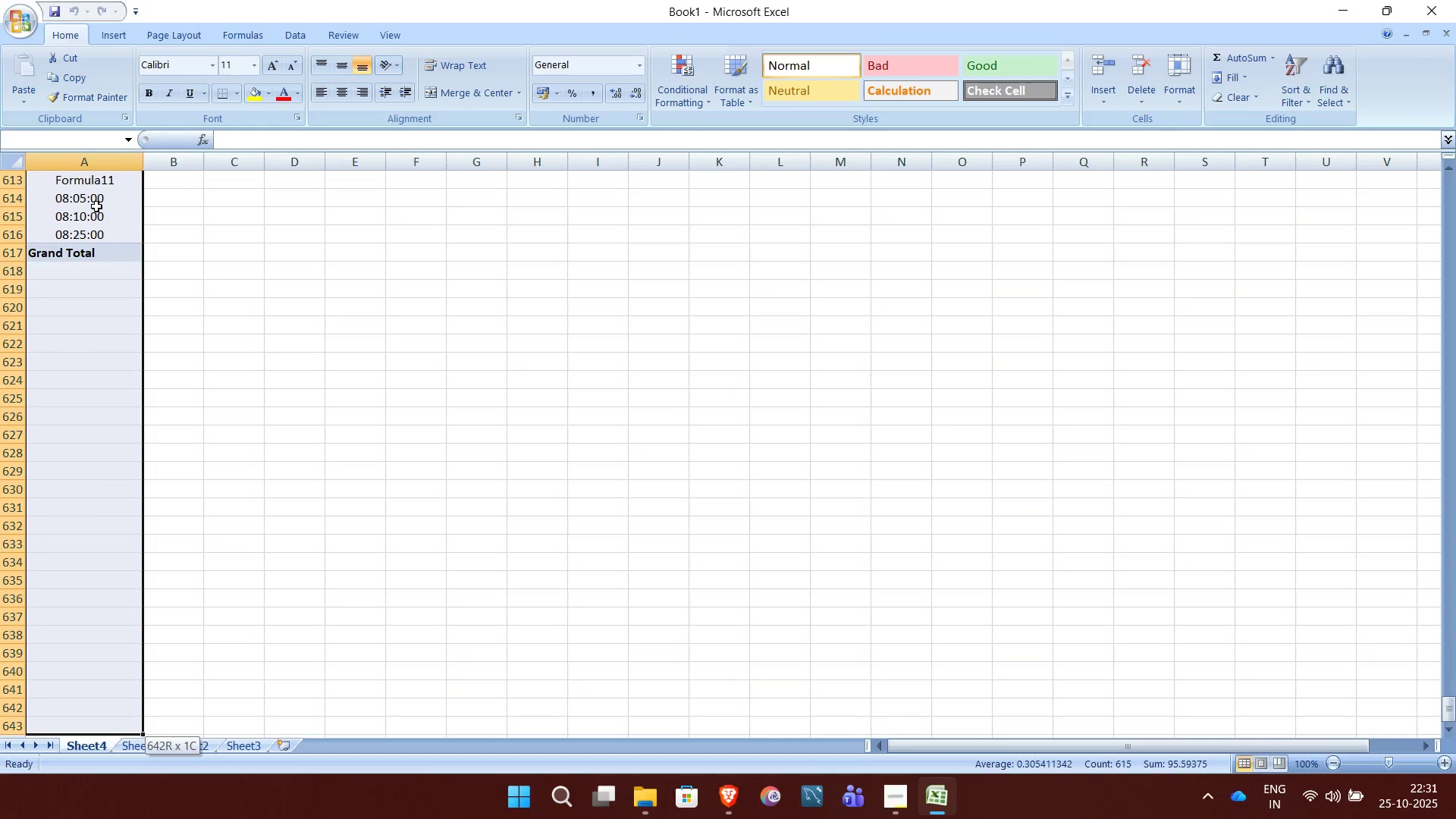 
key(Shift+ArrowDown)
 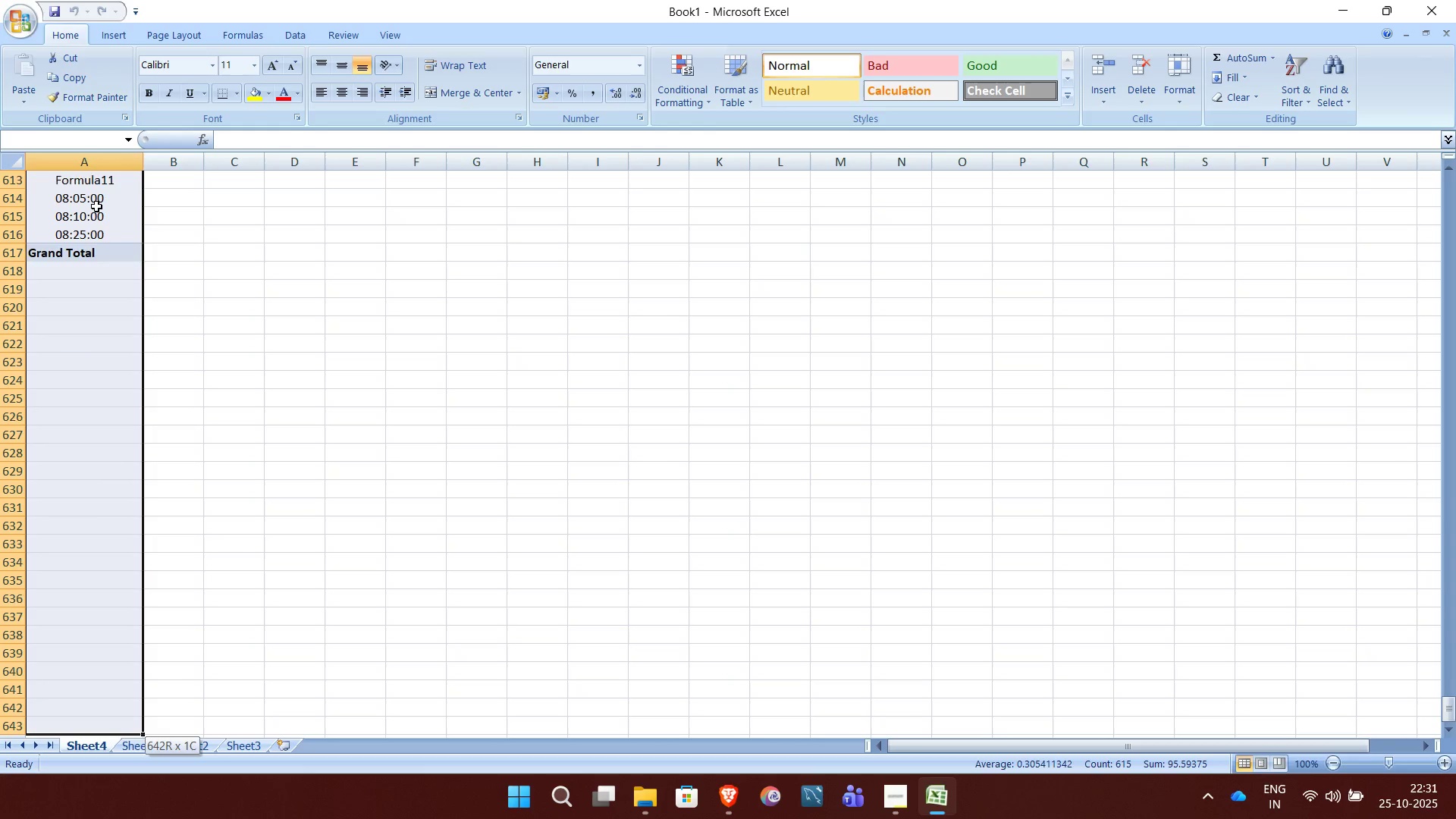 
key(Shift+ArrowDown)
 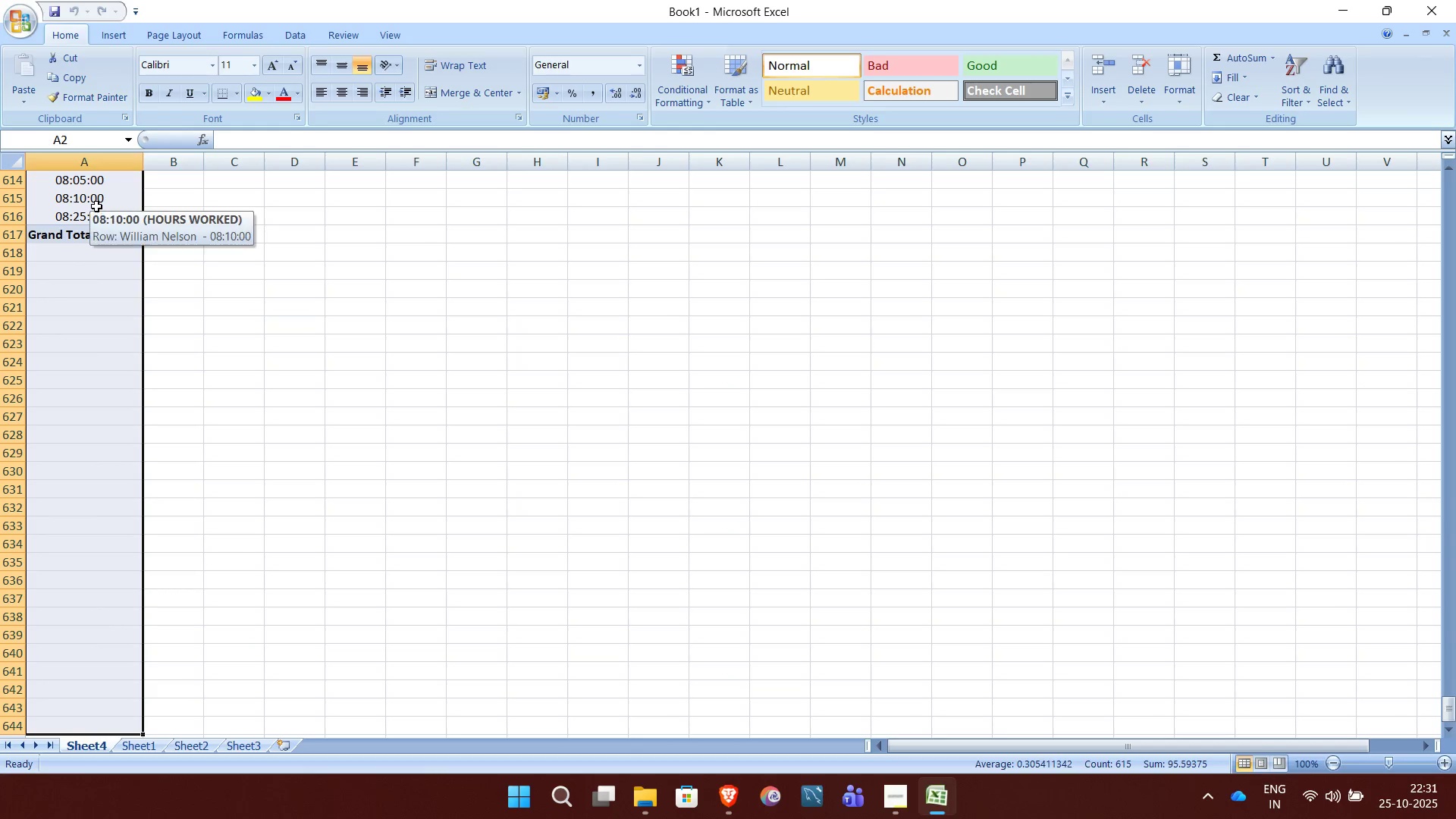 
key(Delete)
 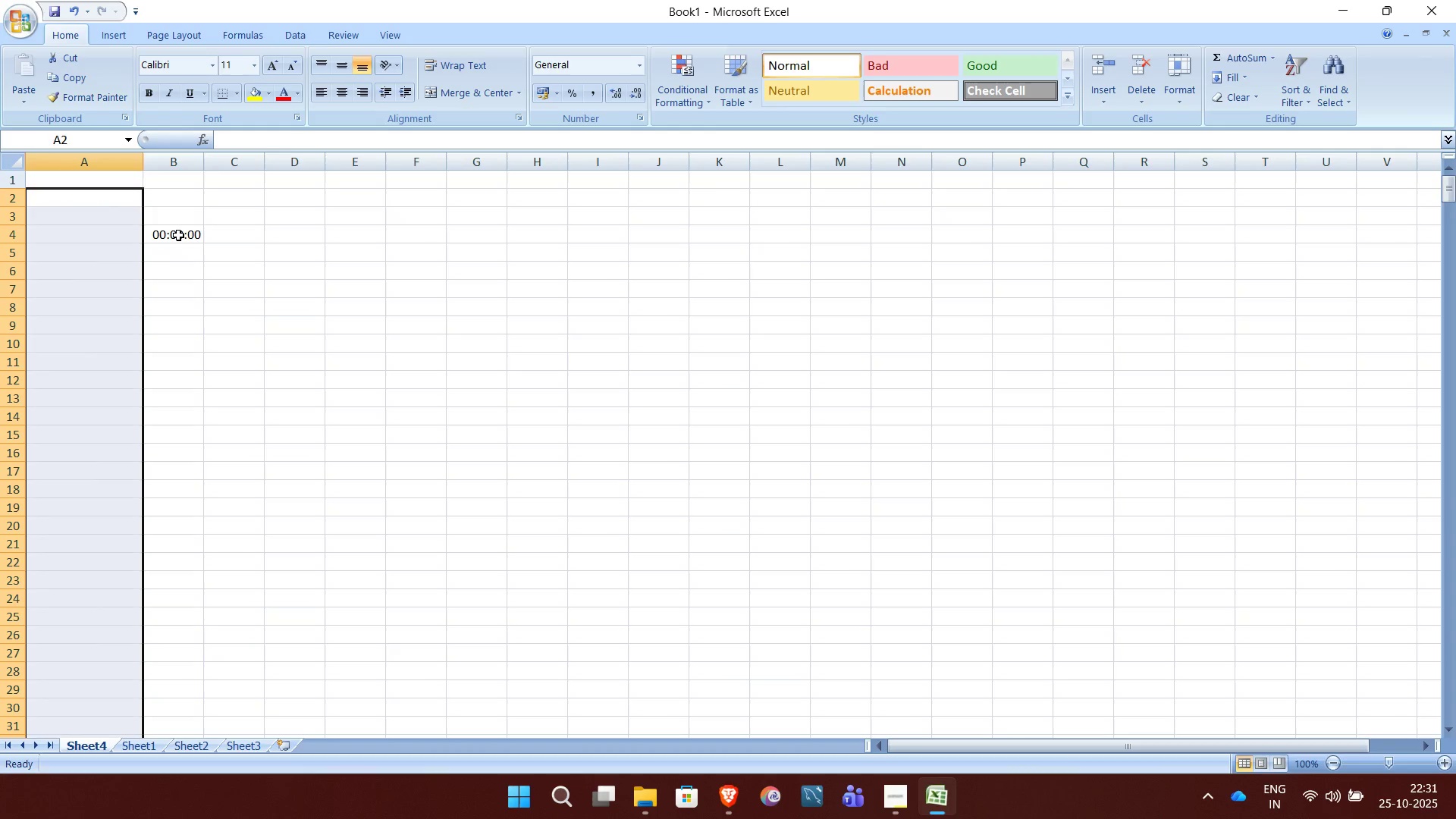 
left_click([178, 235])
 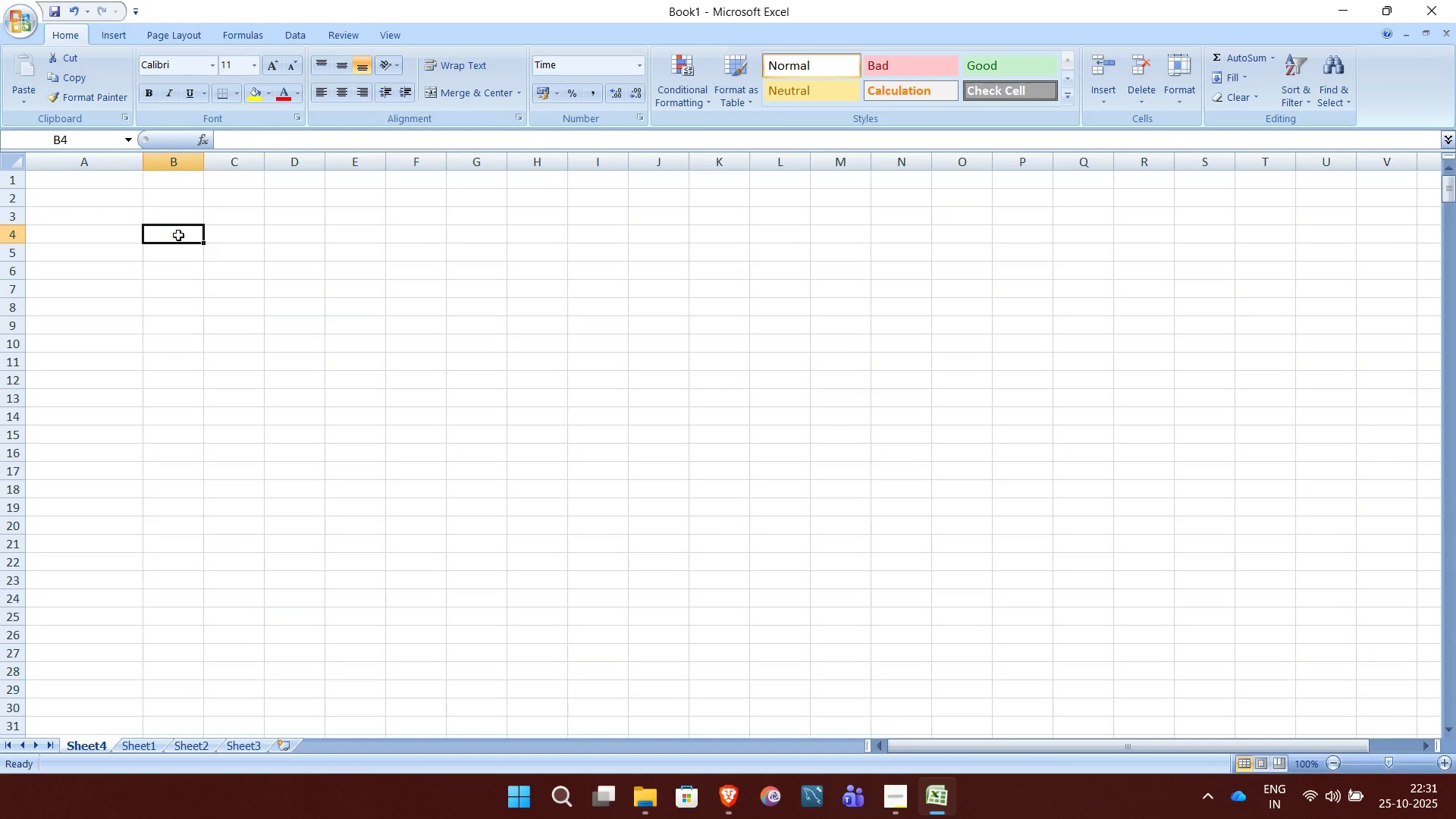 
key(Delete)
 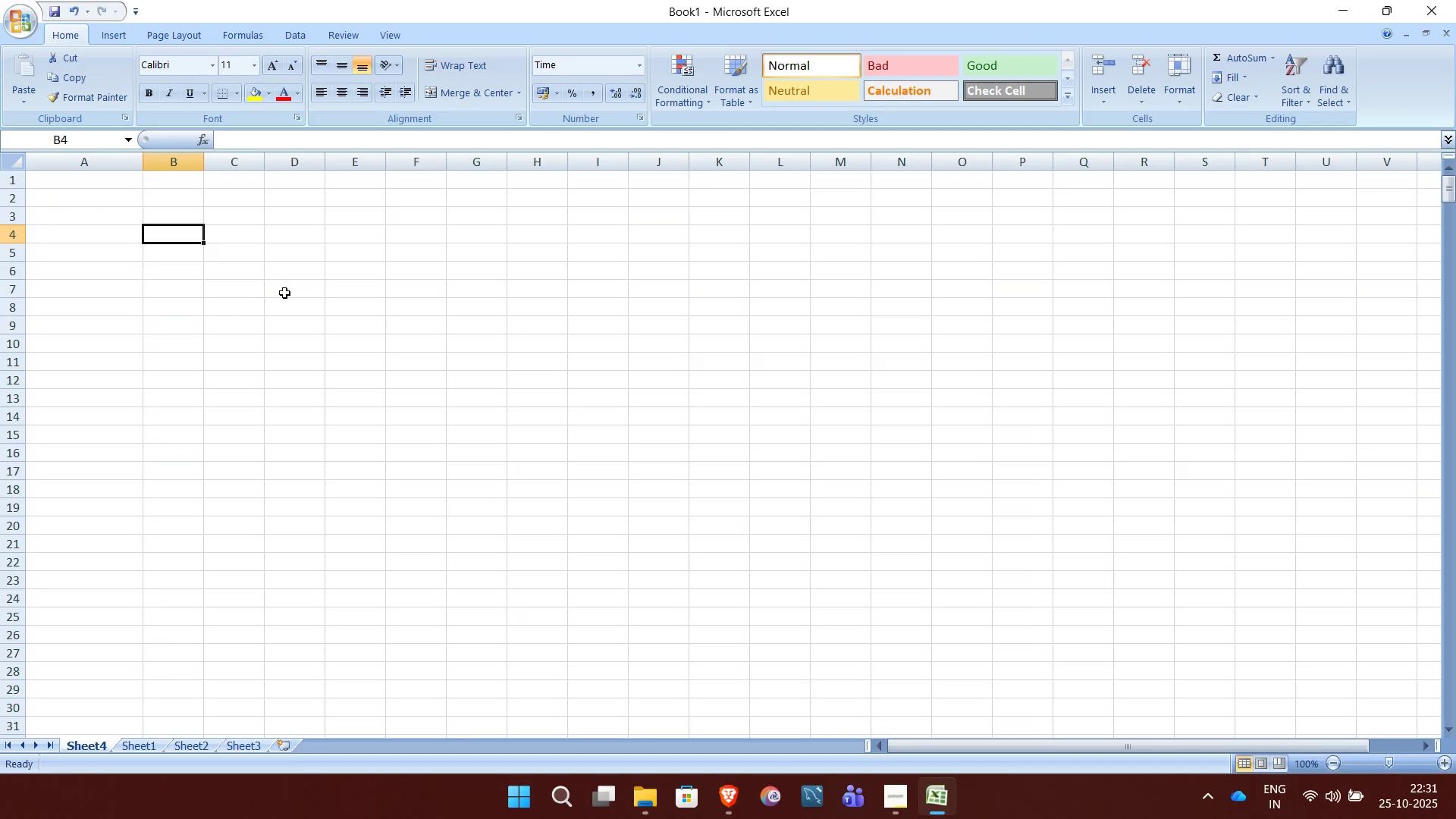 
scroll: coordinate [284, 293], scroll_direction: up, amount: 10.0
 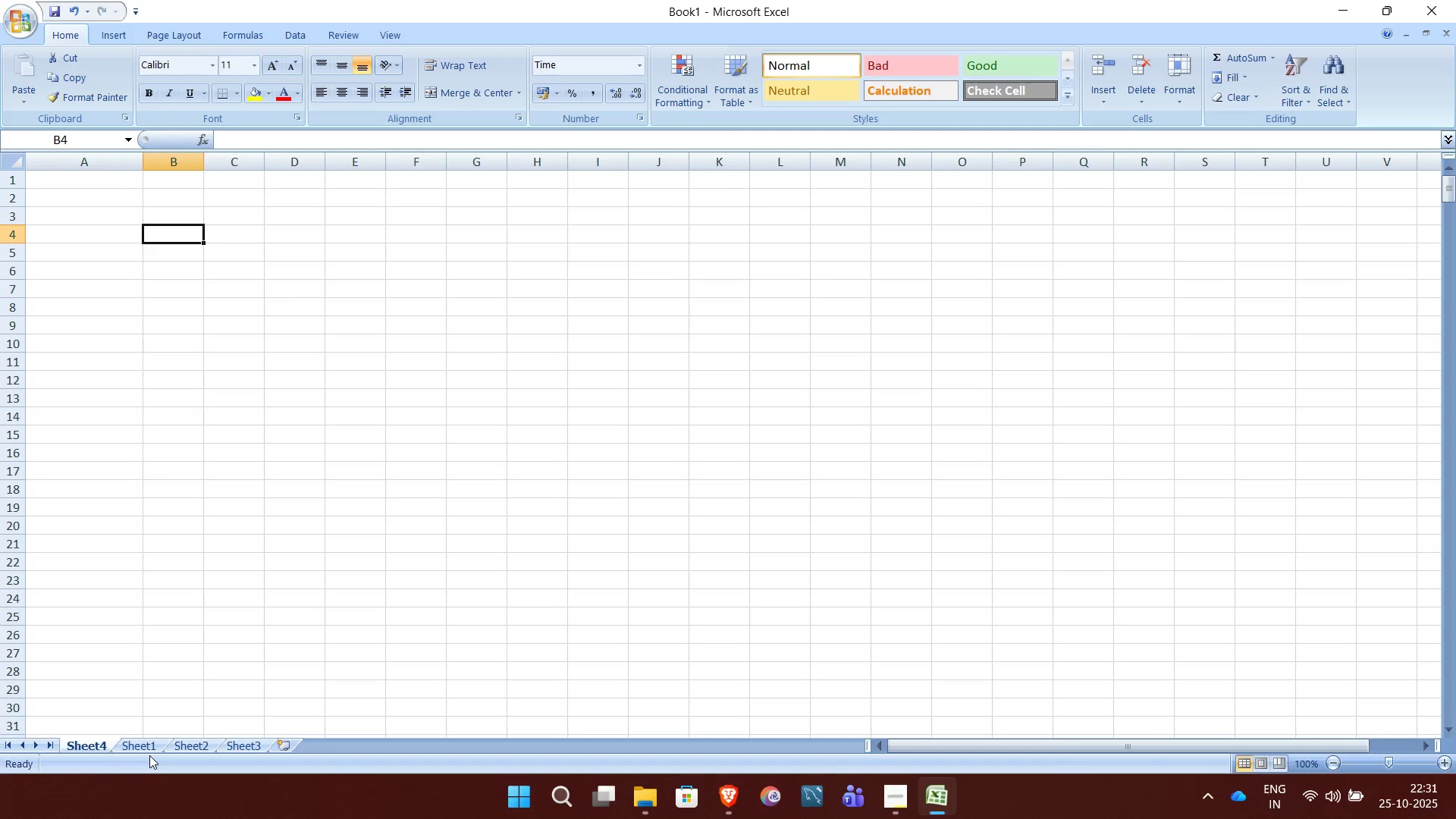 
left_click([149, 755])
 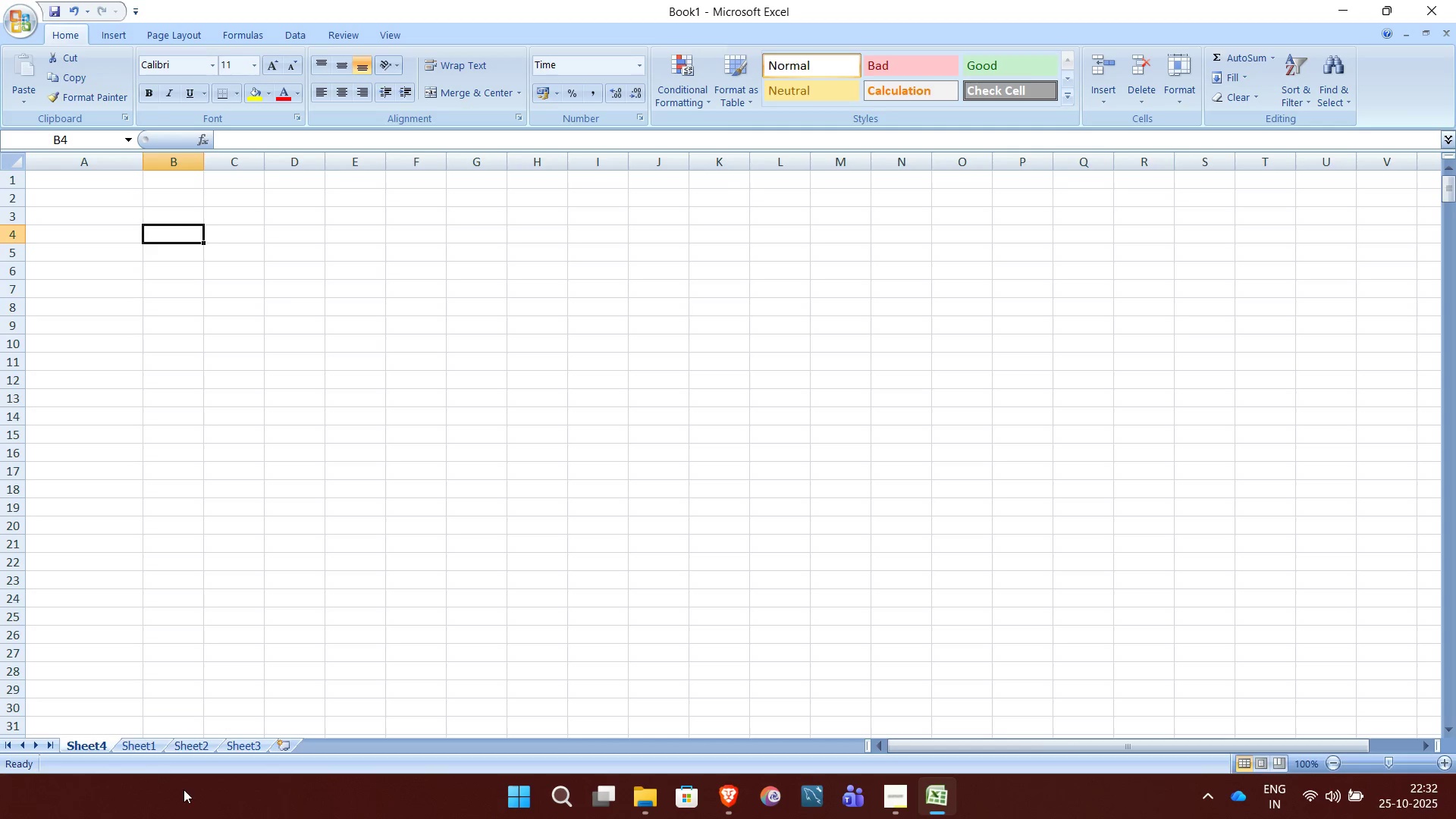 
left_click([149, 744])
 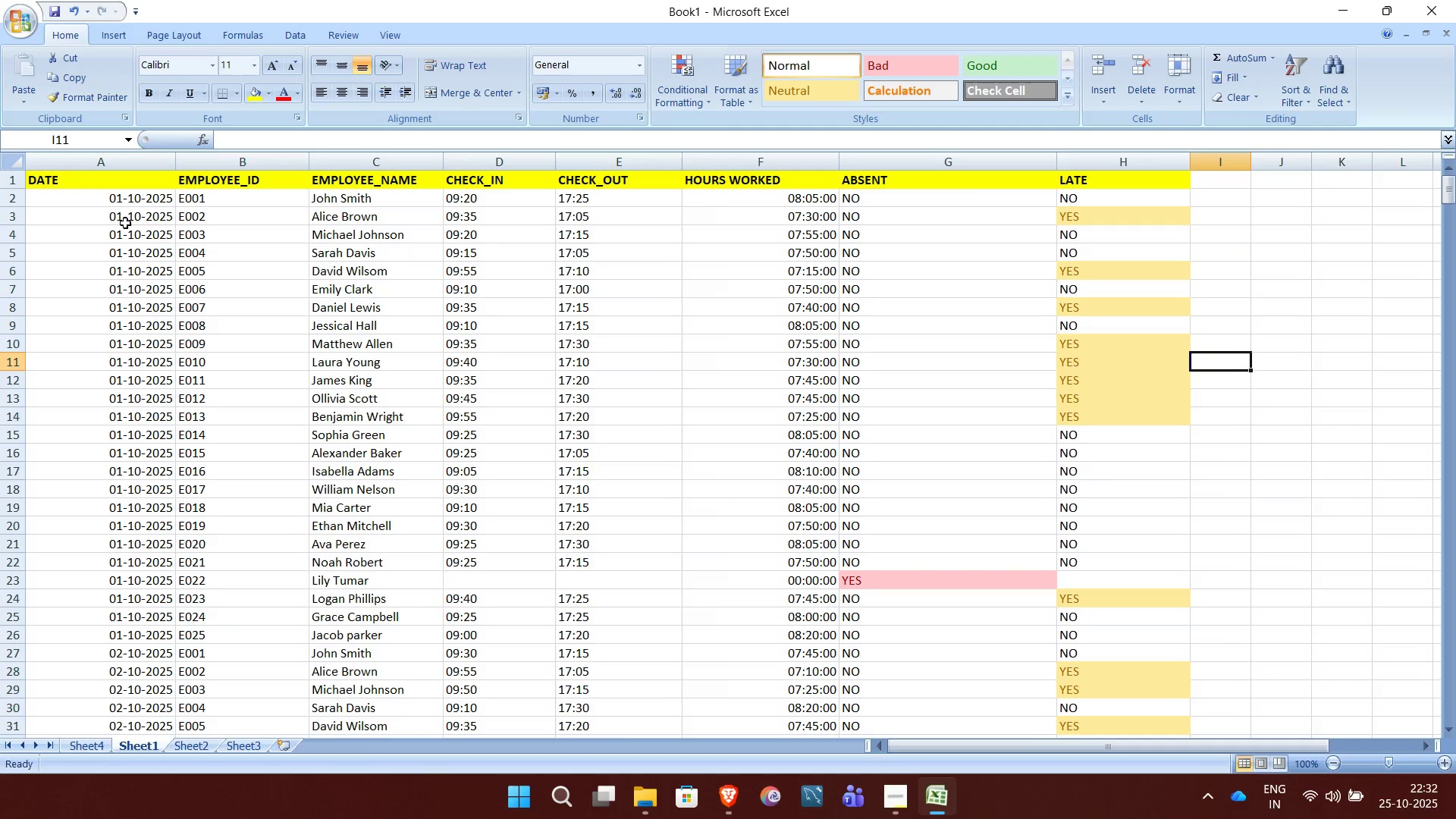 
wait(5.84)
 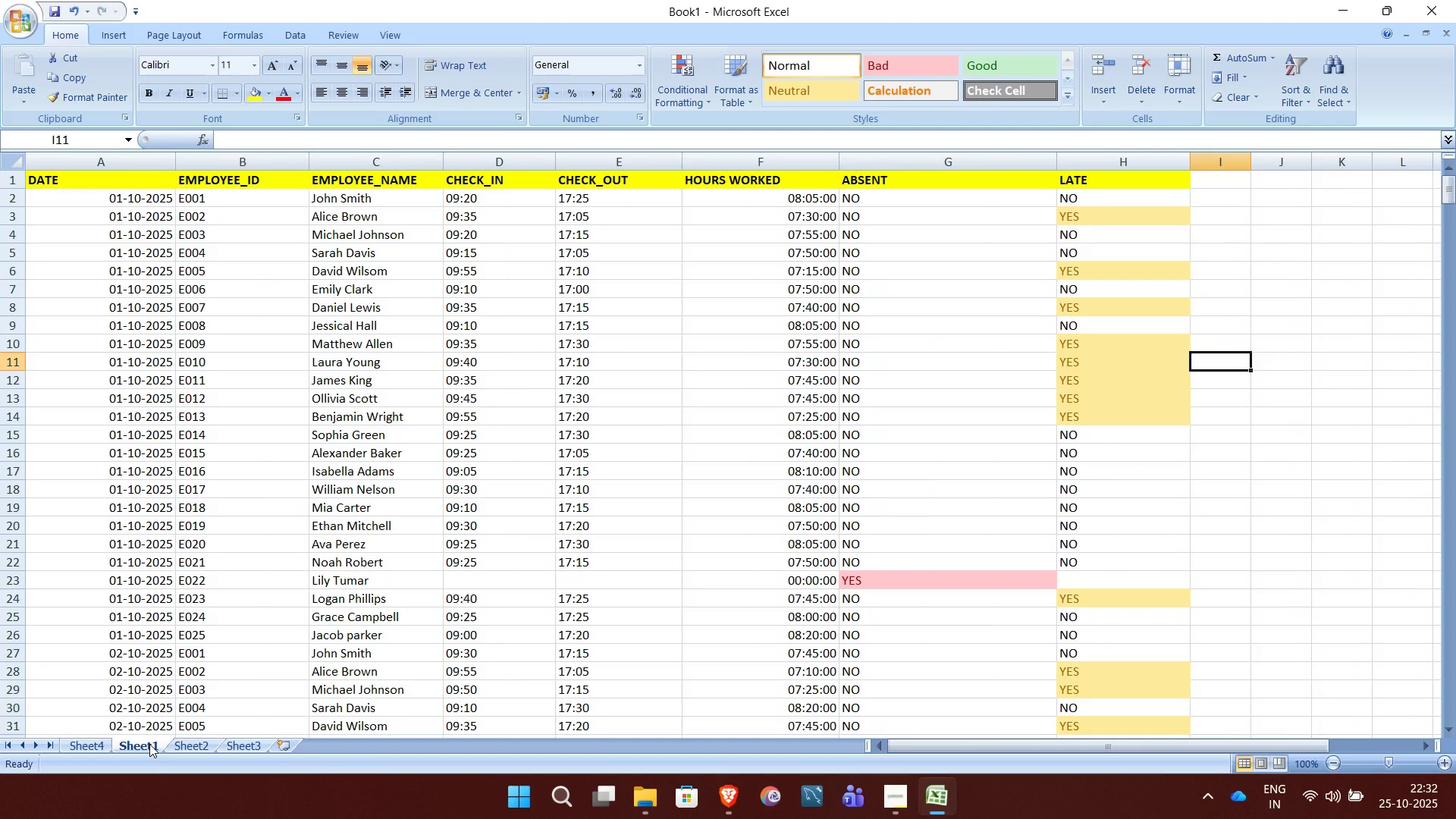 
left_click([221, 180])
 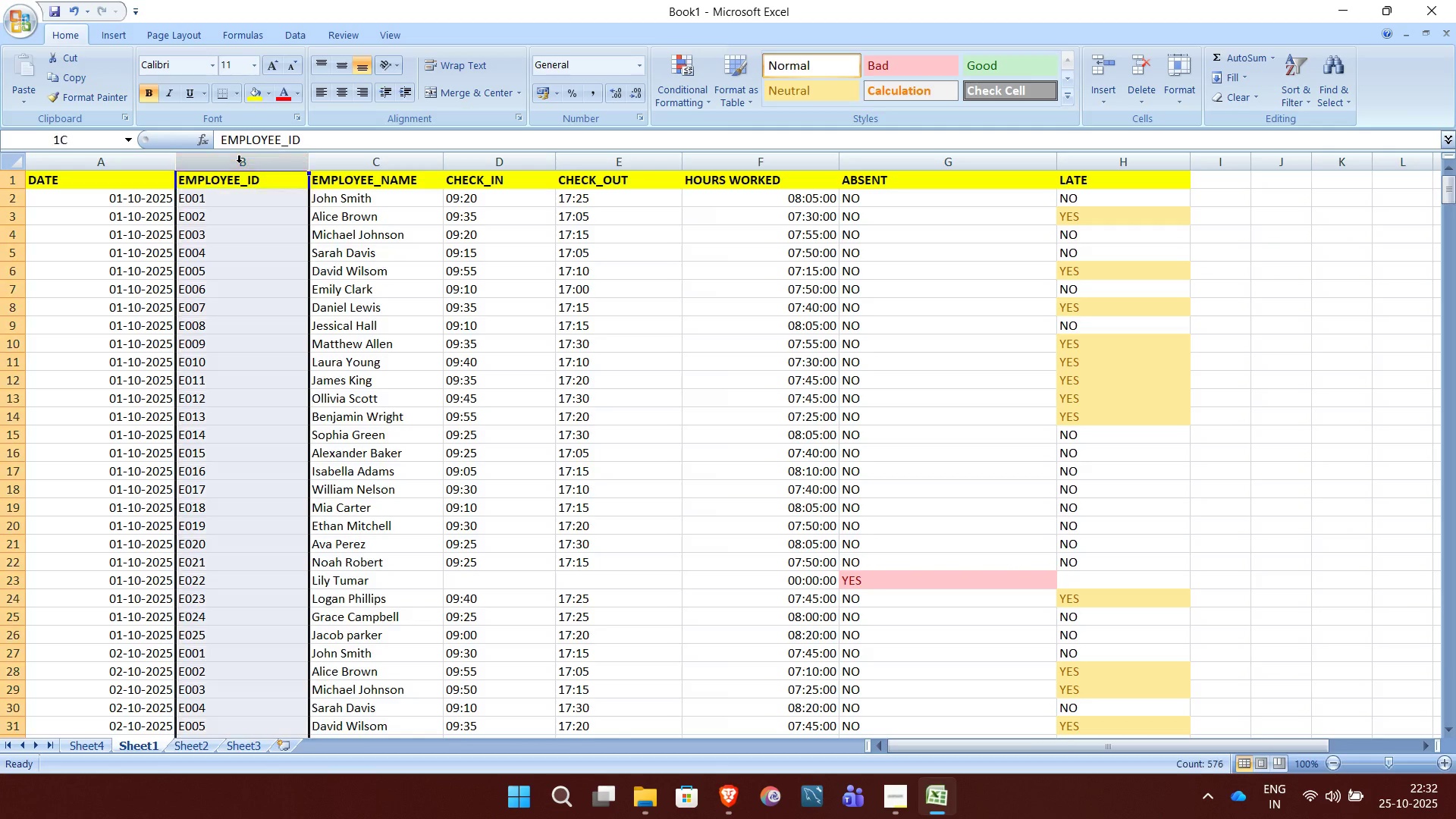 
left_click([239, 163])
 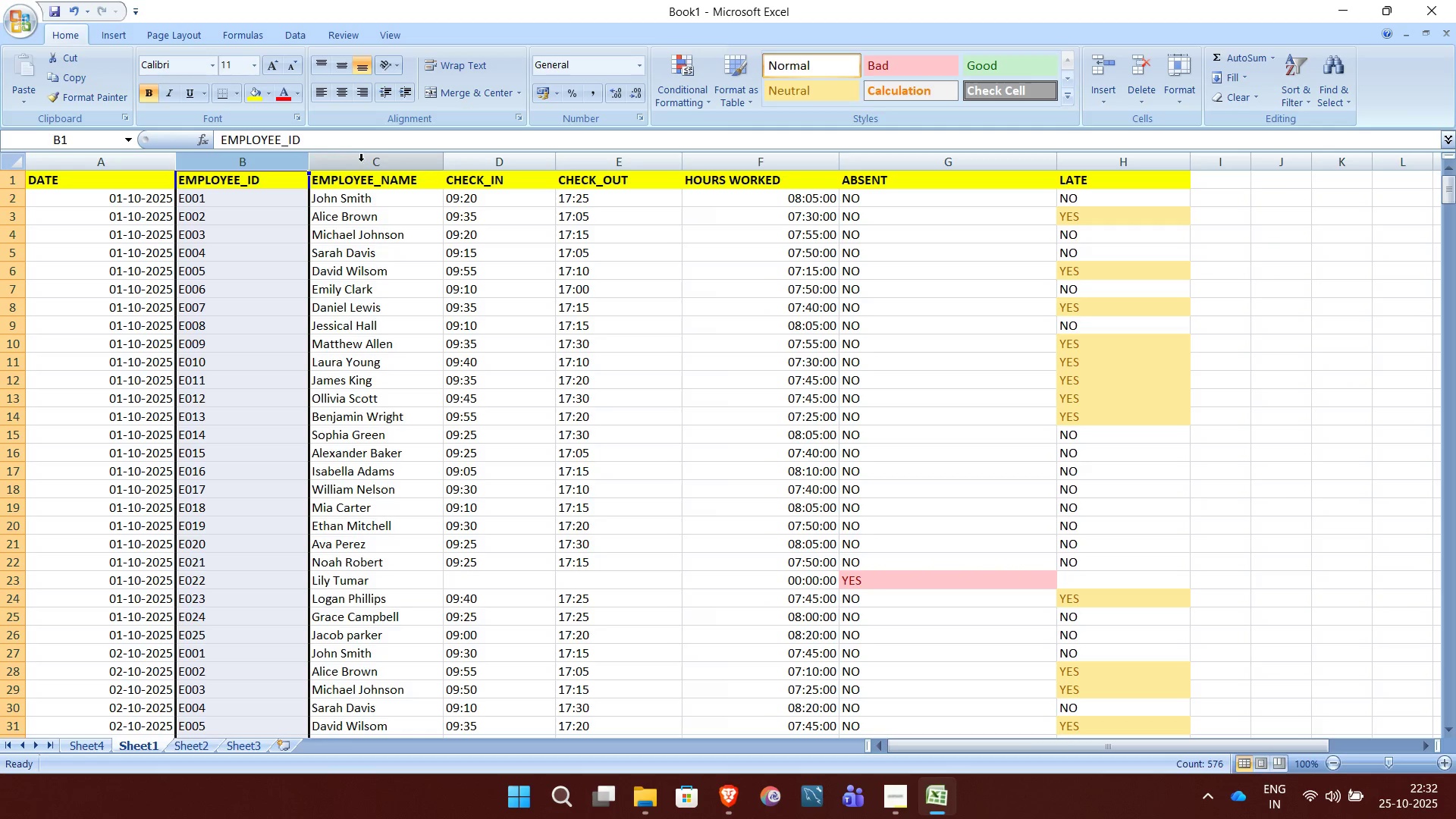 
hold_key(key=ControlLeft, duration=0.64)
left_click([373, 162])
 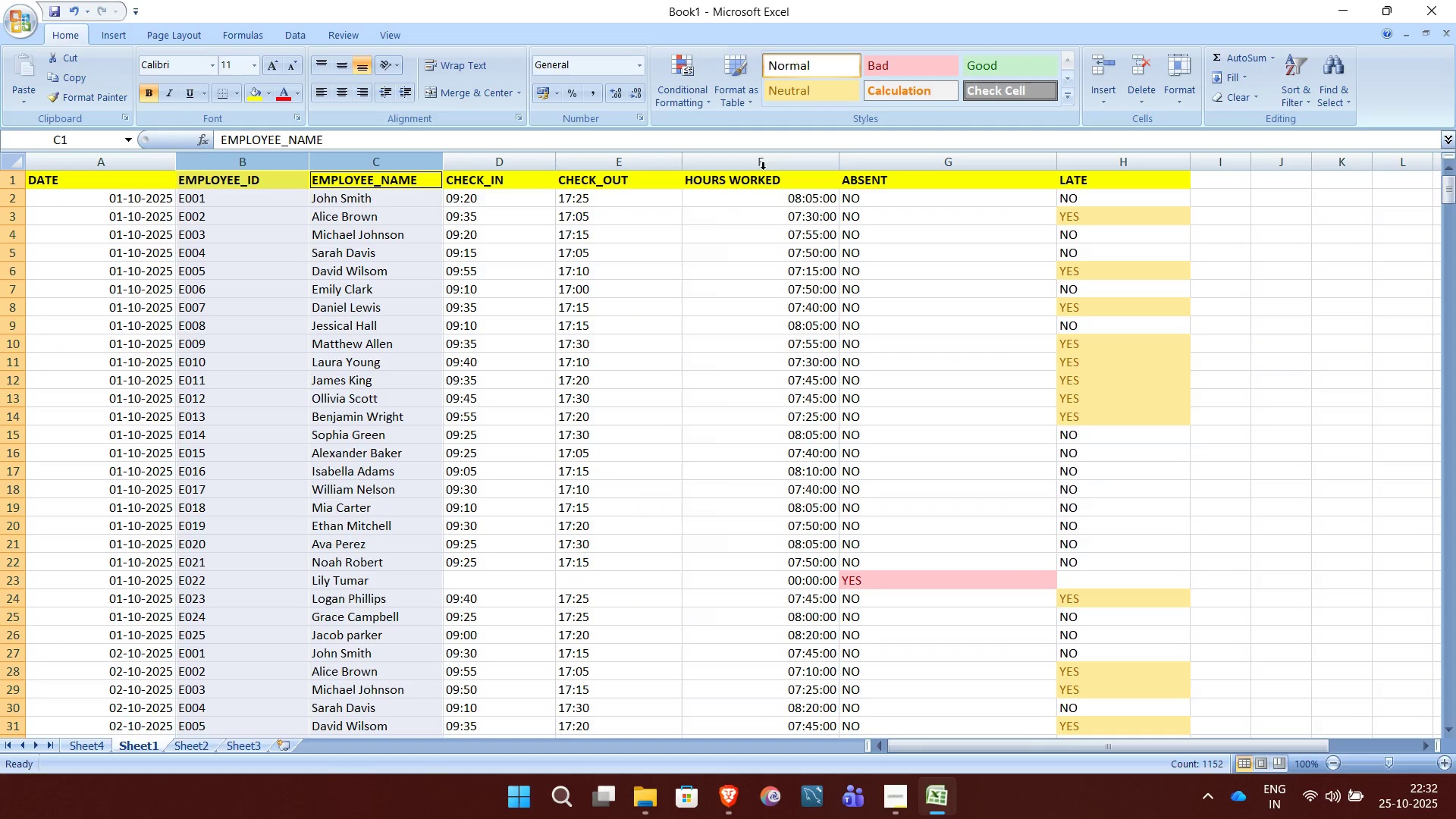 
hold_key(key=ControlLeft, duration=0.47)
 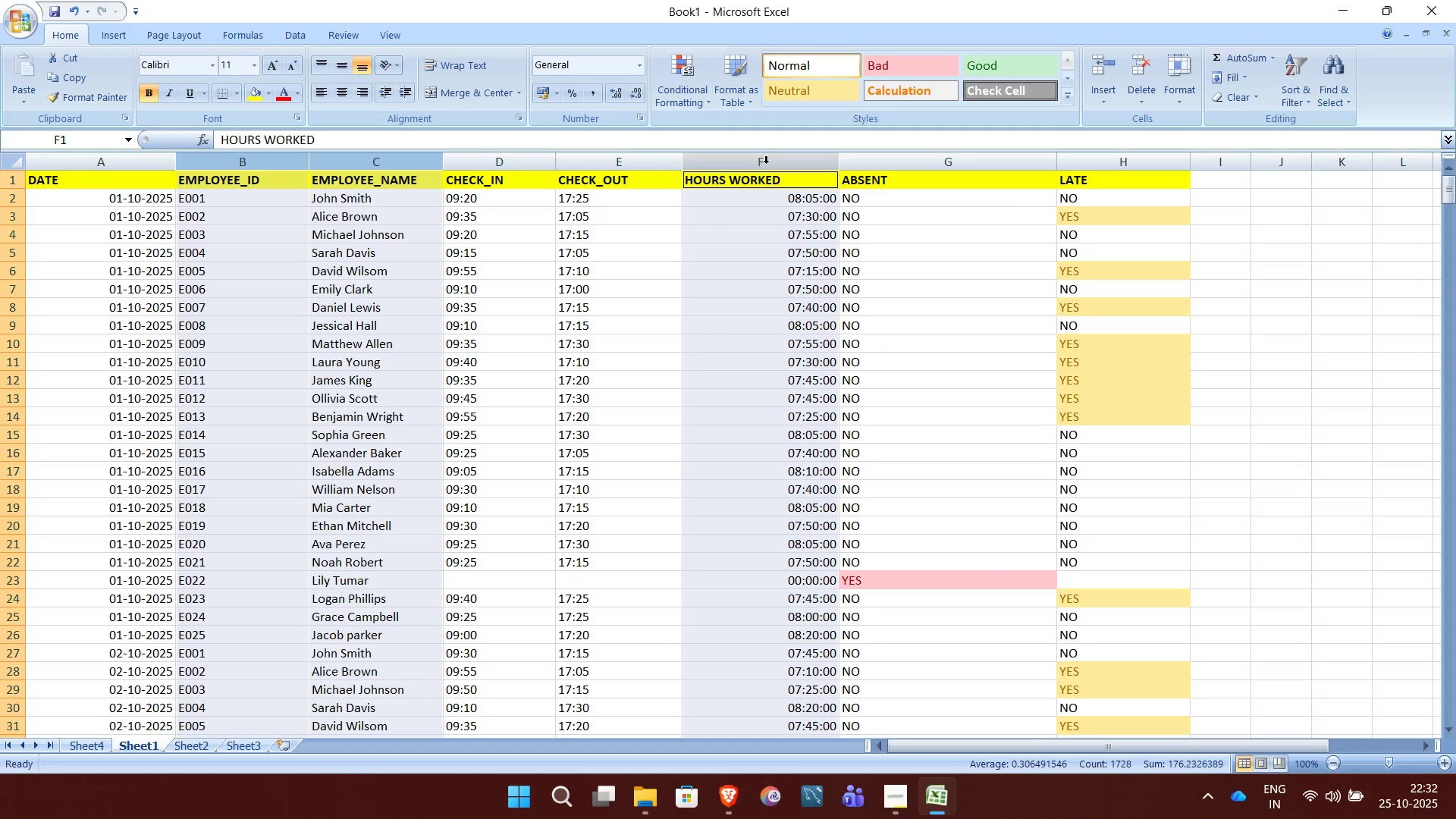 
left_click([766, 164])
 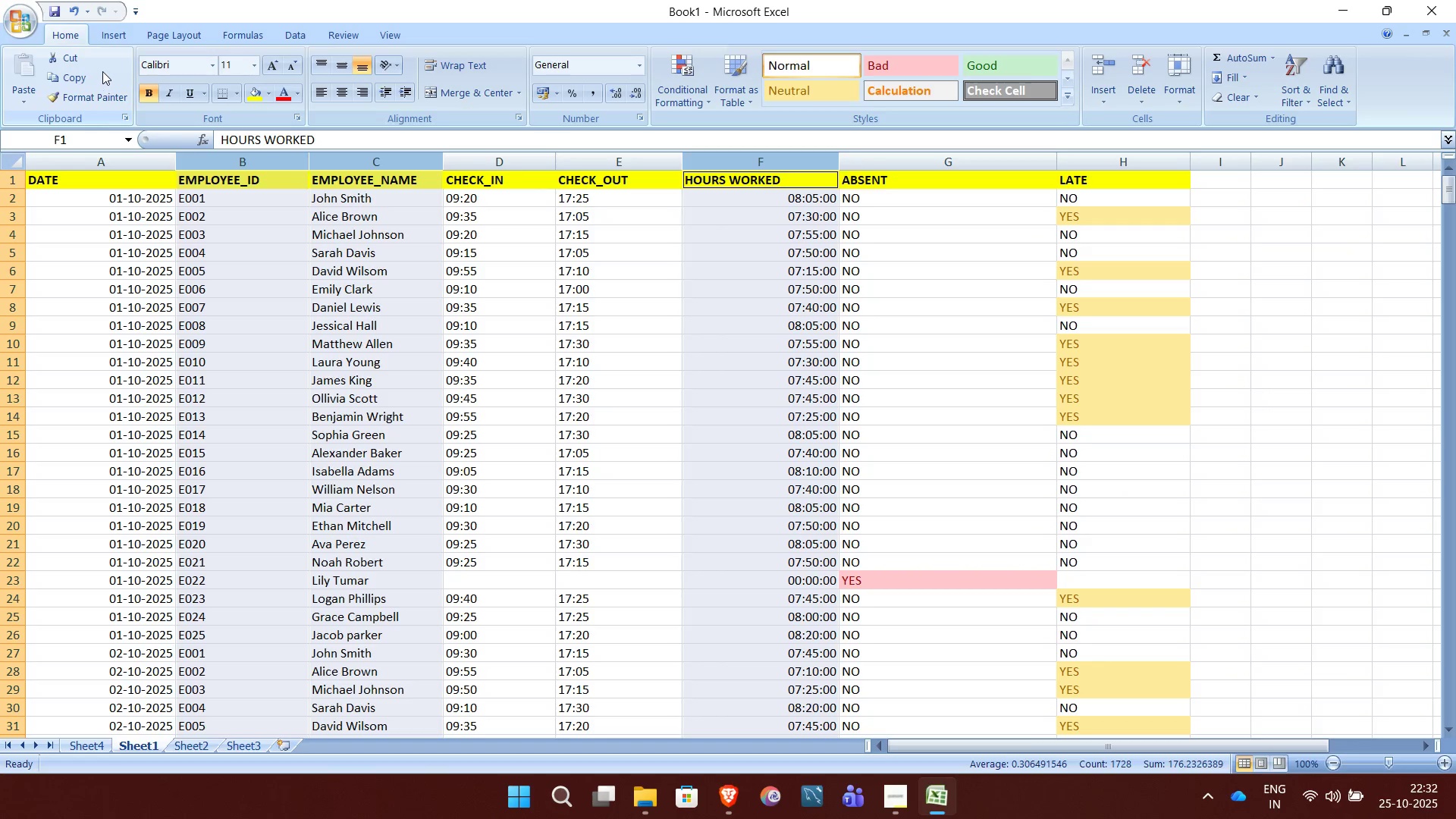 
left_click([116, 30])
 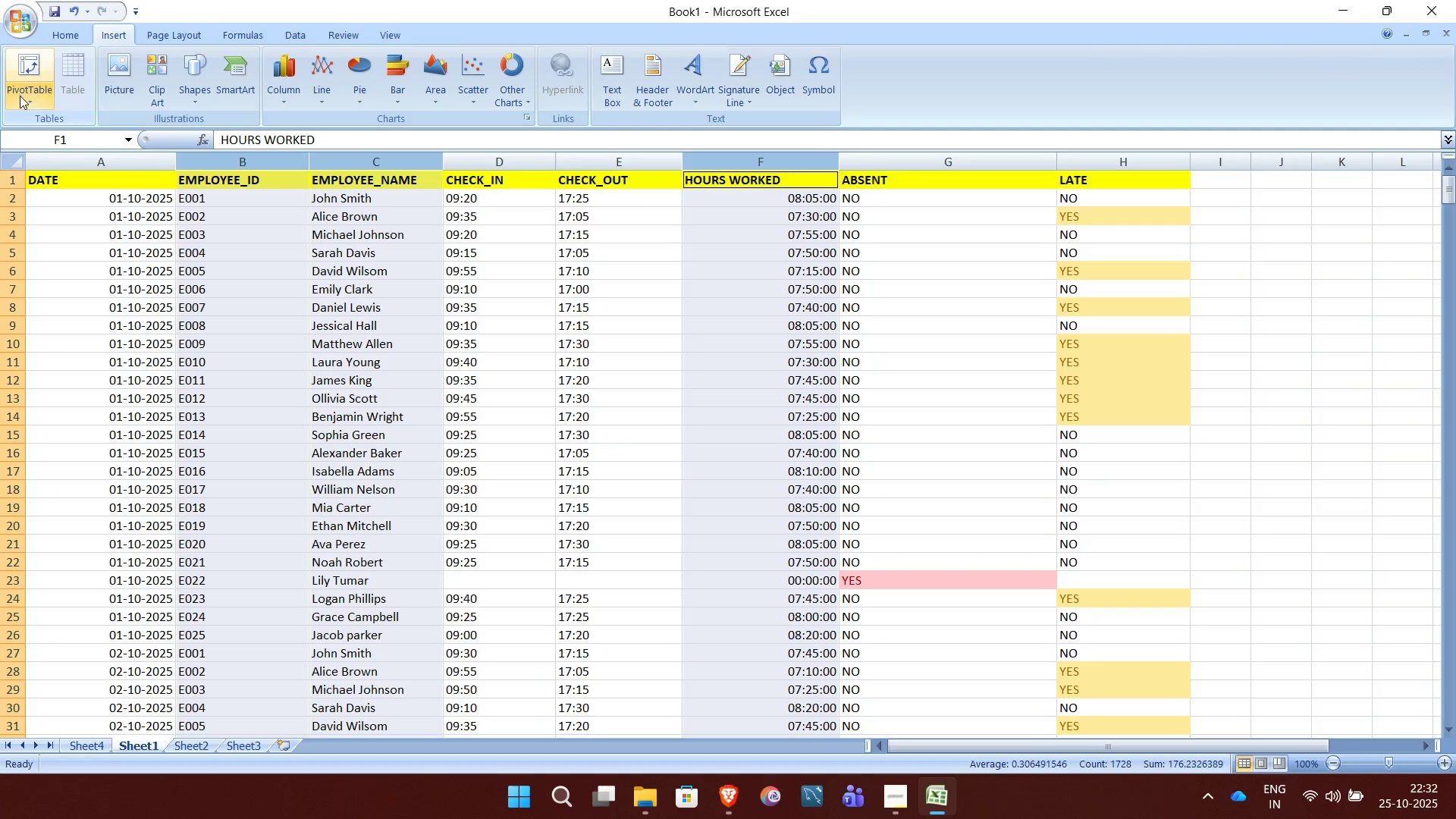 
left_click([22, 99])
 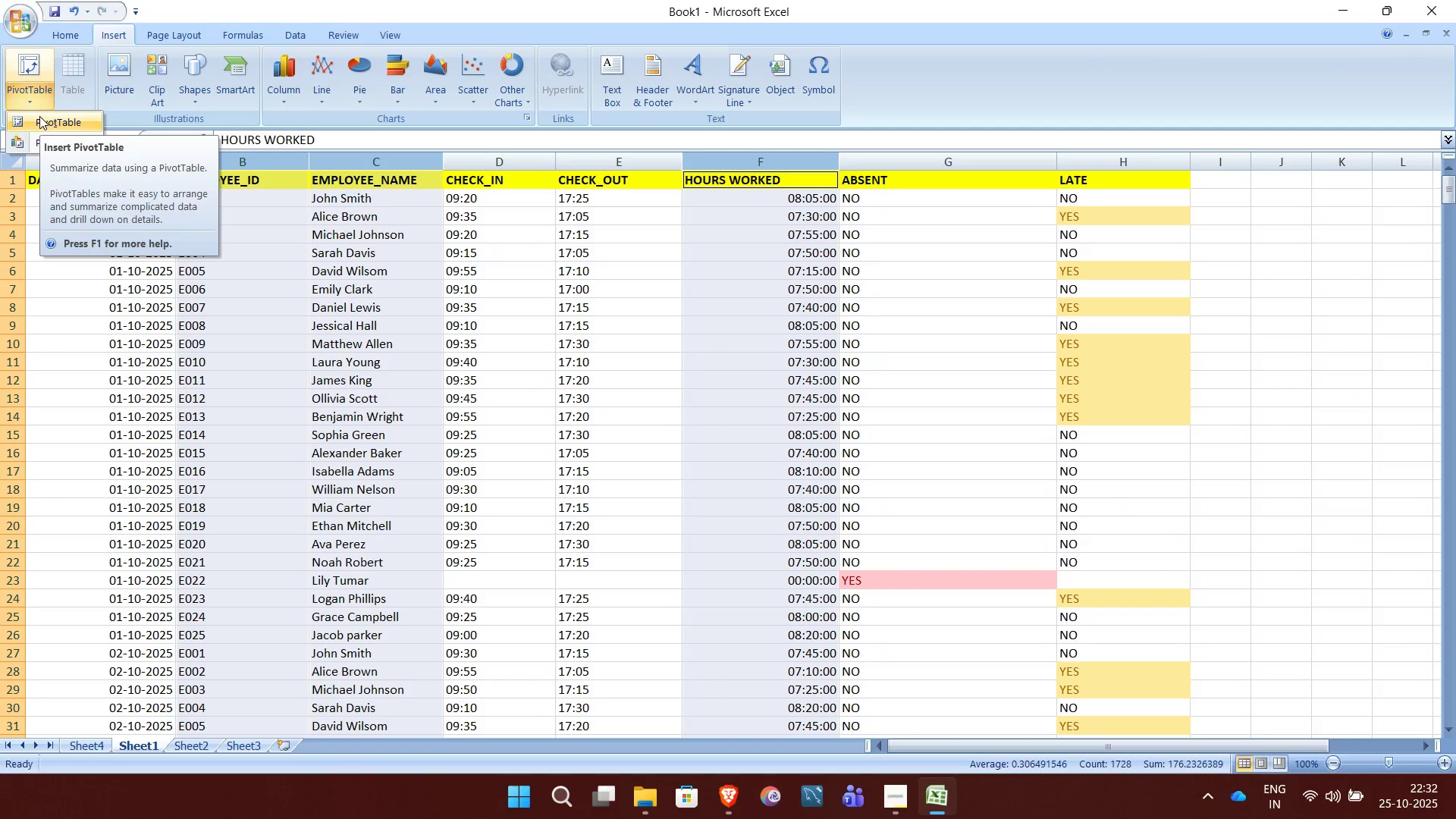 
left_click([39, 116])
 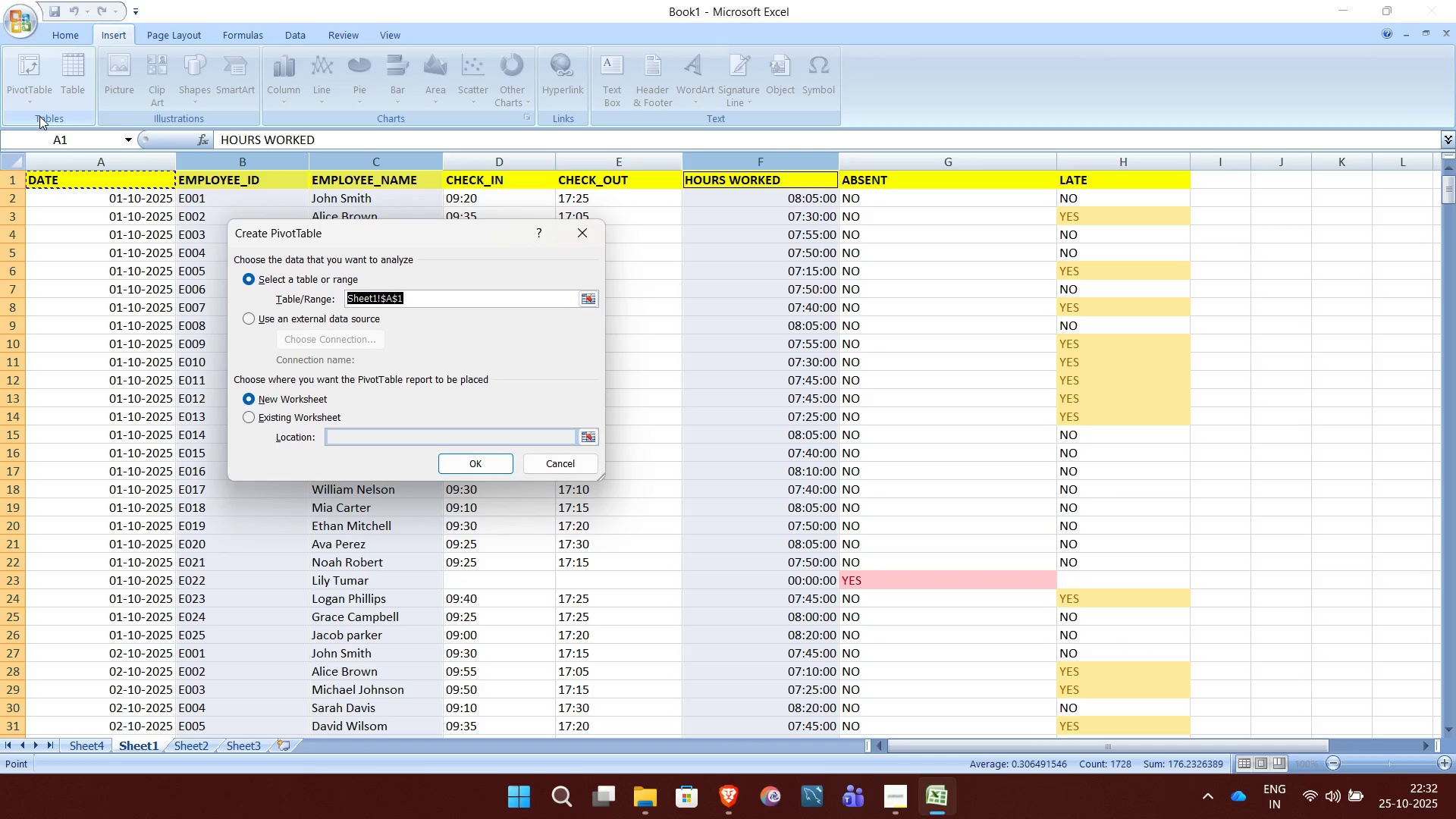 
scroll: coordinate [18, 197], scroll_direction: up, amount: 7.0
 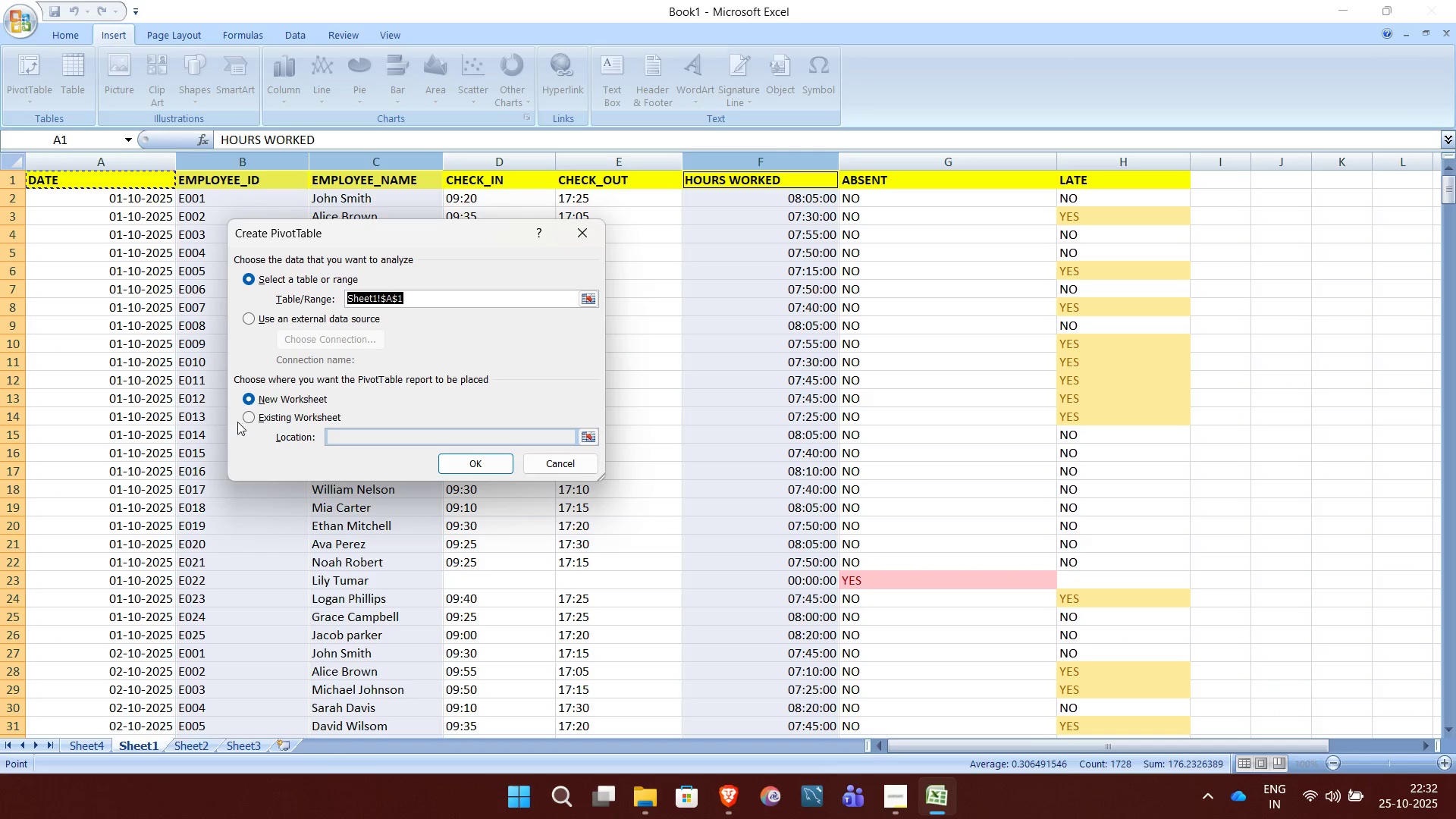 
left_click([248, 417])
 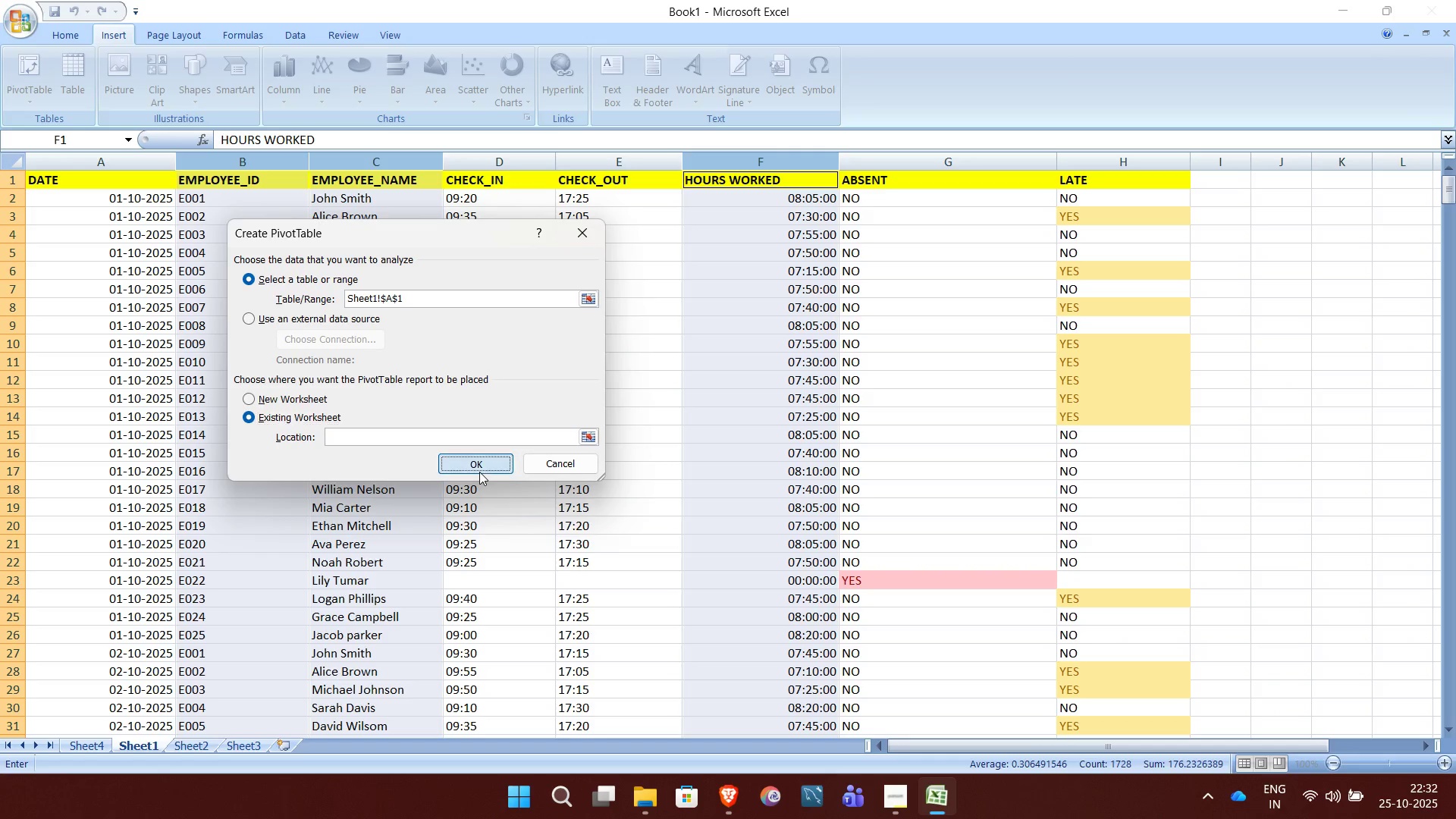 
left_click([479, 472])
 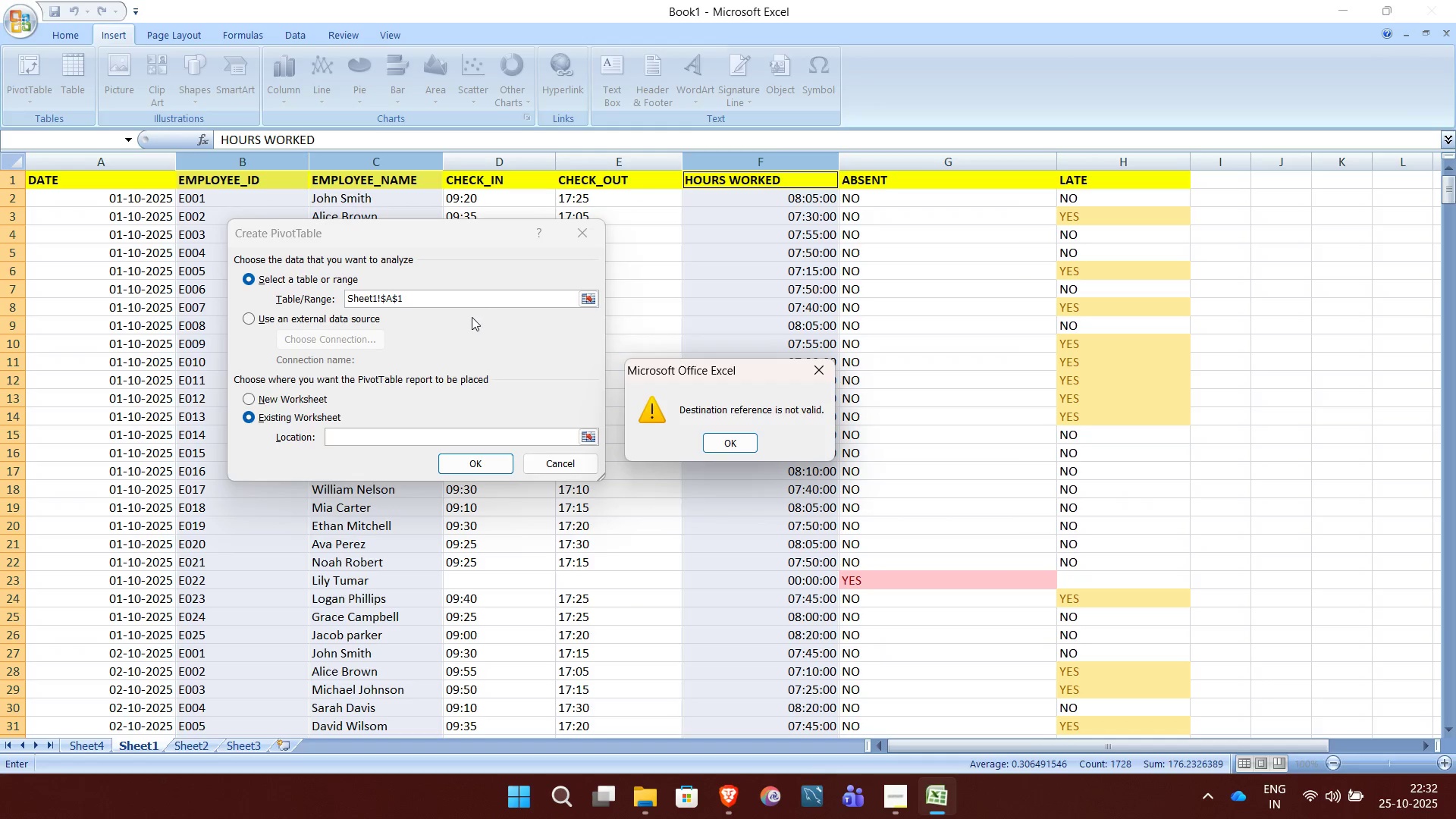 
left_click([466, 298])
 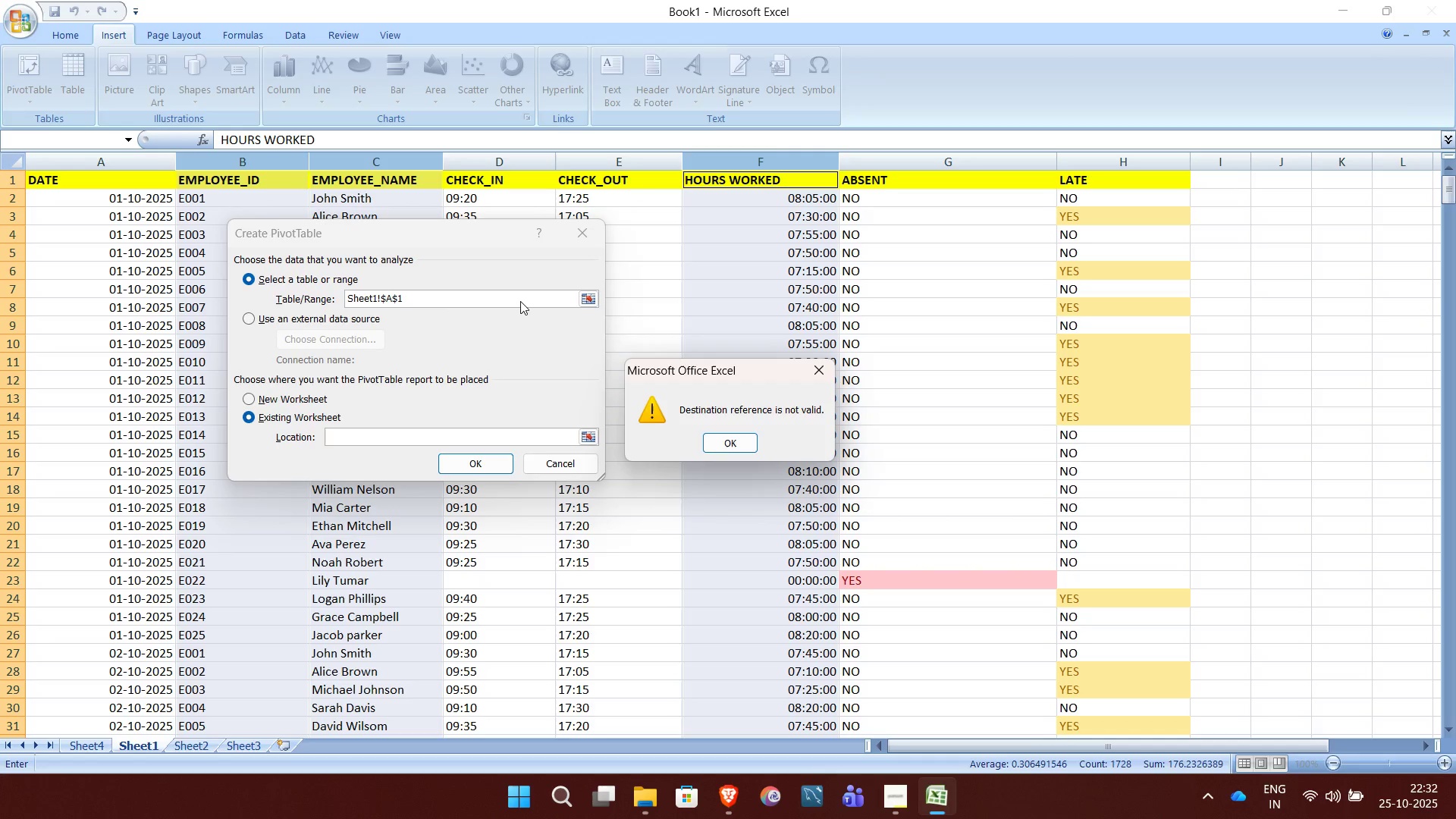 
left_click([520, 301])
 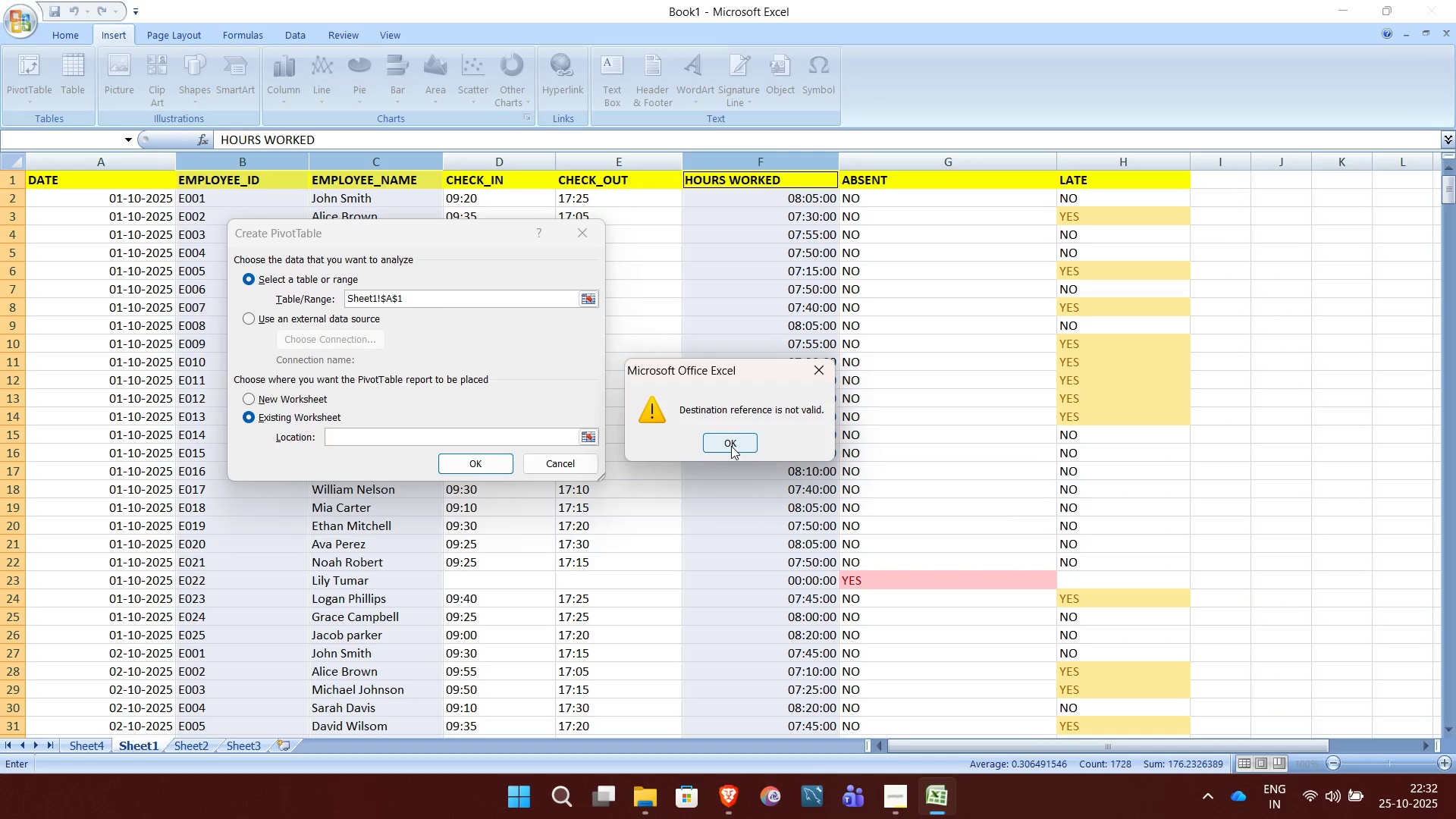 
left_click([731, 446])
 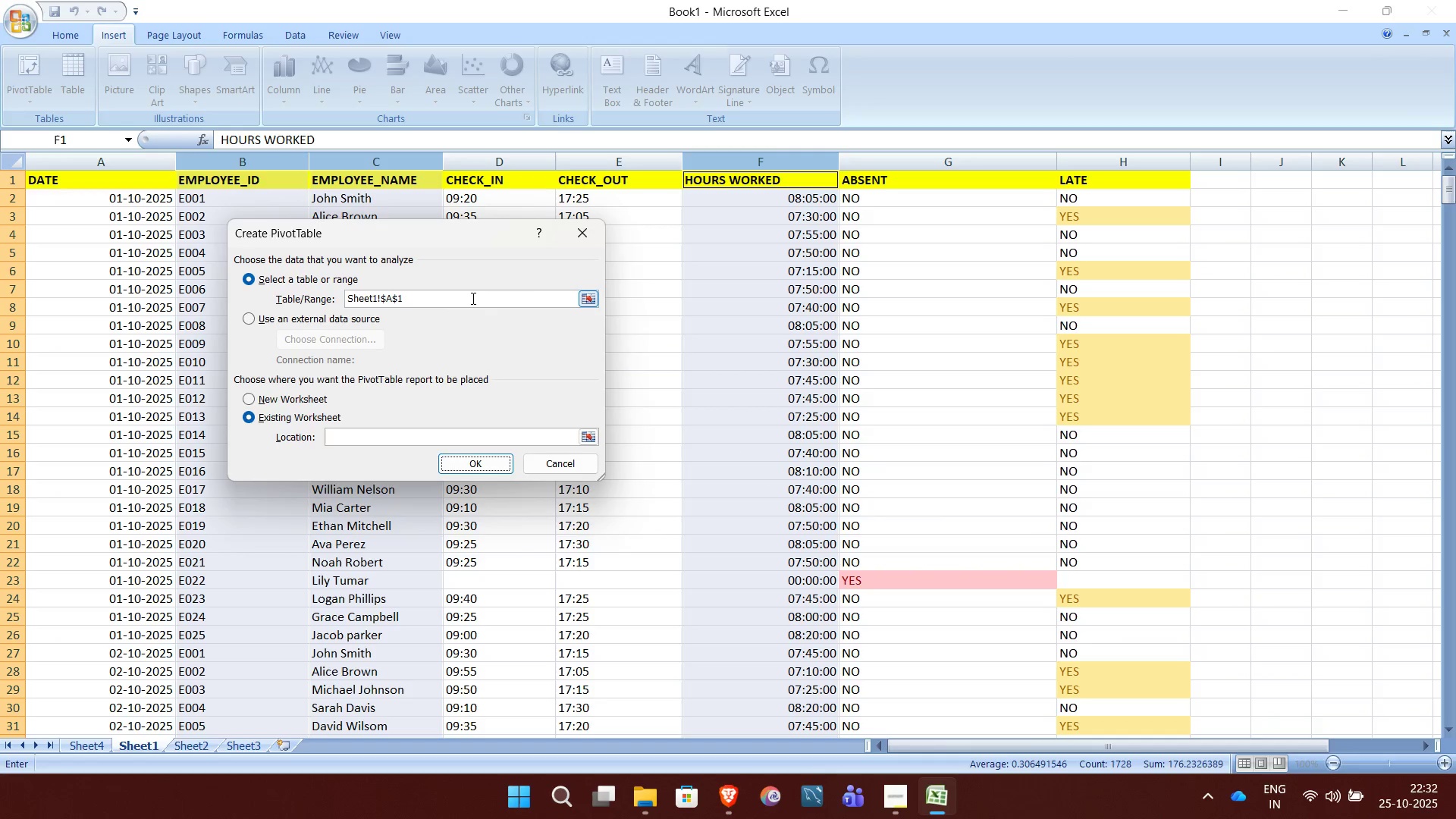 
left_click([472, 298])
 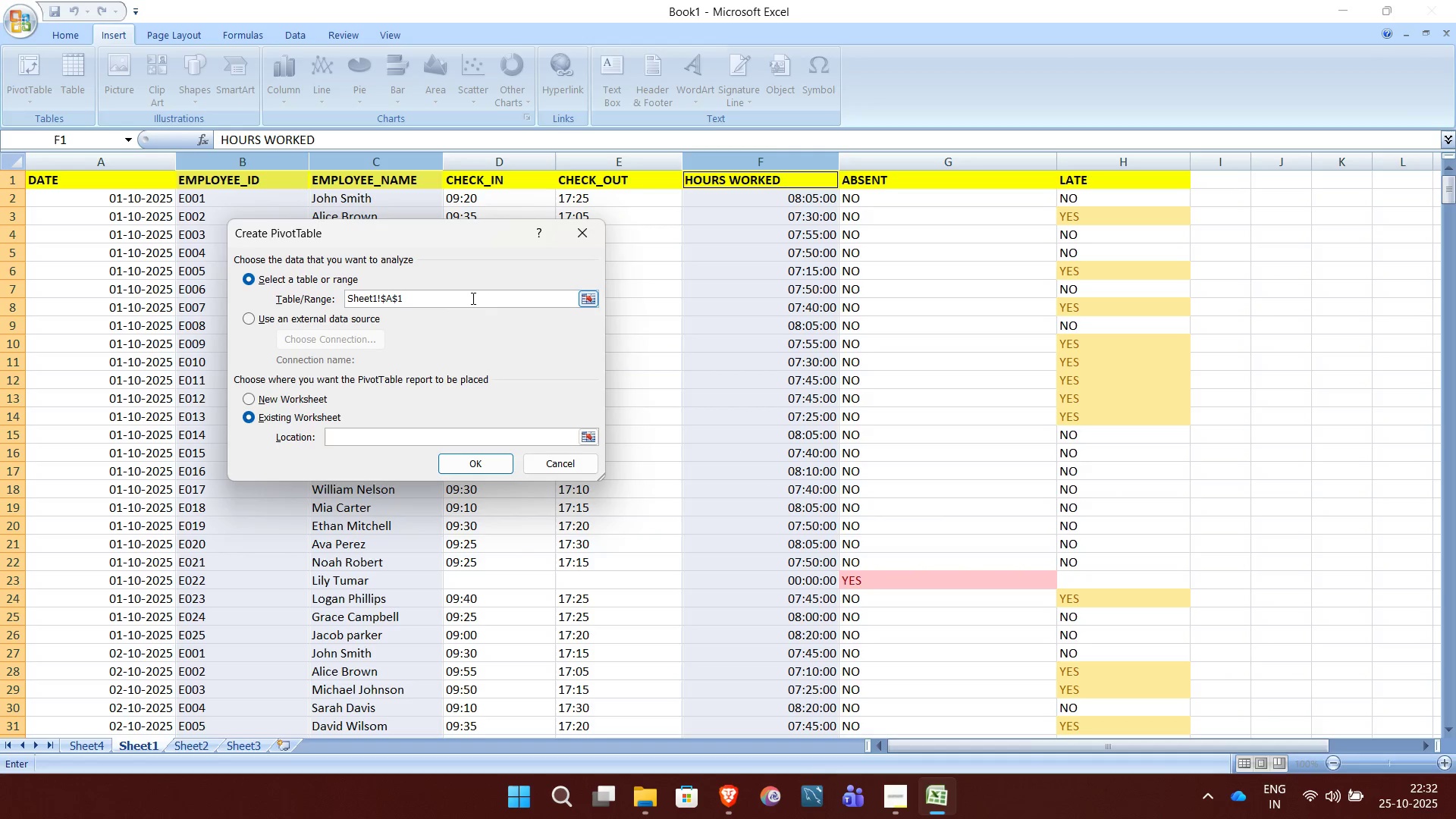 
hold_key(key=Backspace, duration=0.61)
 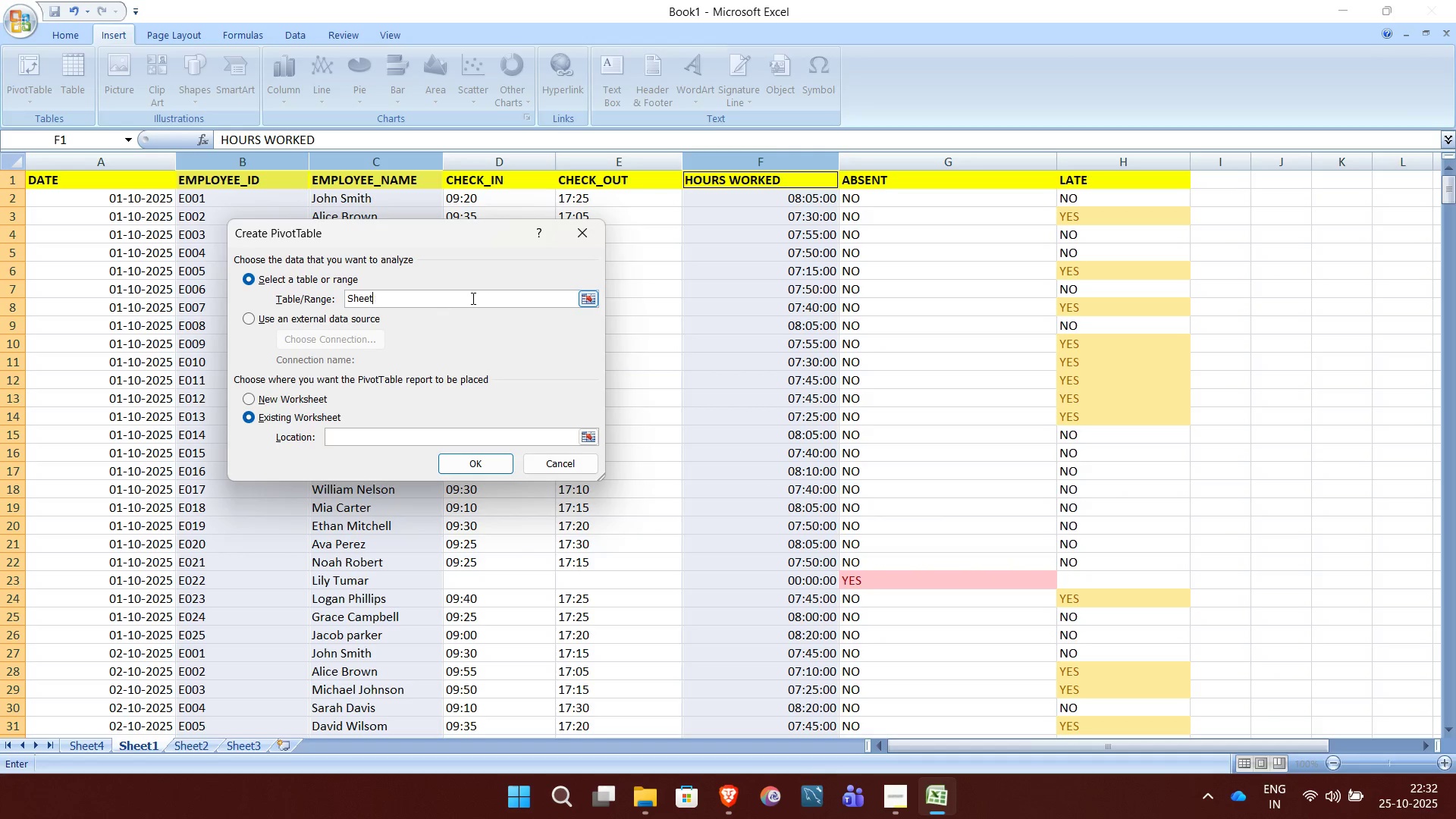 
key(Backspace)
 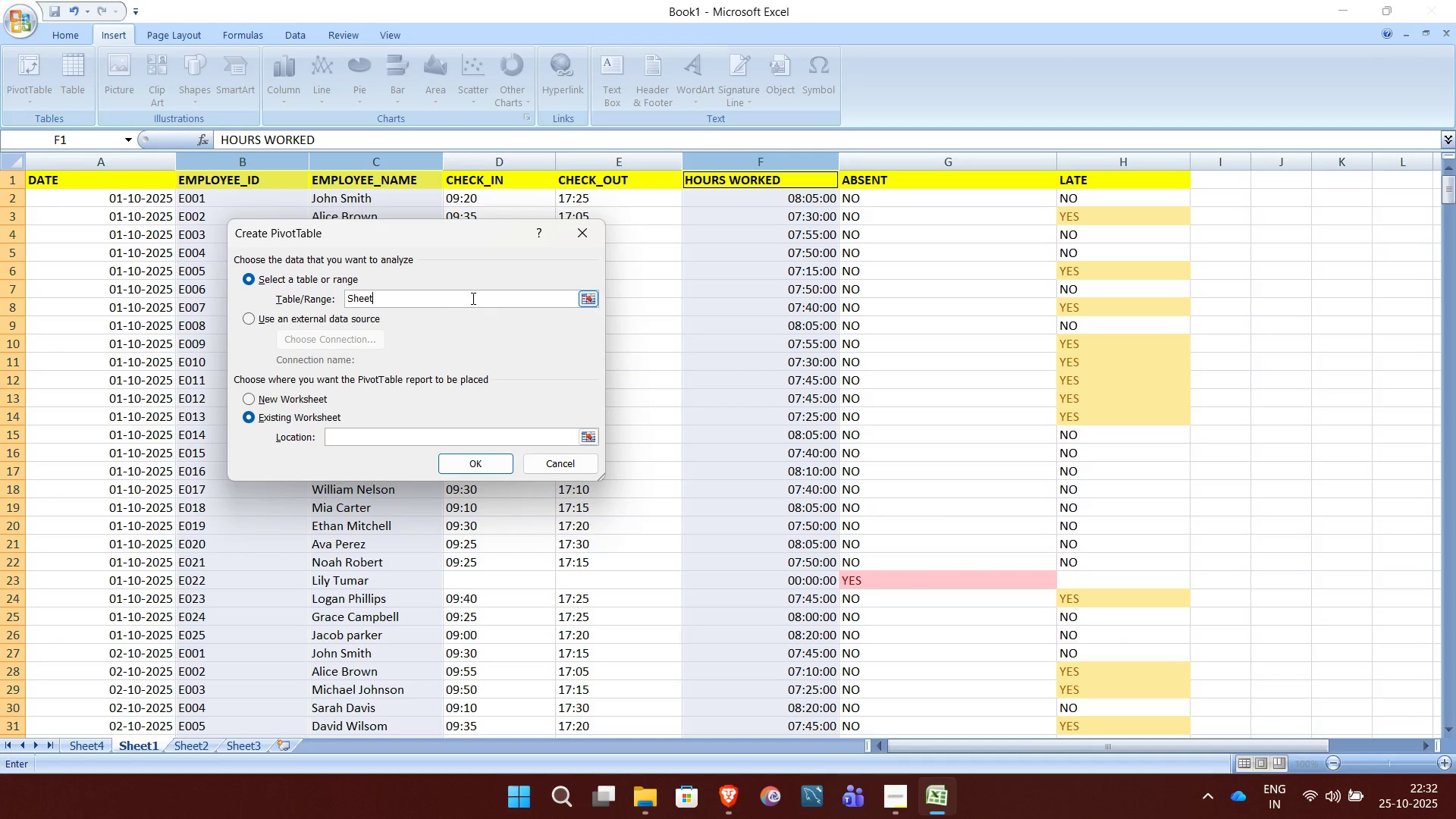 
key(2)
 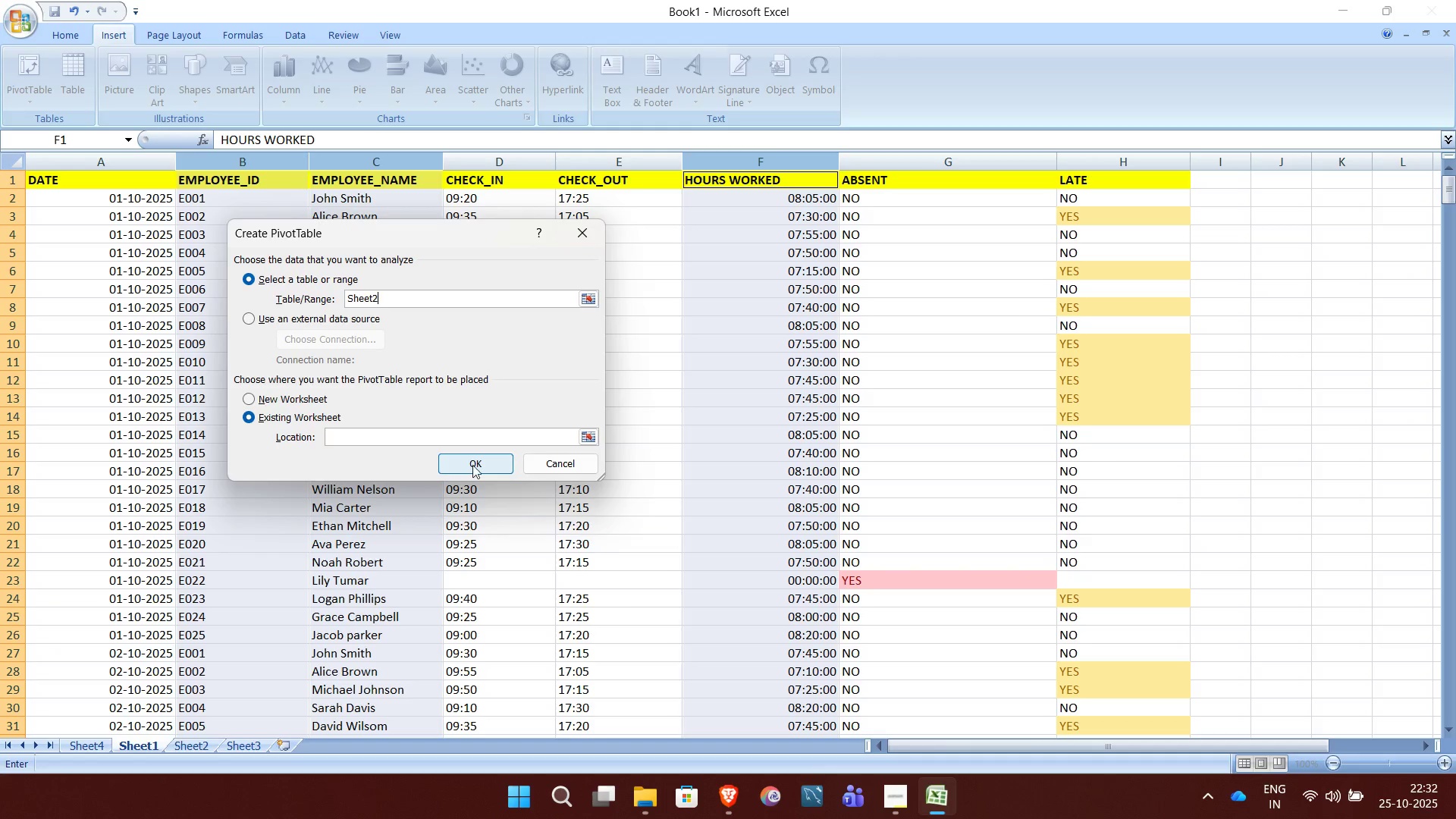 
left_click([473, 465])
 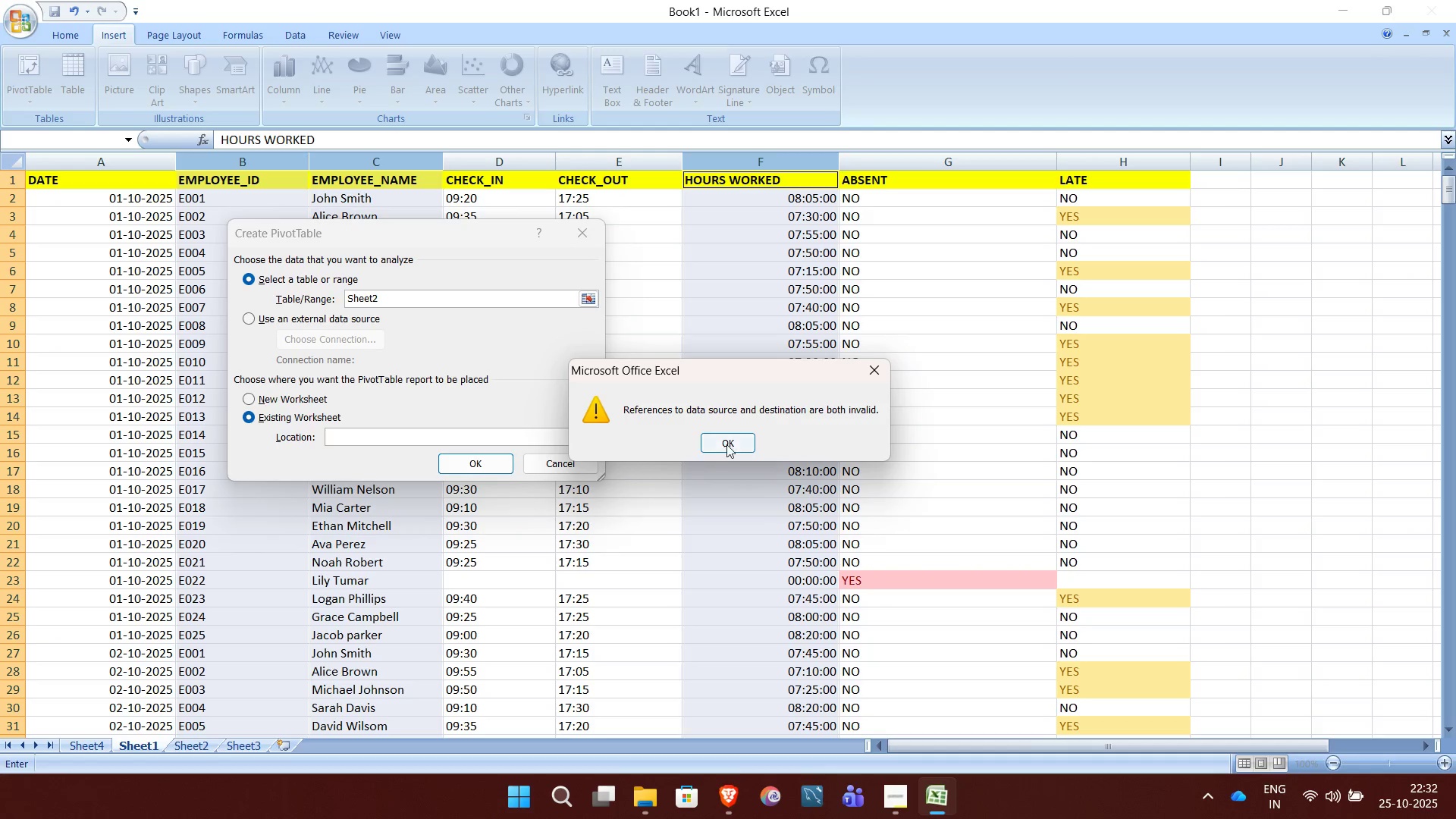 
left_click([727, 444])
 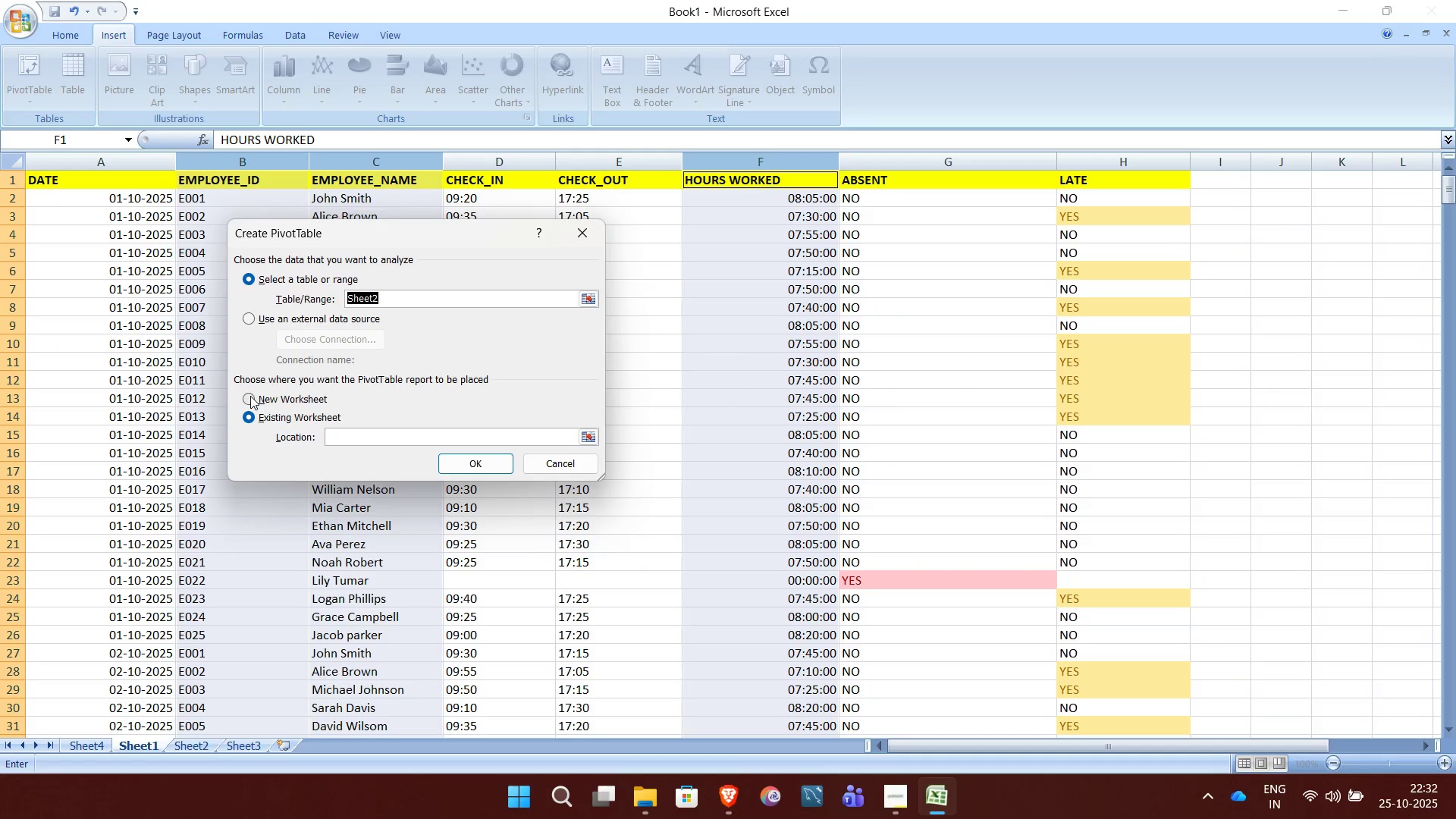 
left_click([250, 396])
 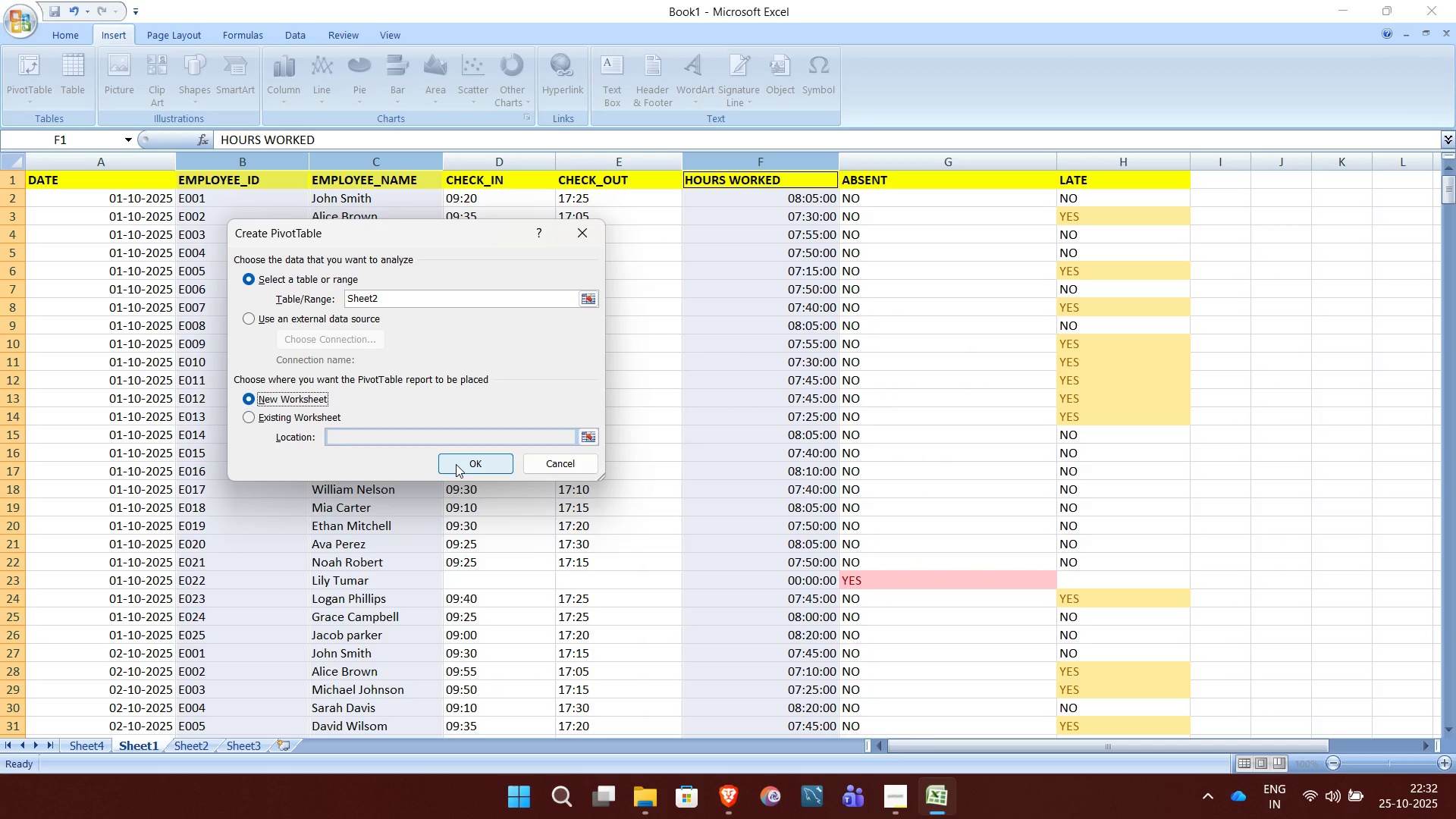 
left_click([456, 464])
 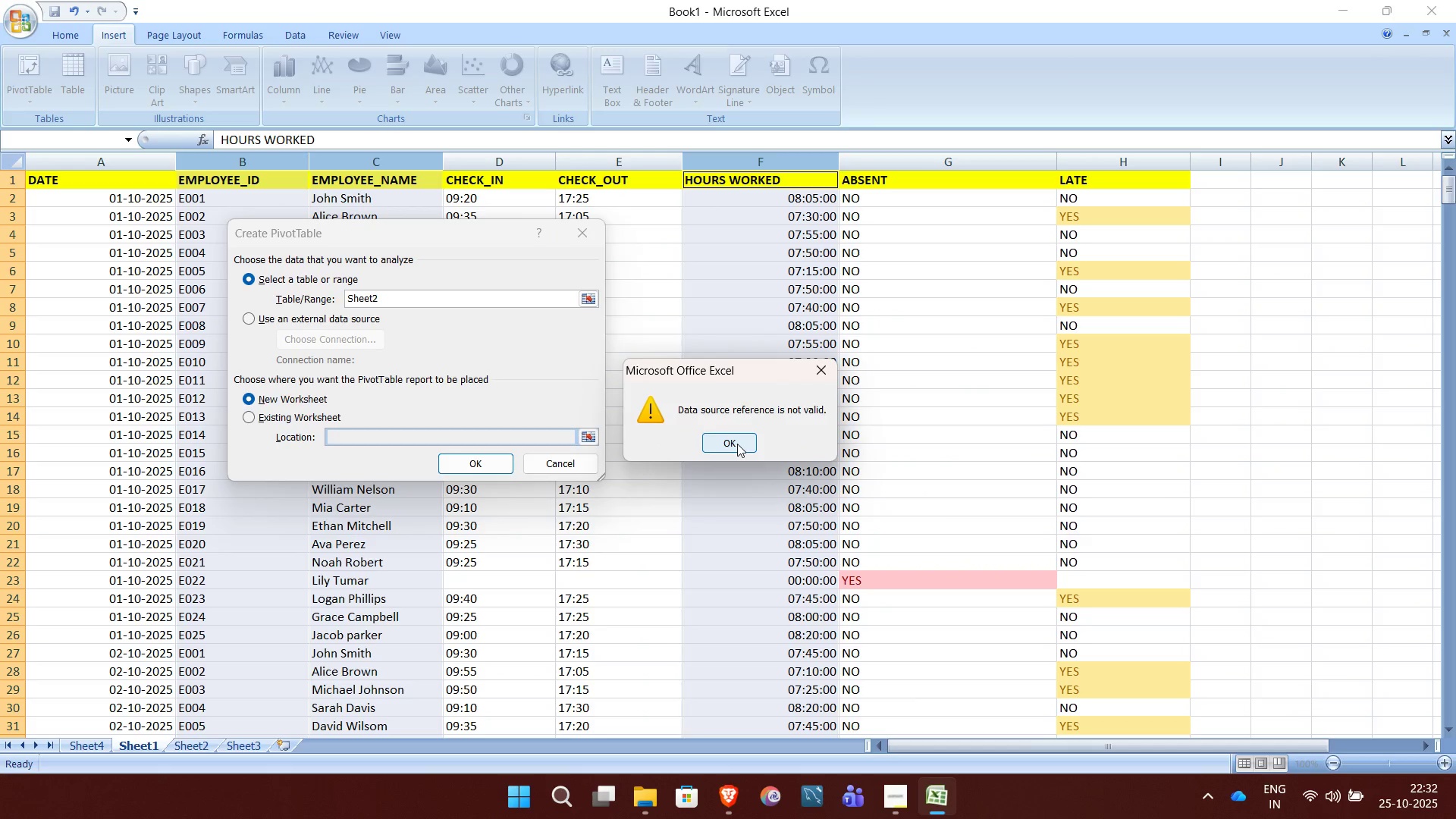 
left_click([737, 444])
 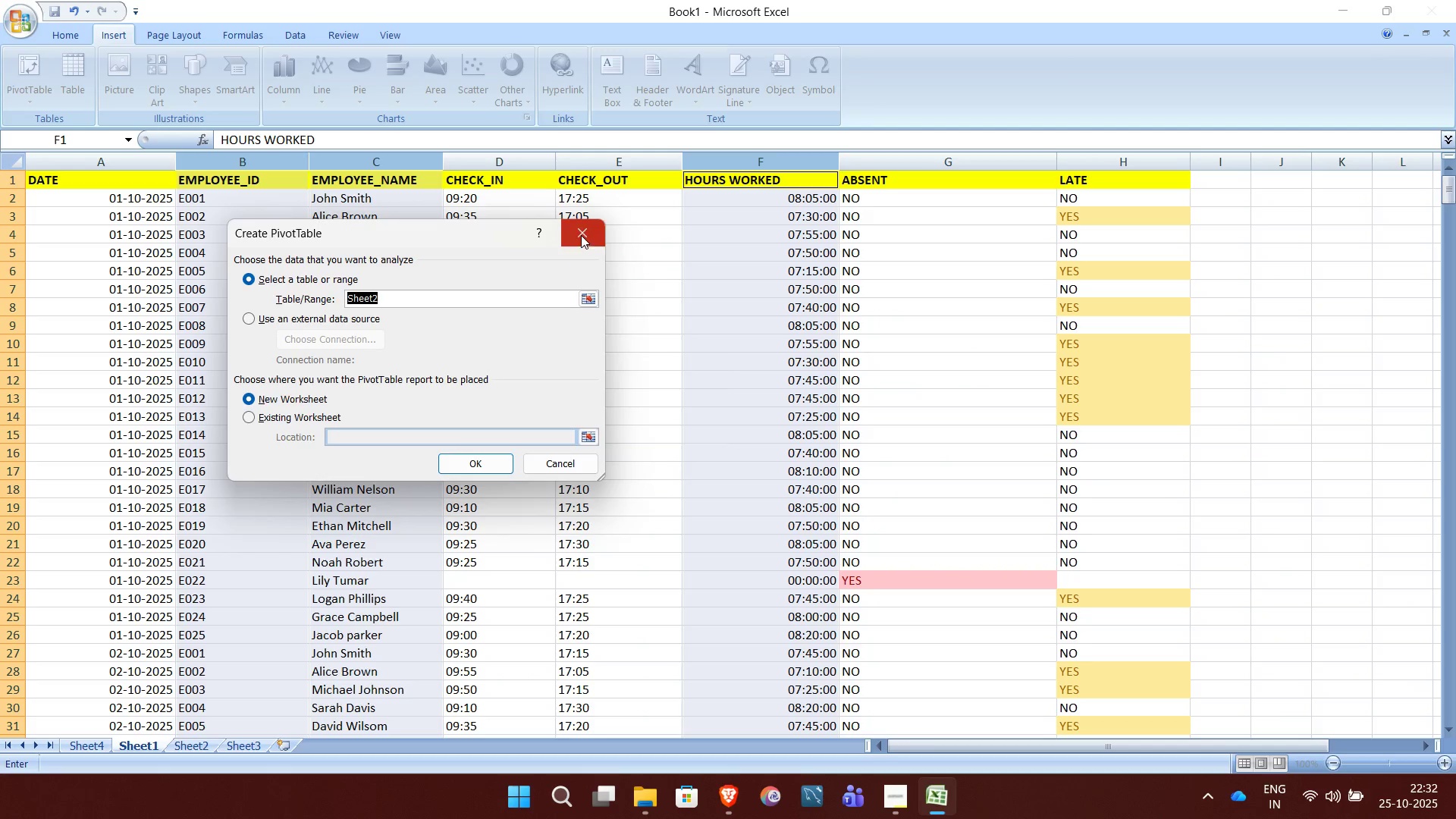 
left_click([581, 234])
 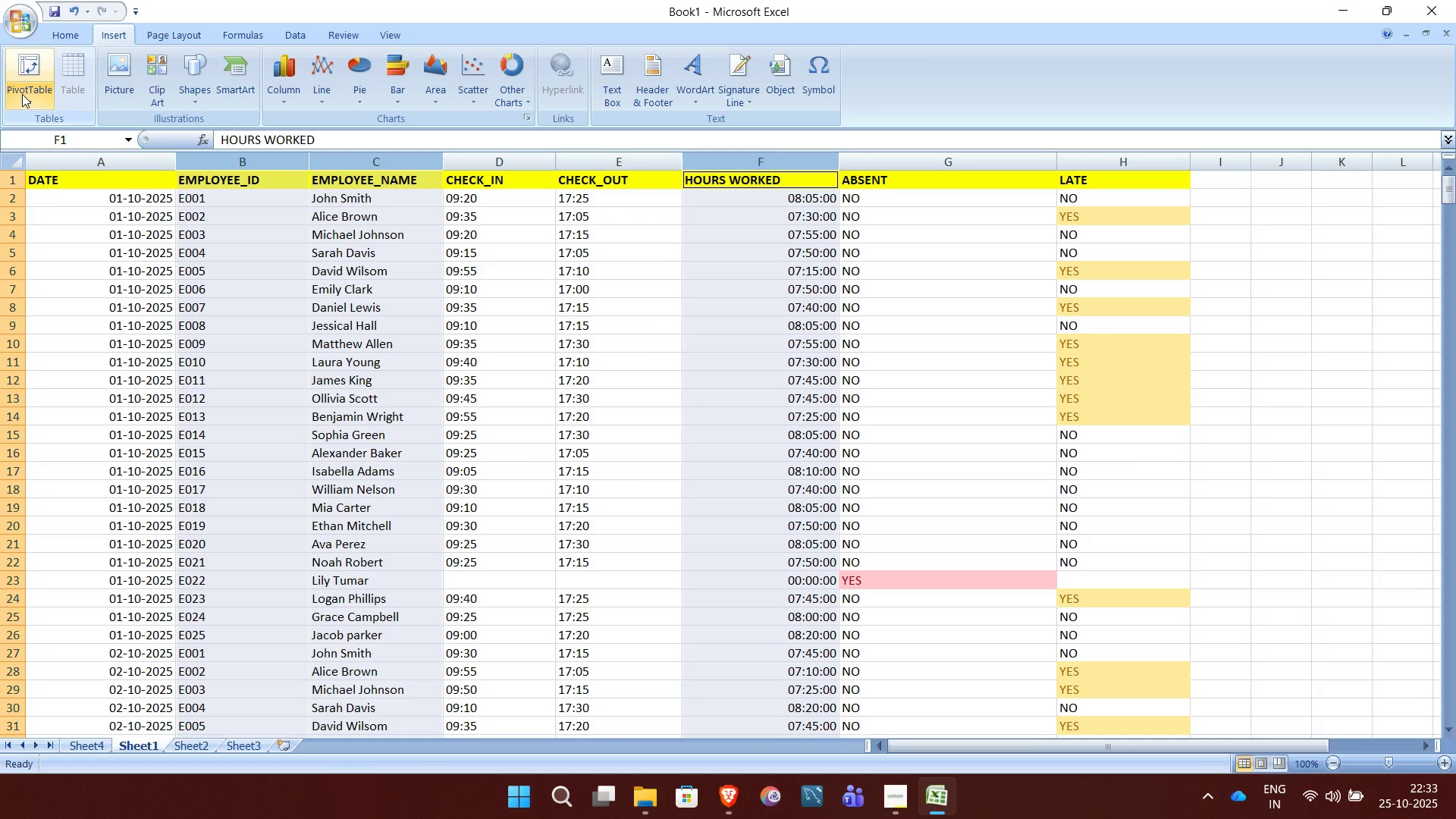 
left_click([24, 102])
 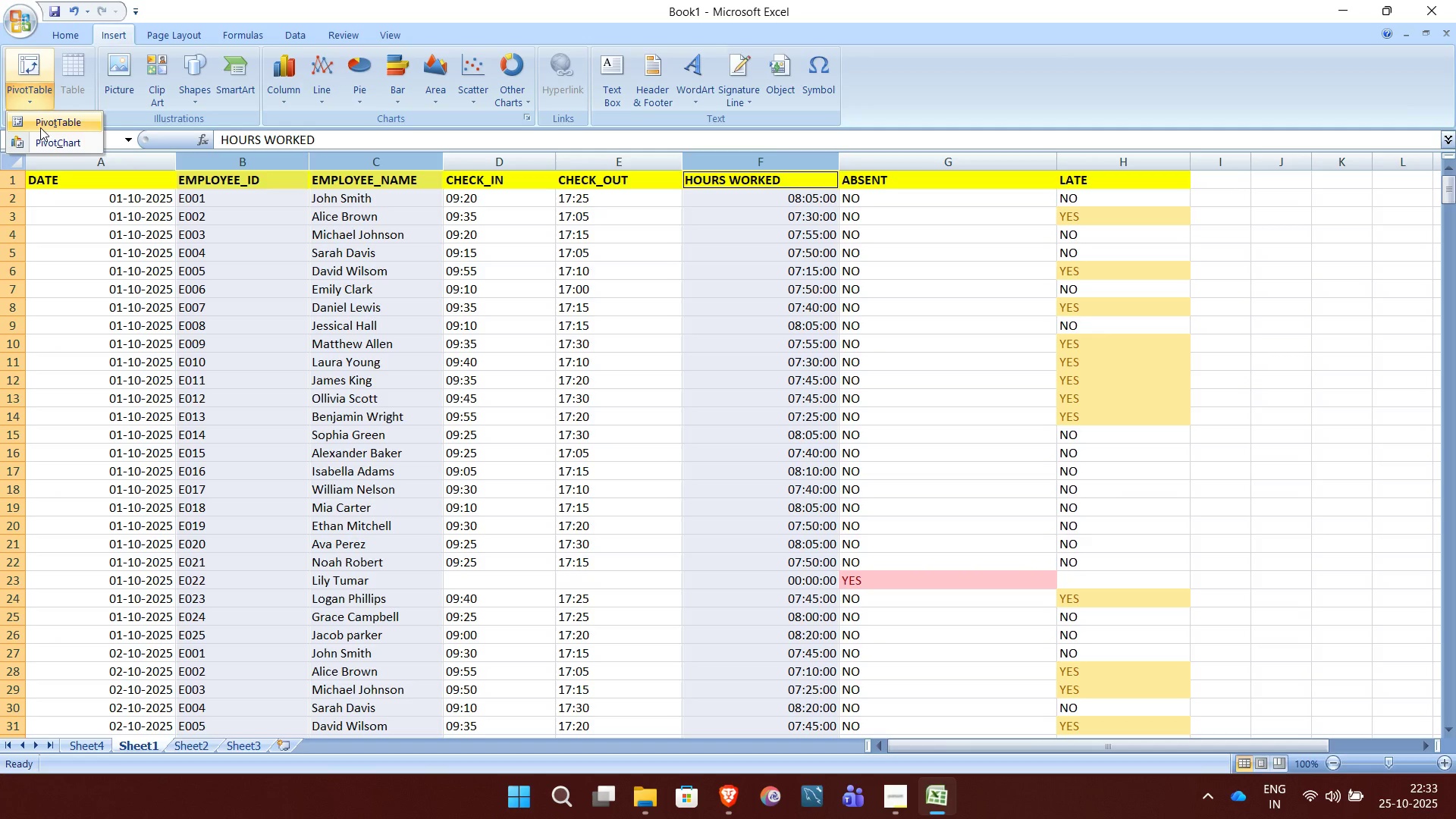 
left_click([40, 127])
 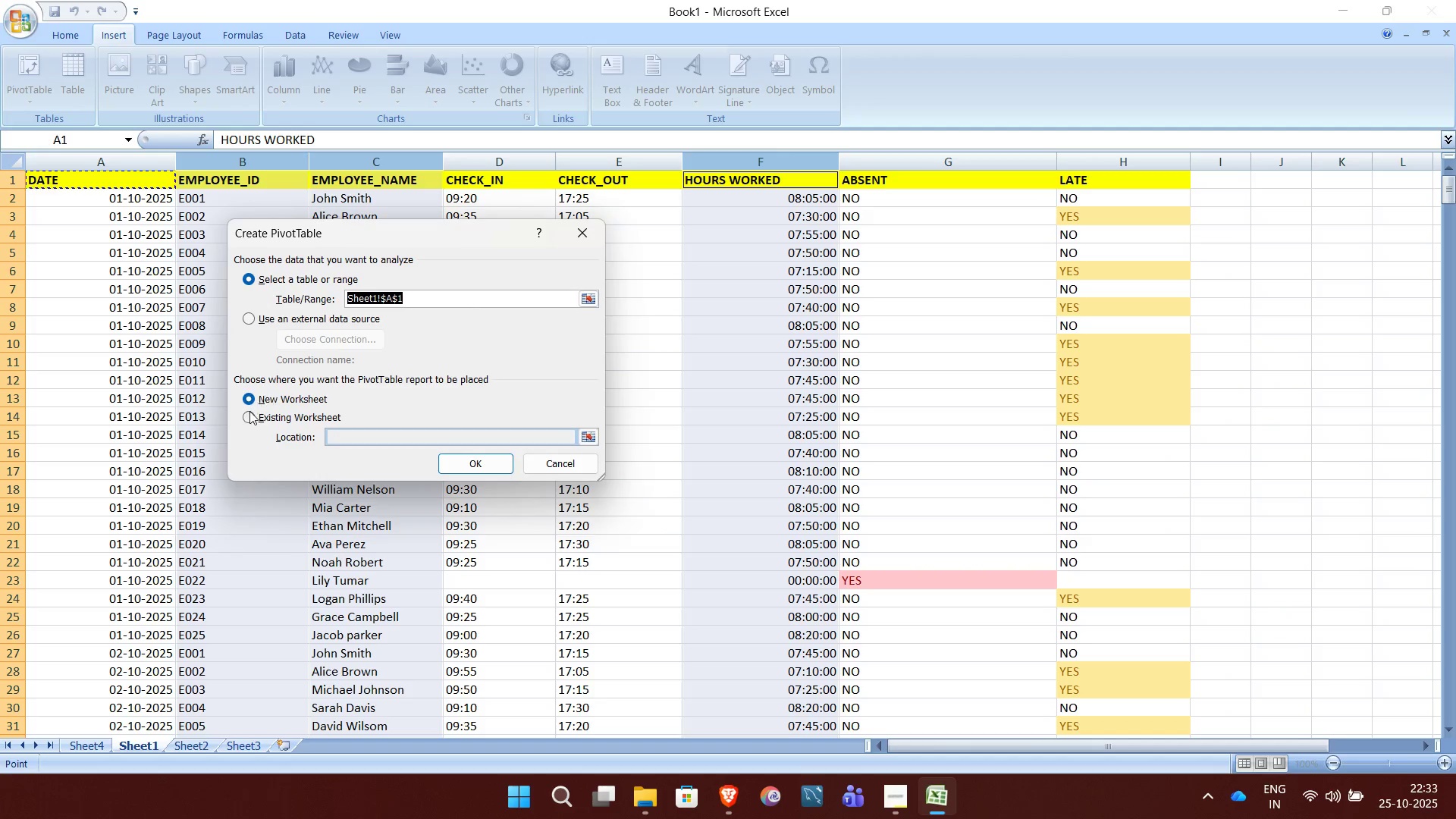 
left_click([246, 416])
 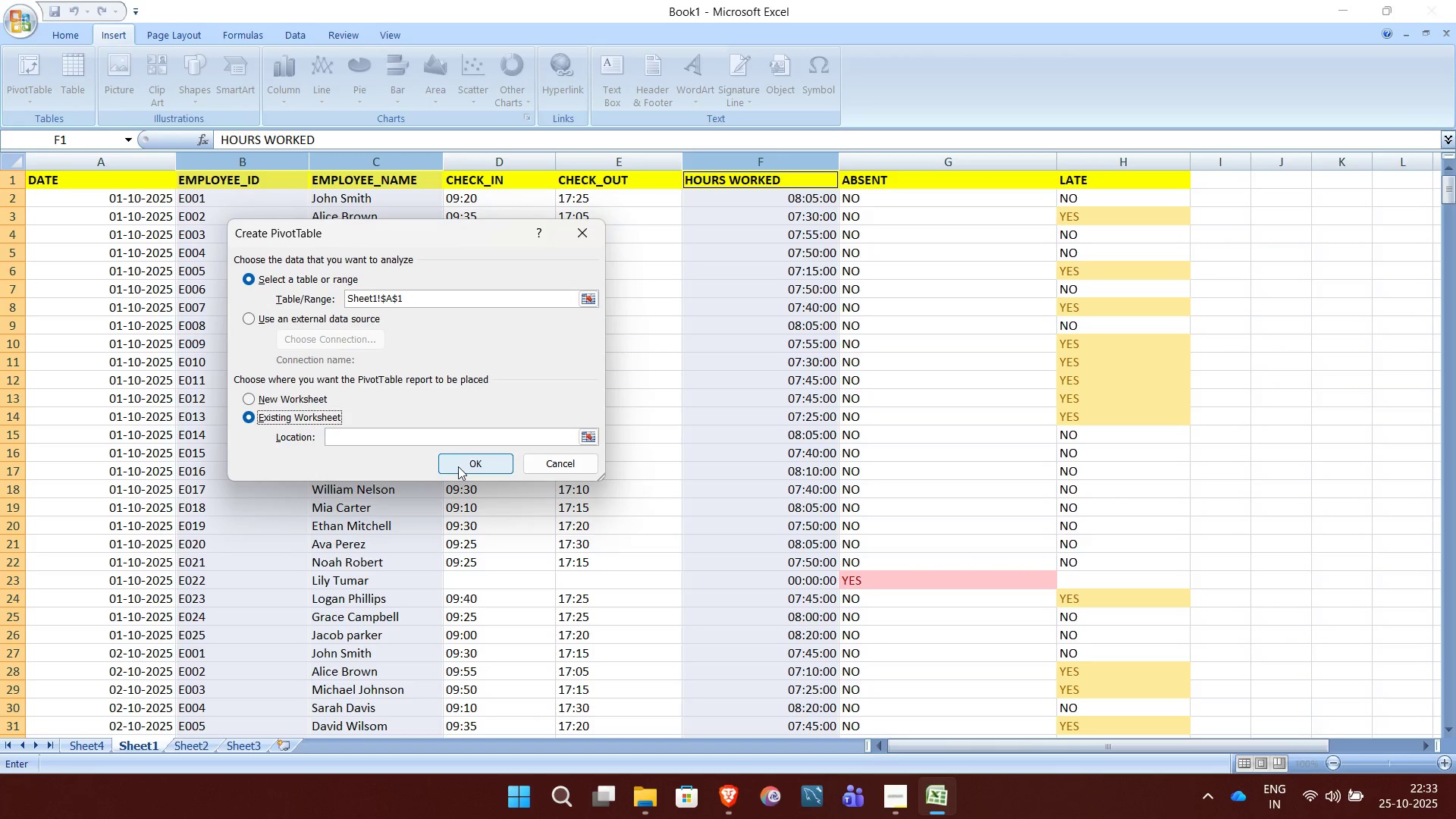 
left_click([458, 466])
 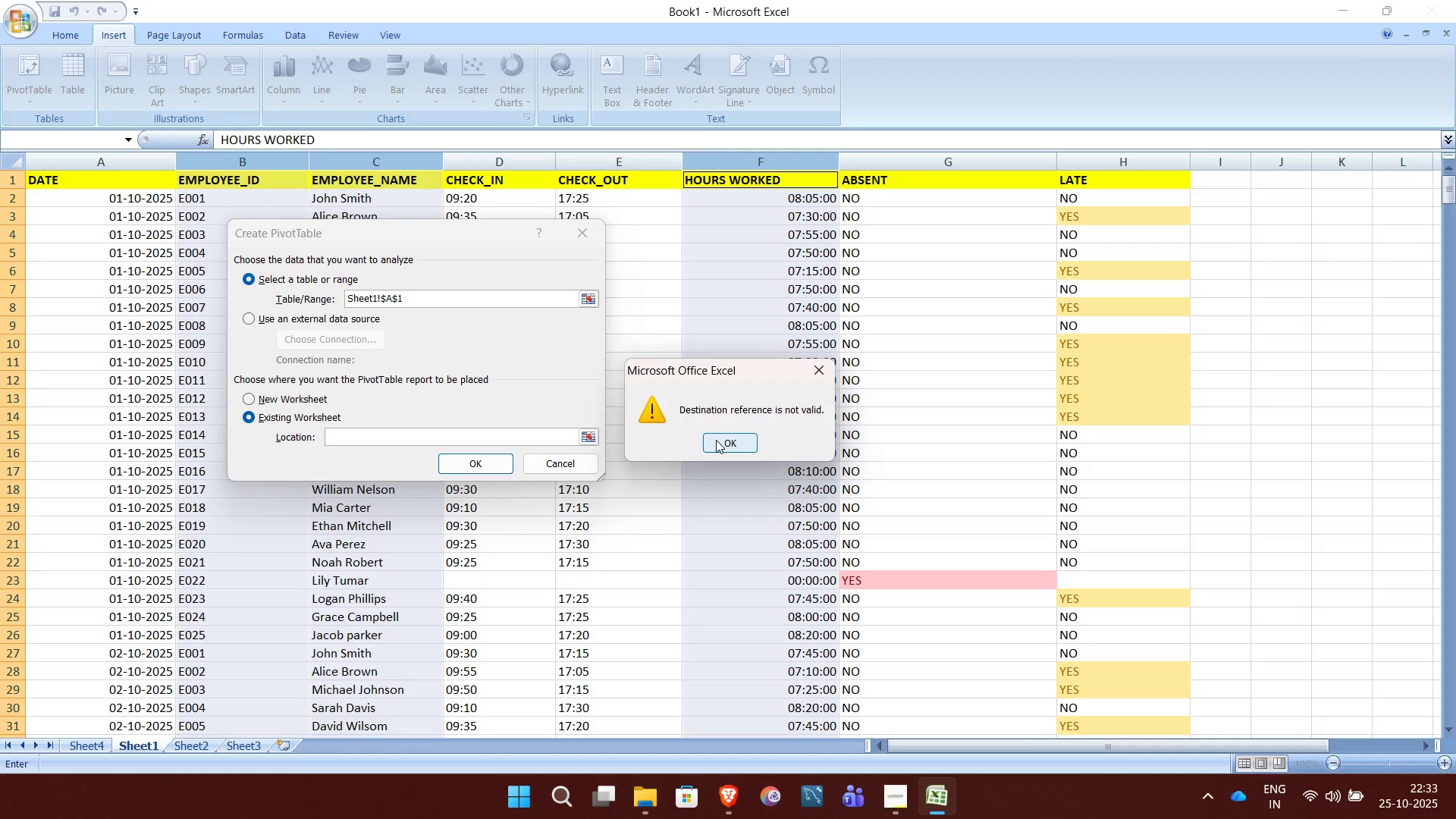 
wait(9.69)
 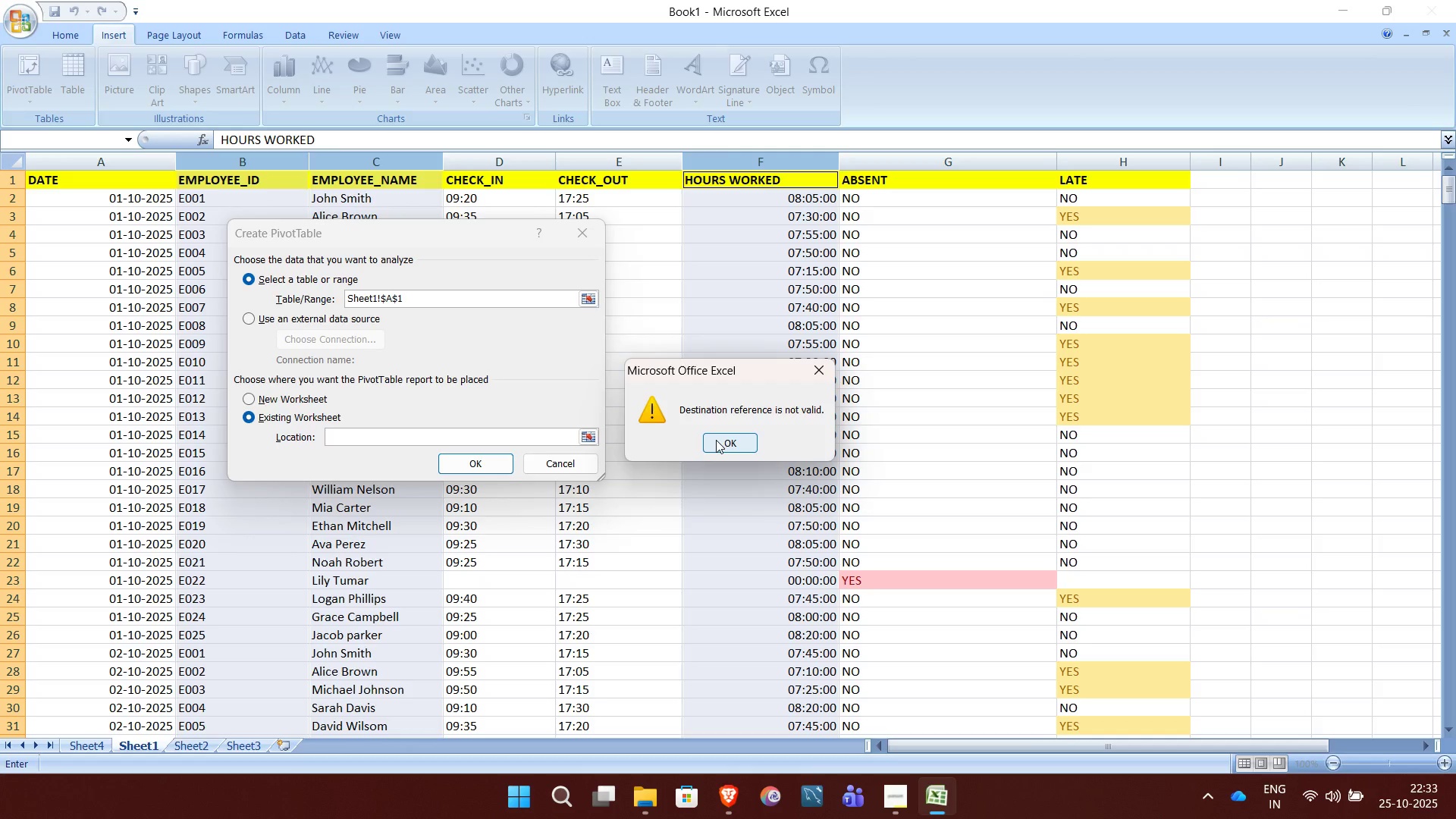 
left_click([742, 444])
 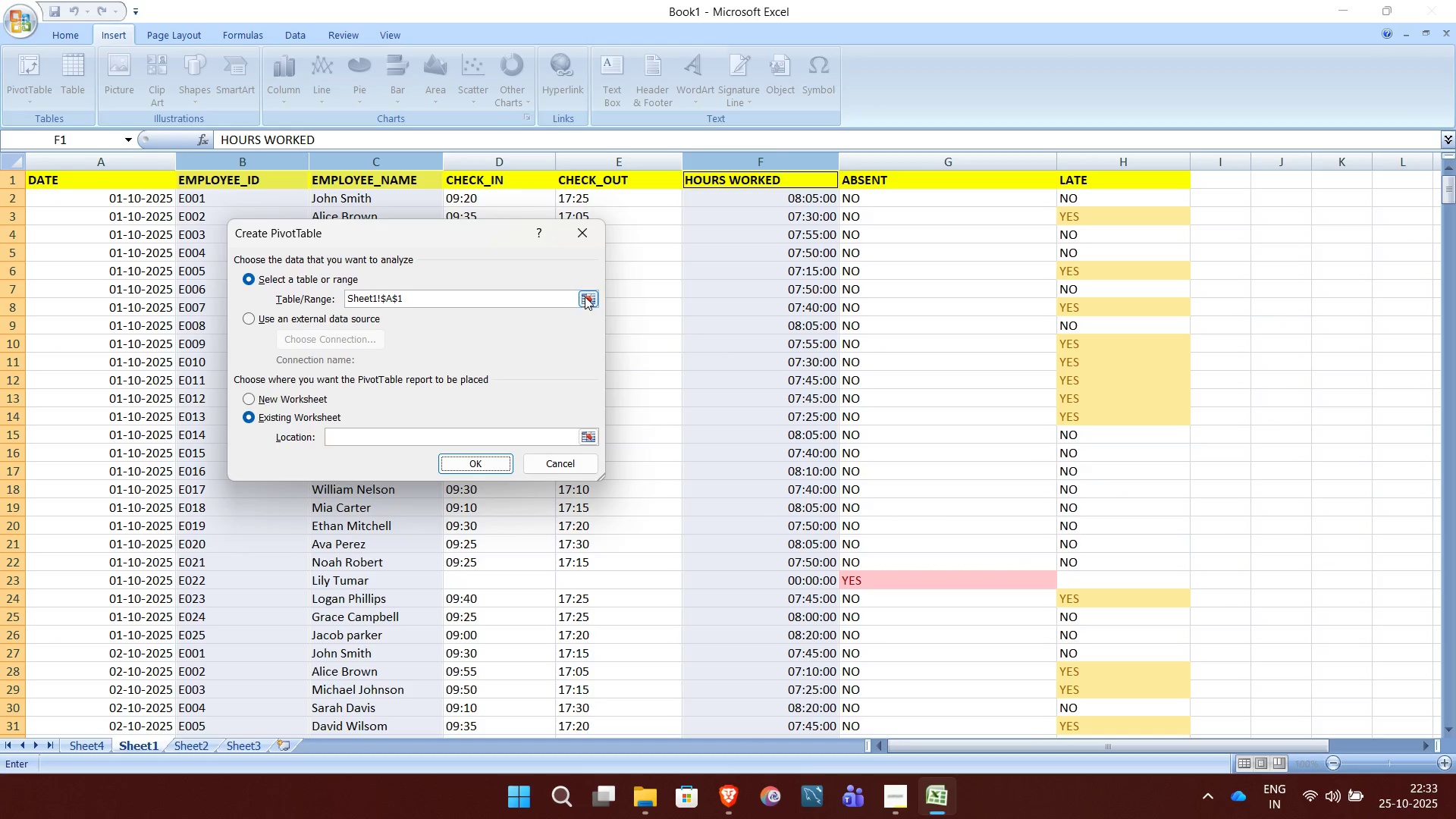 
left_click([587, 299])
 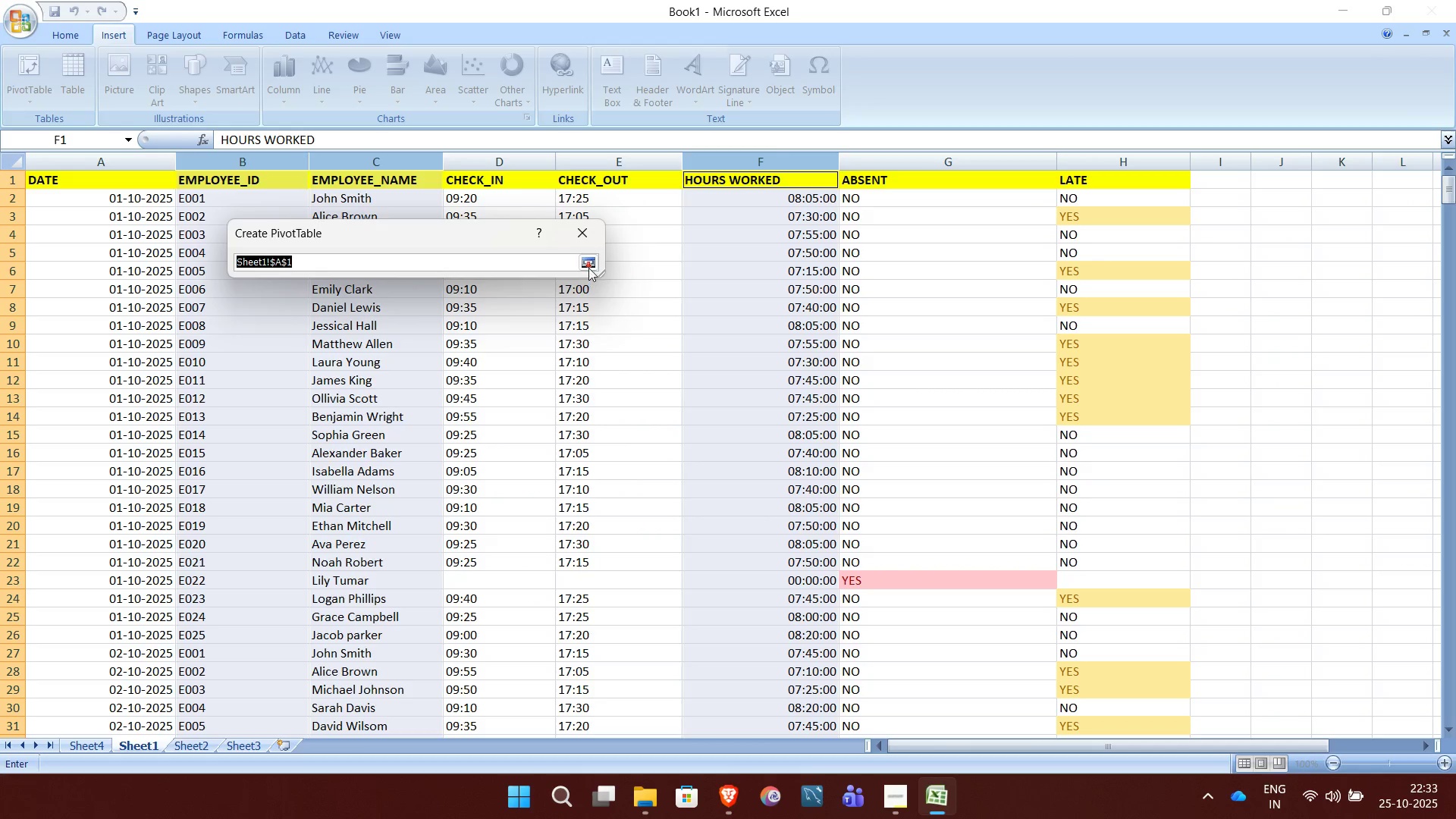 
left_click([587, 260])
 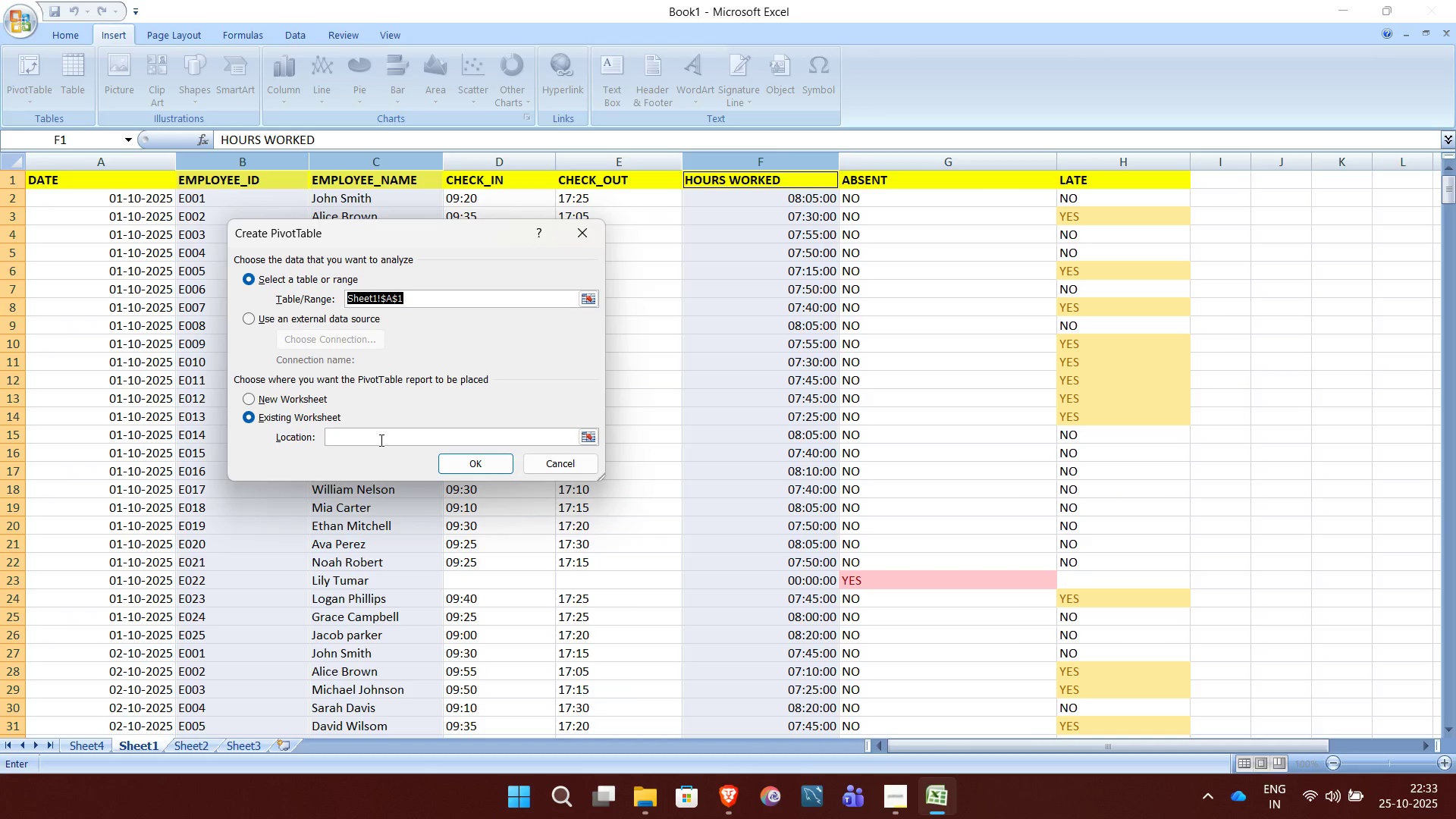 
left_click([379, 440])
 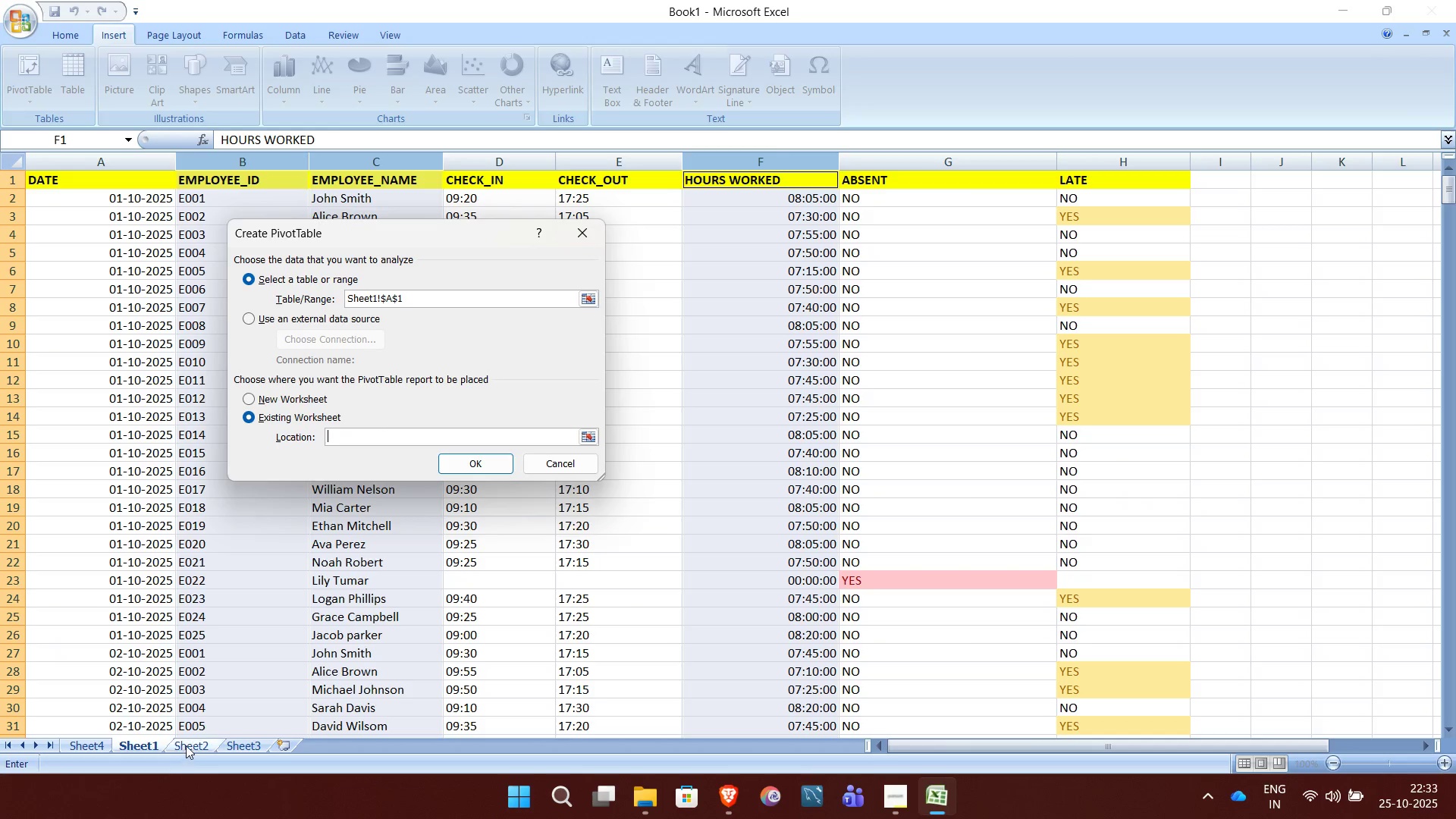 
left_click([187, 743])
 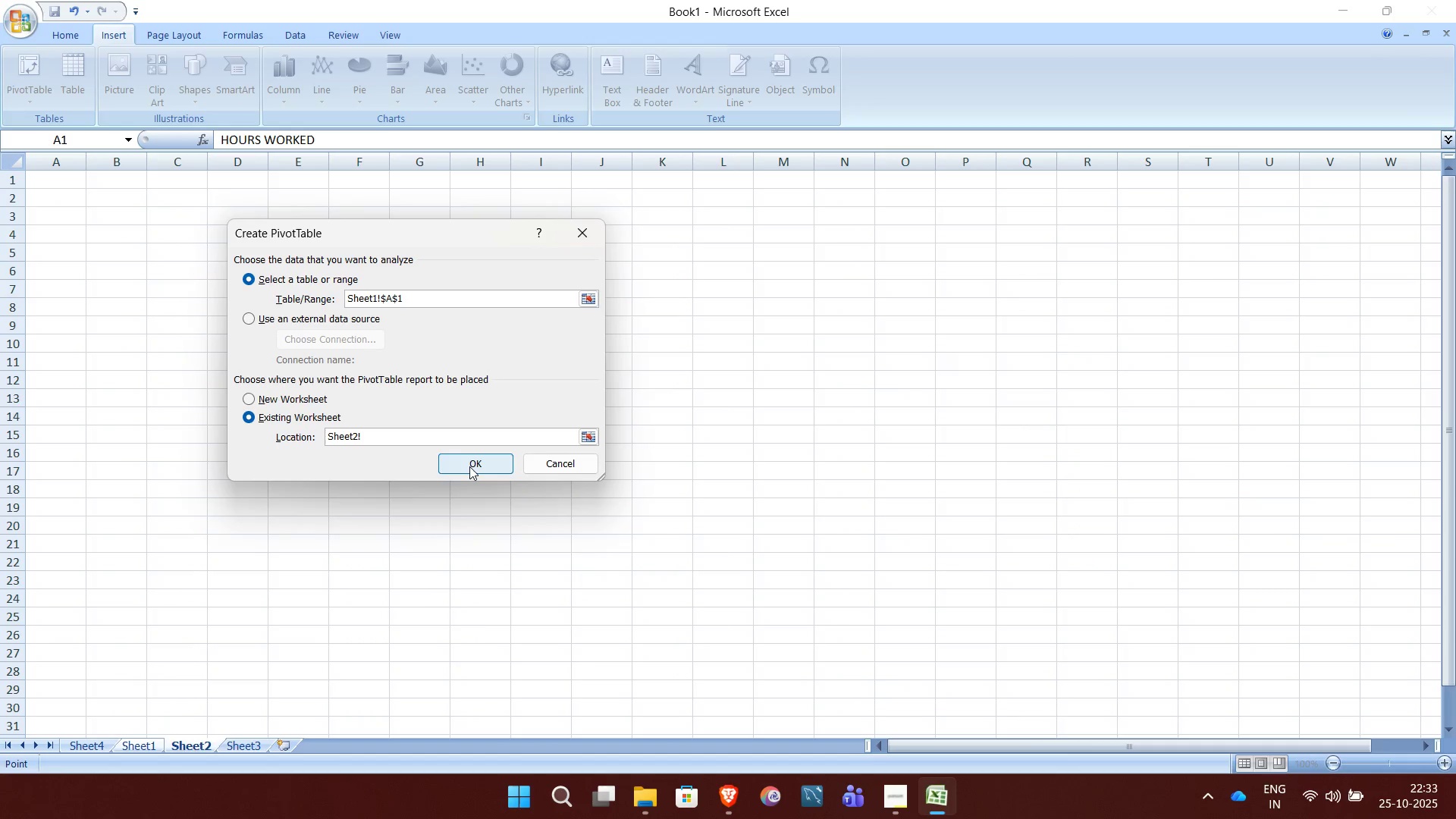 
left_click([469, 466])
 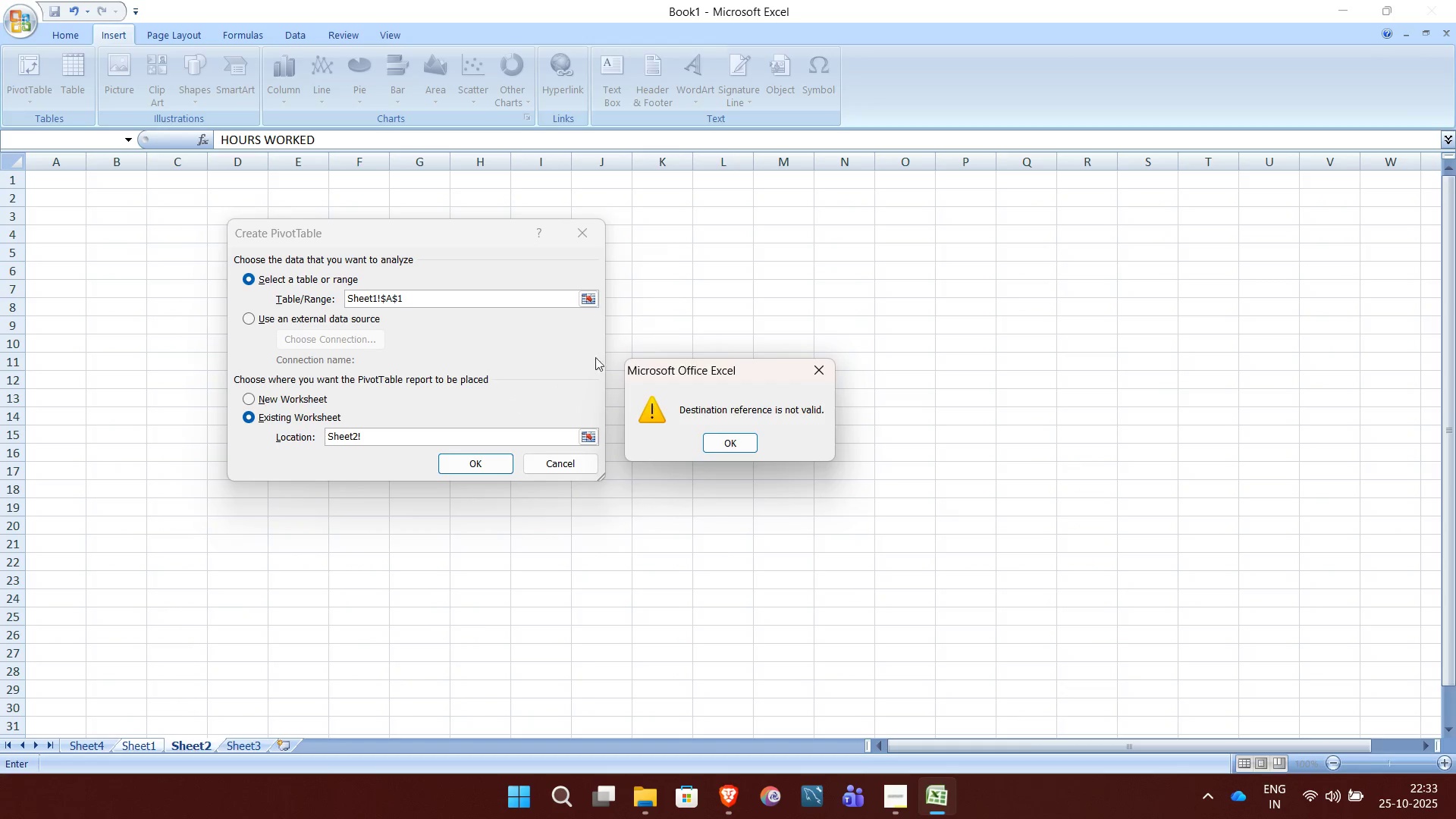 
wait(6.49)
 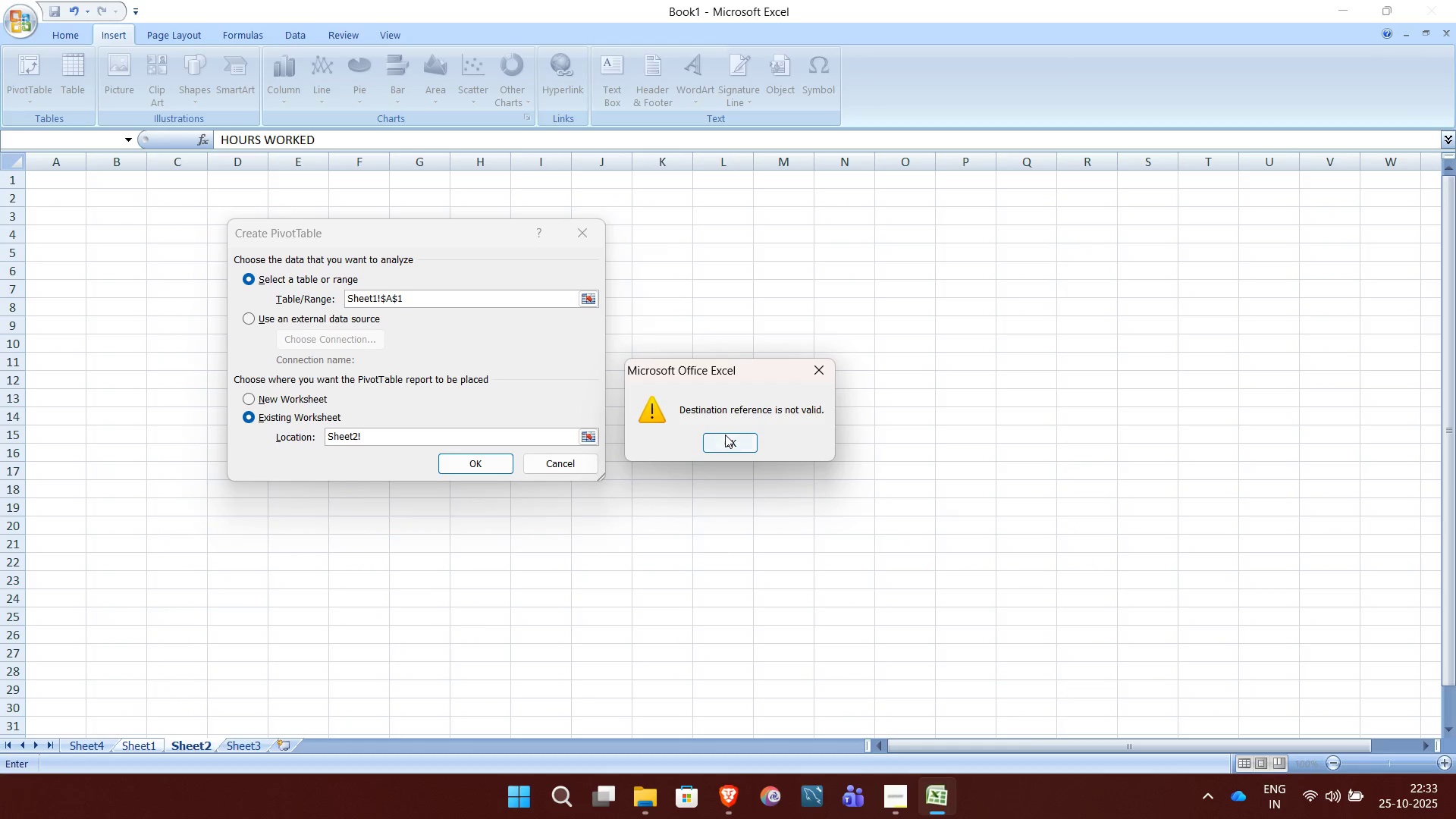 
left_click([583, 231])
 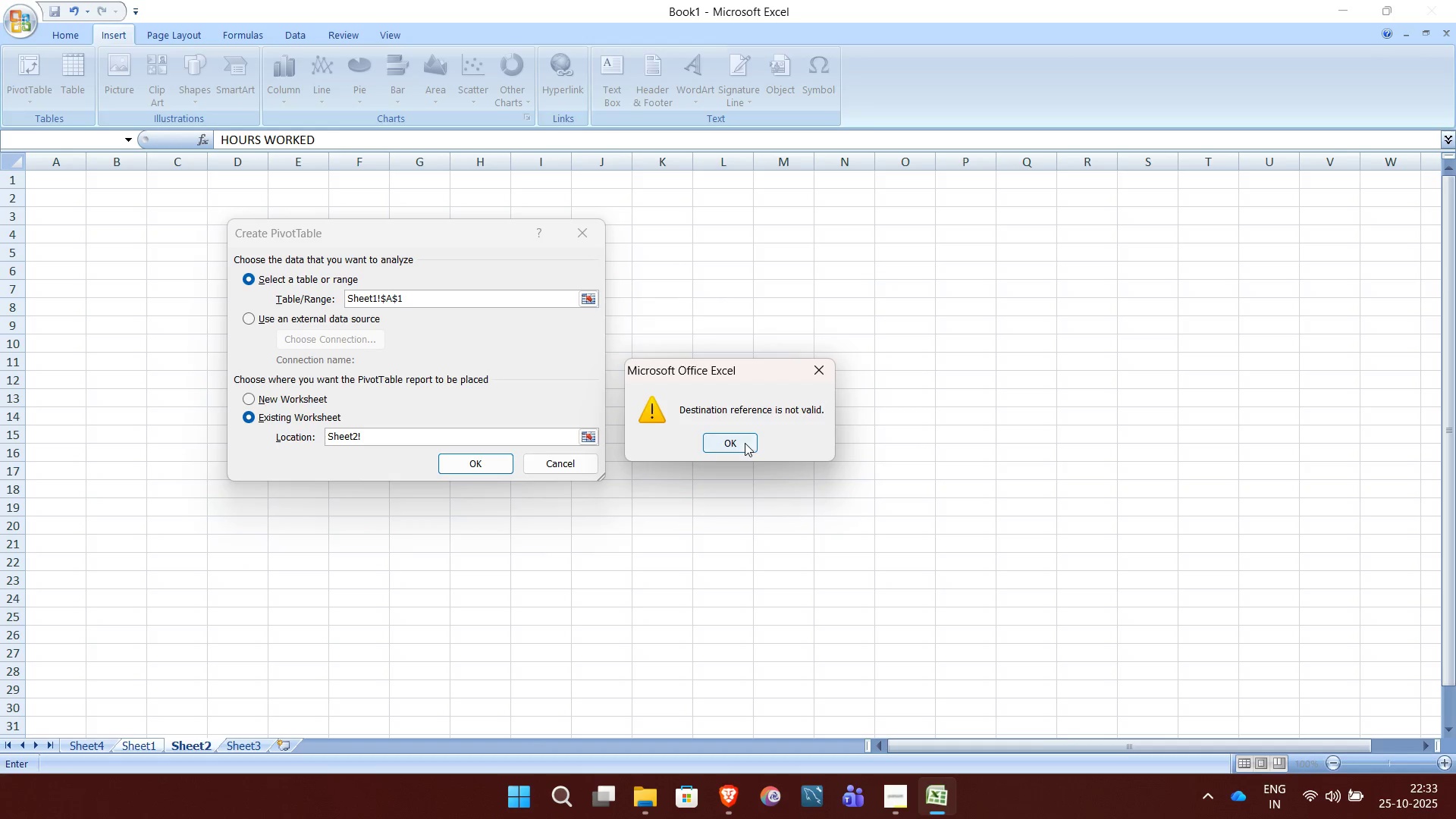 
left_click([745, 443])
 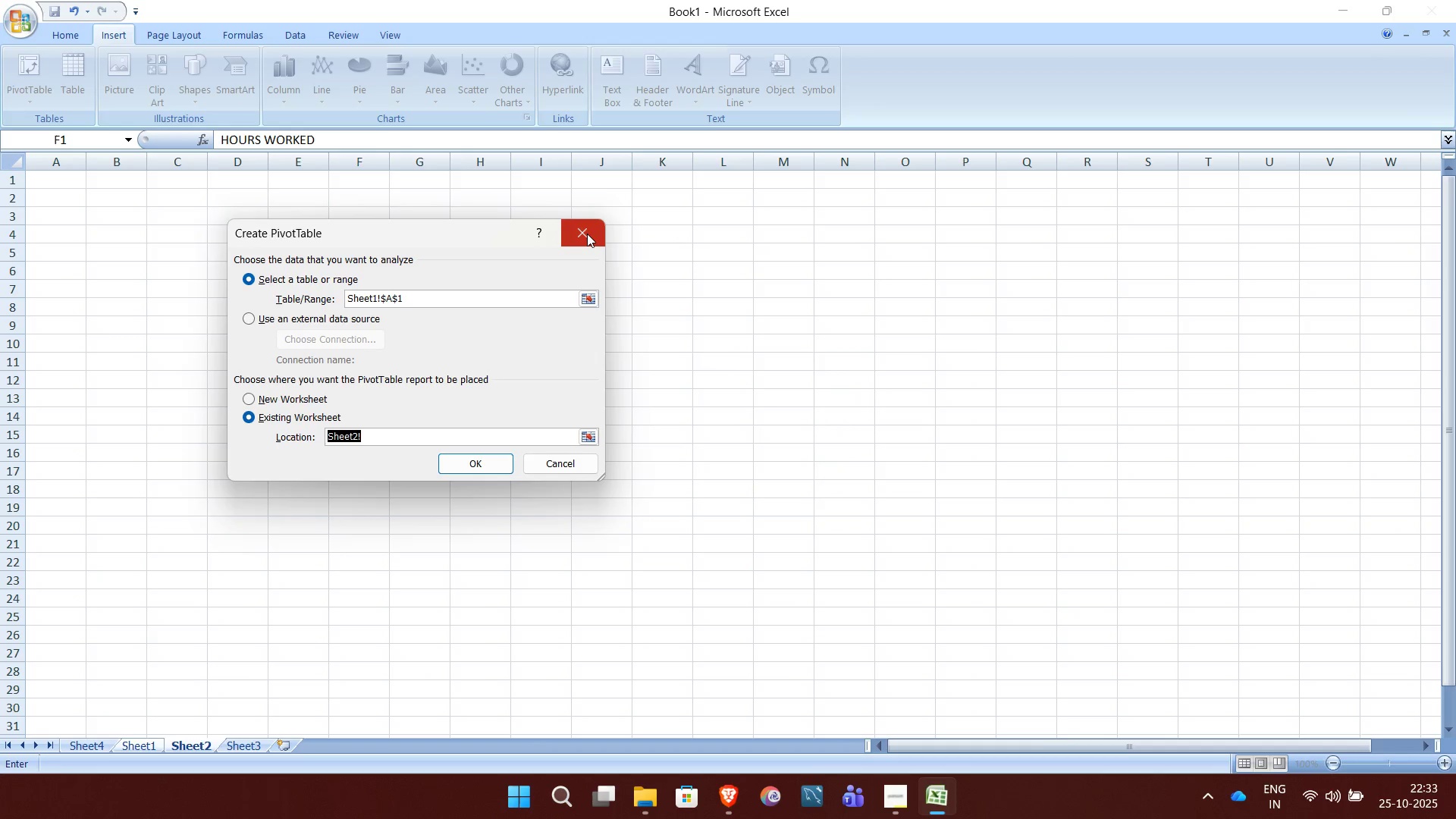 
left_click([587, 234])
 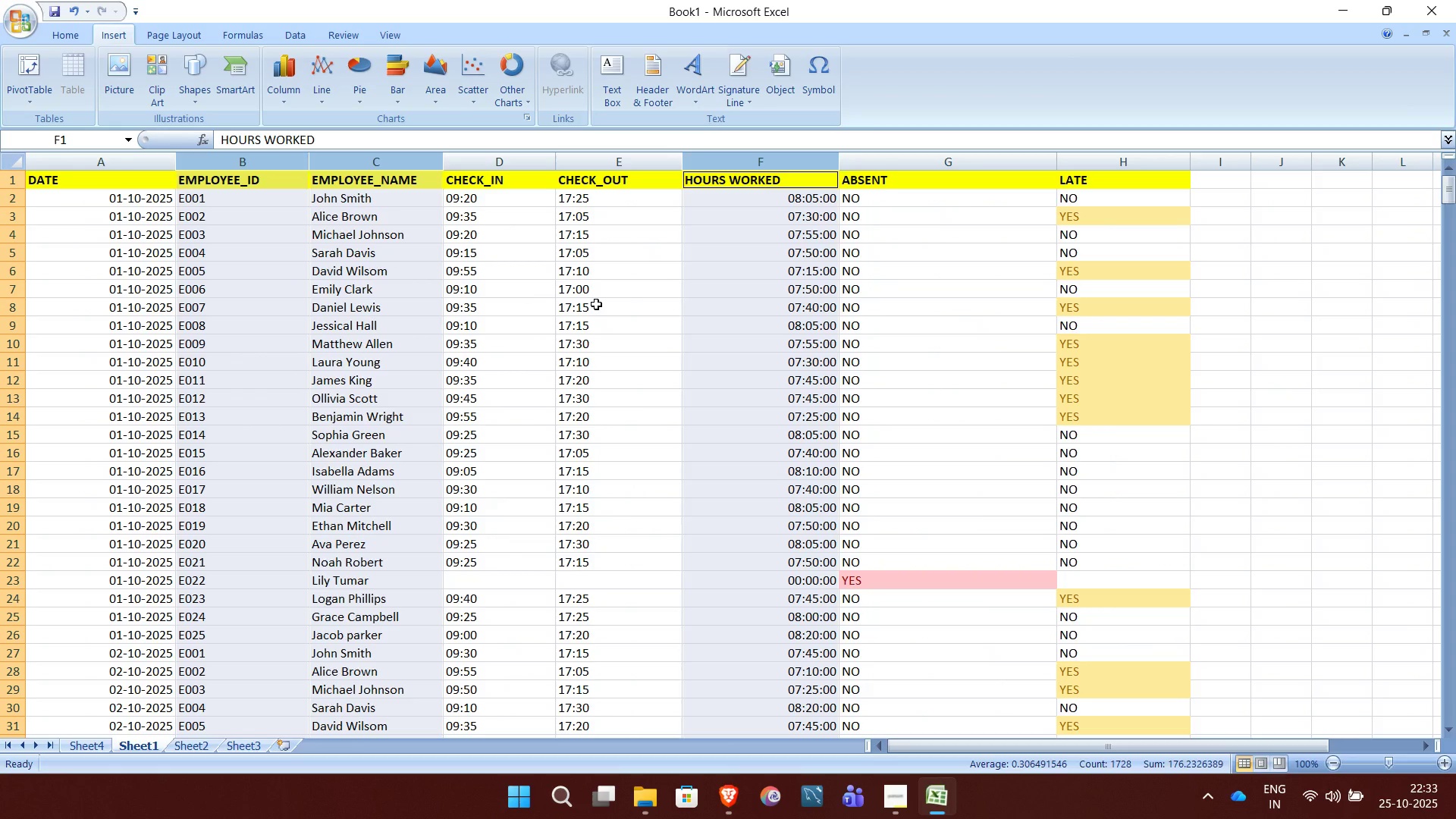 
left_click([596, 304])
 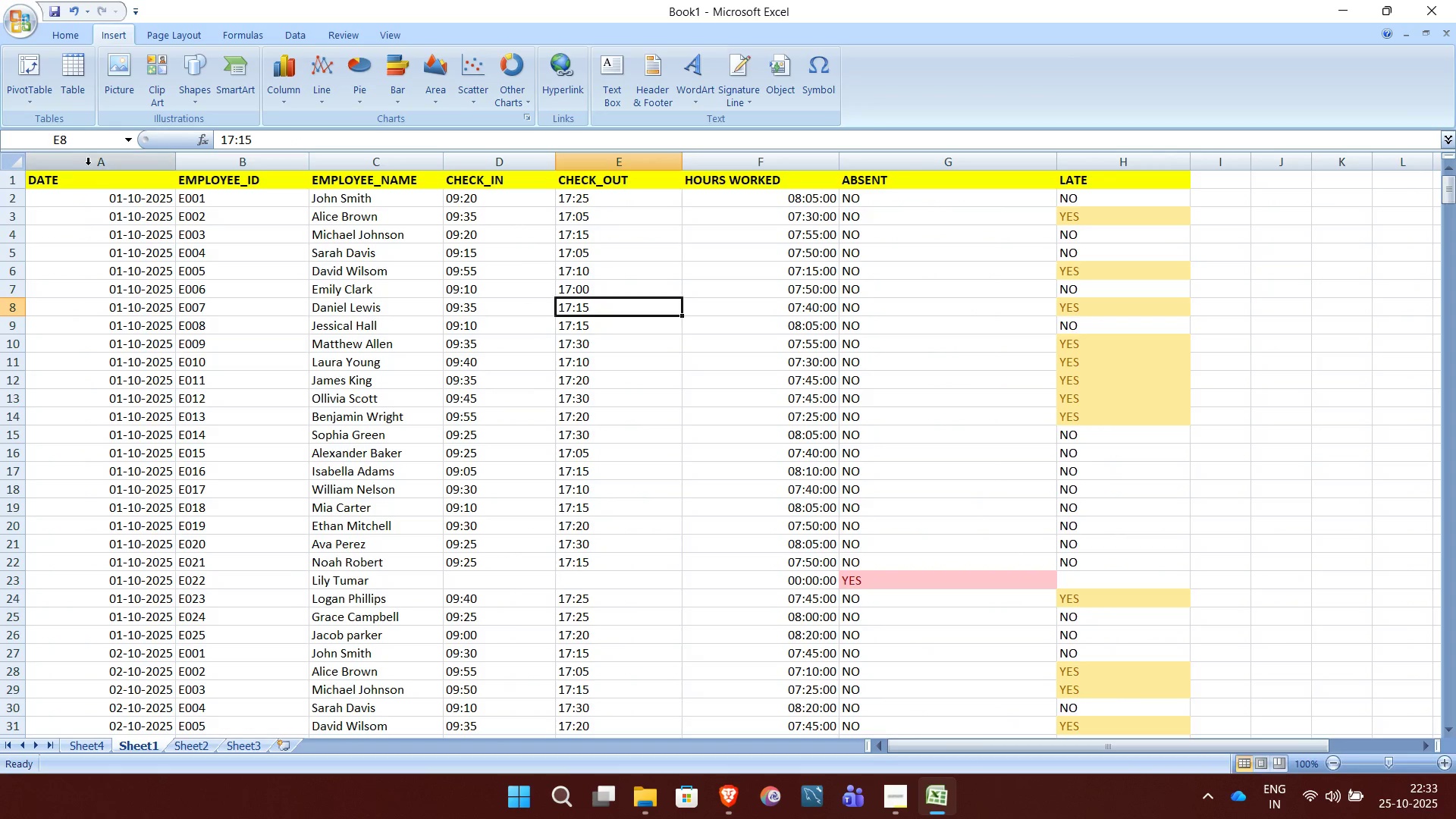 
left_click([84, 163])
 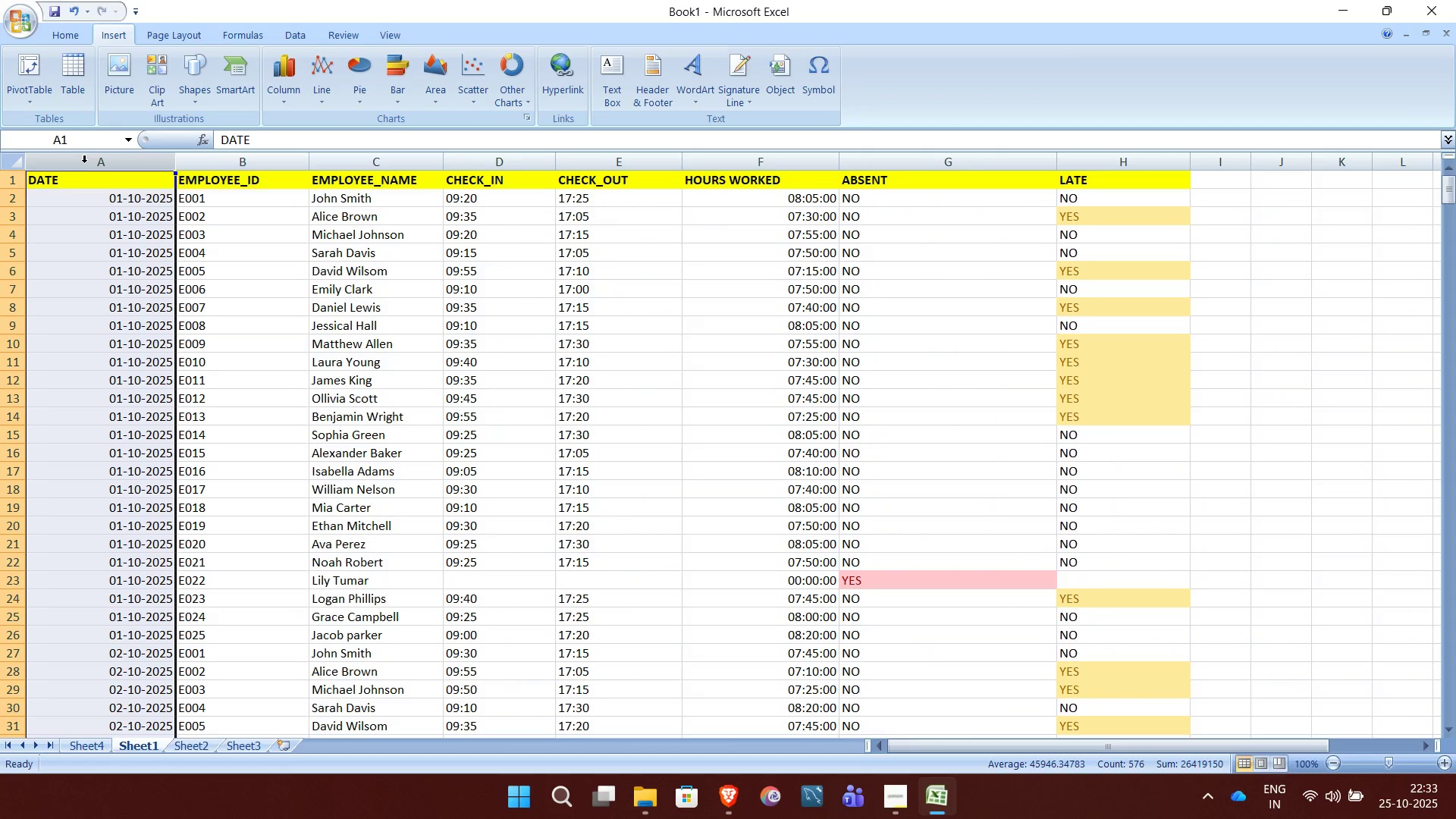 
key(Shift+ArrowRight)
 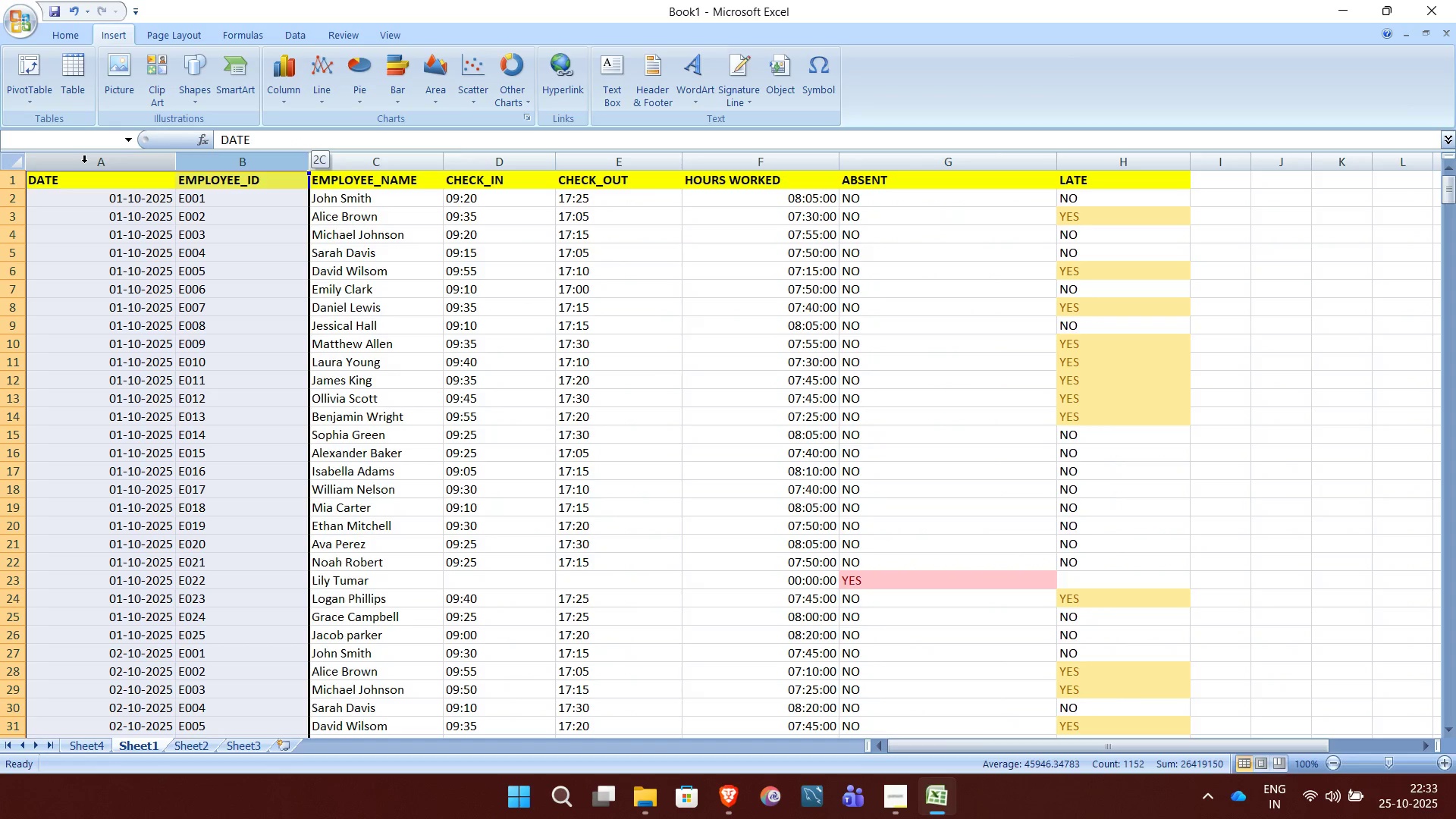 
key(Shift+ArrowRight)
 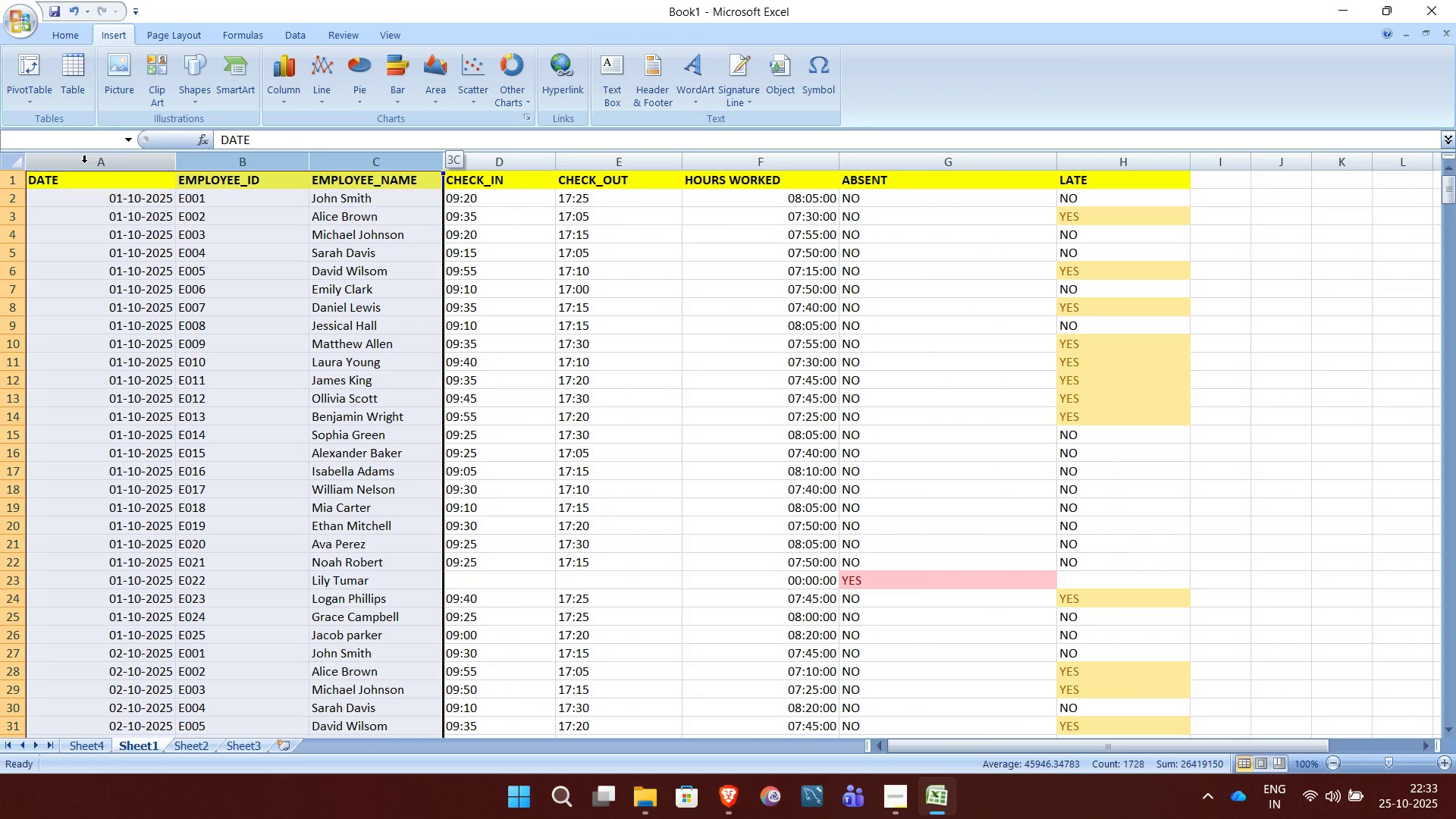 
key(Shift+ArrowRight)
 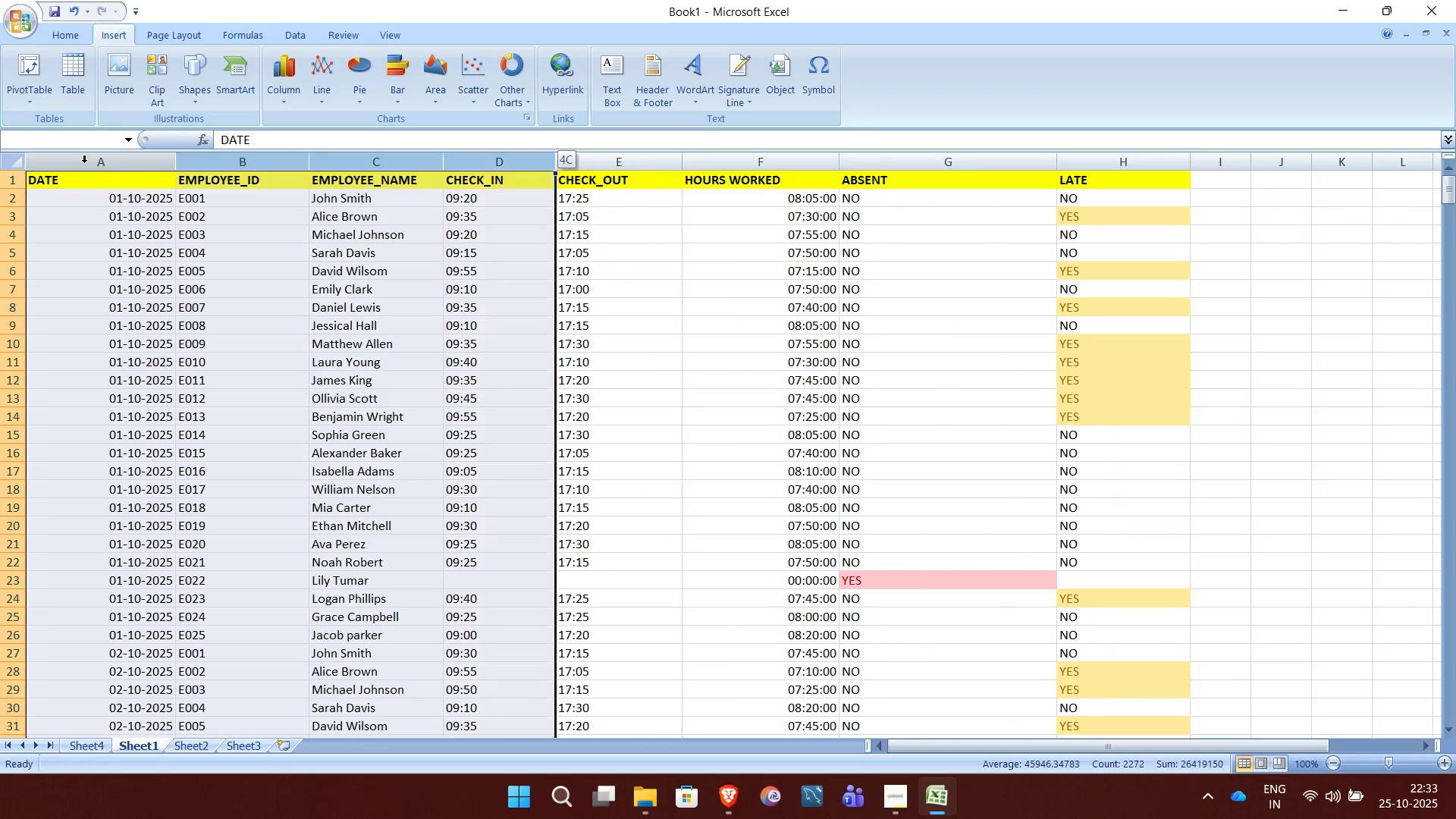 
key(Shift+ArrowRight)
 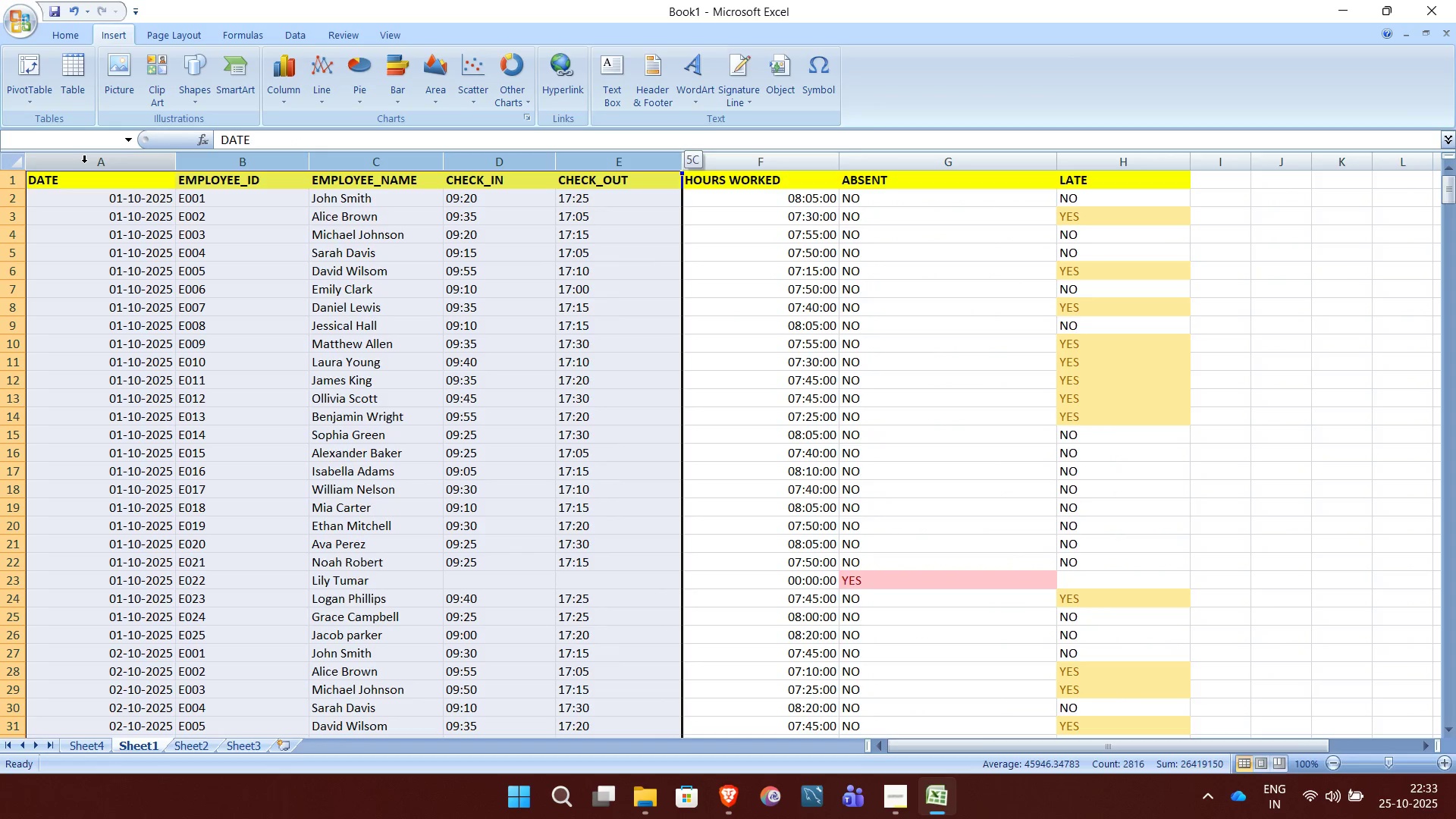 
key(Shift+ArrowRight)
 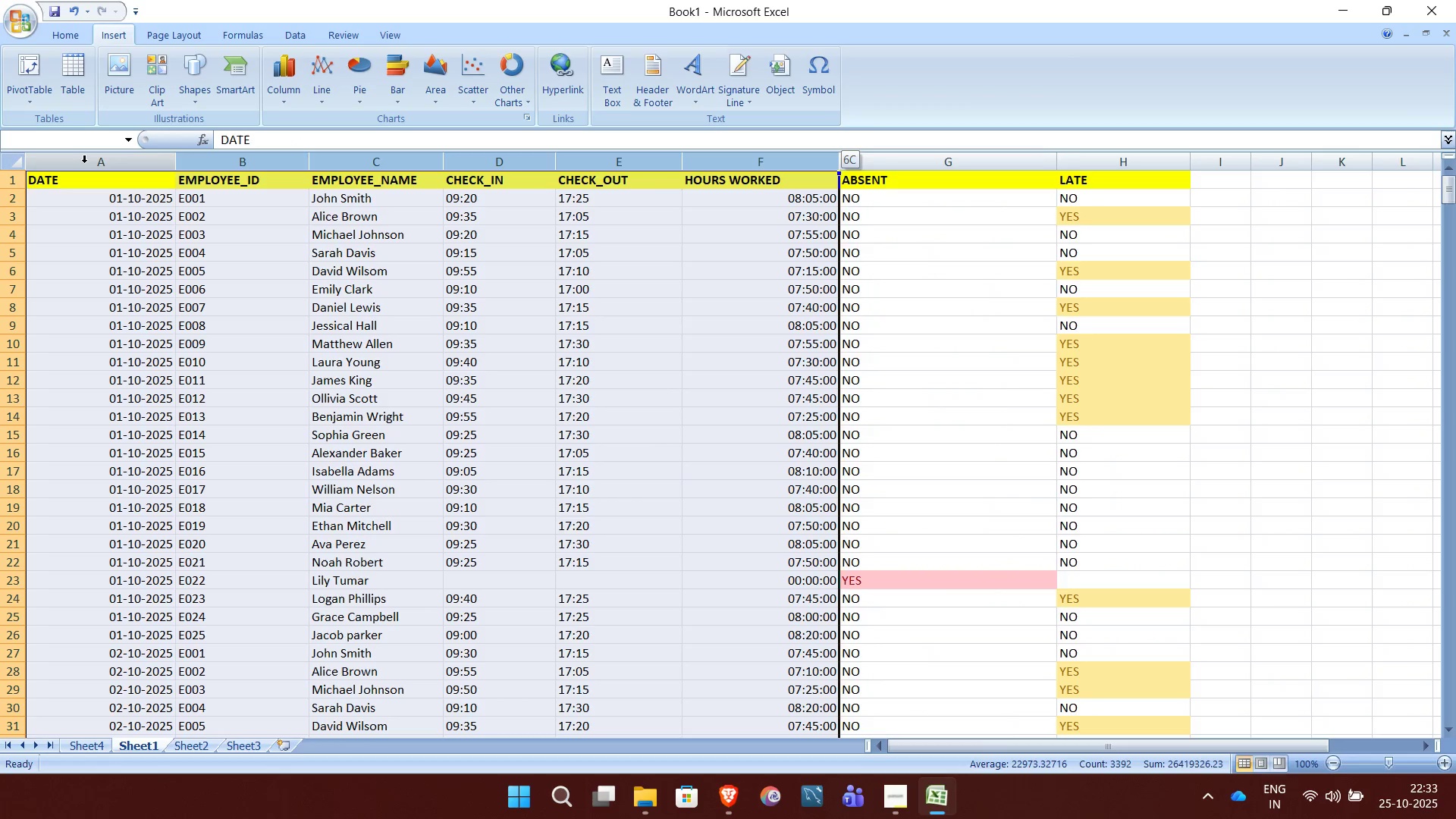 
key(Shift+ArrowRight)
 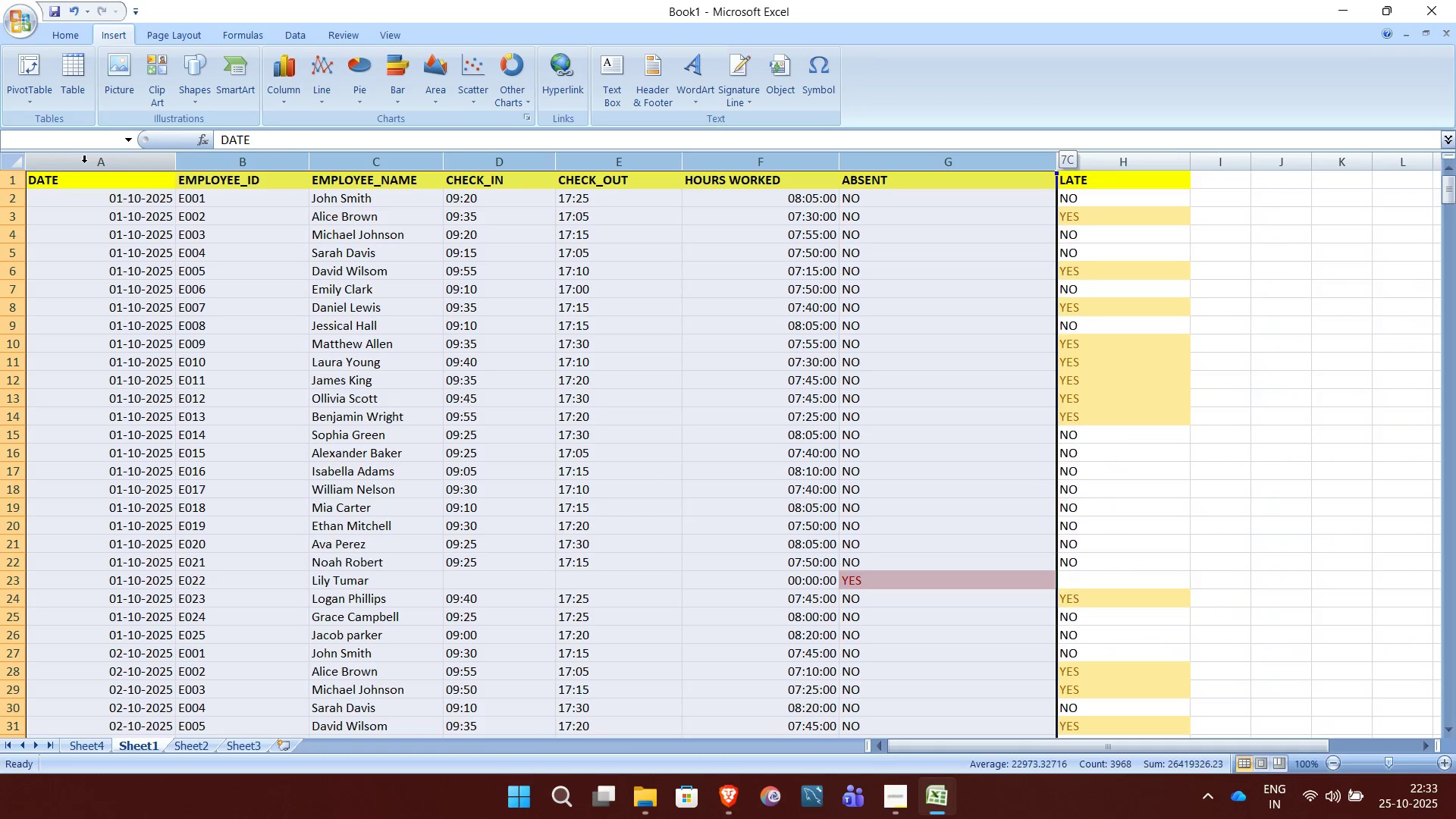 
key(Shift+ArrowRight)
 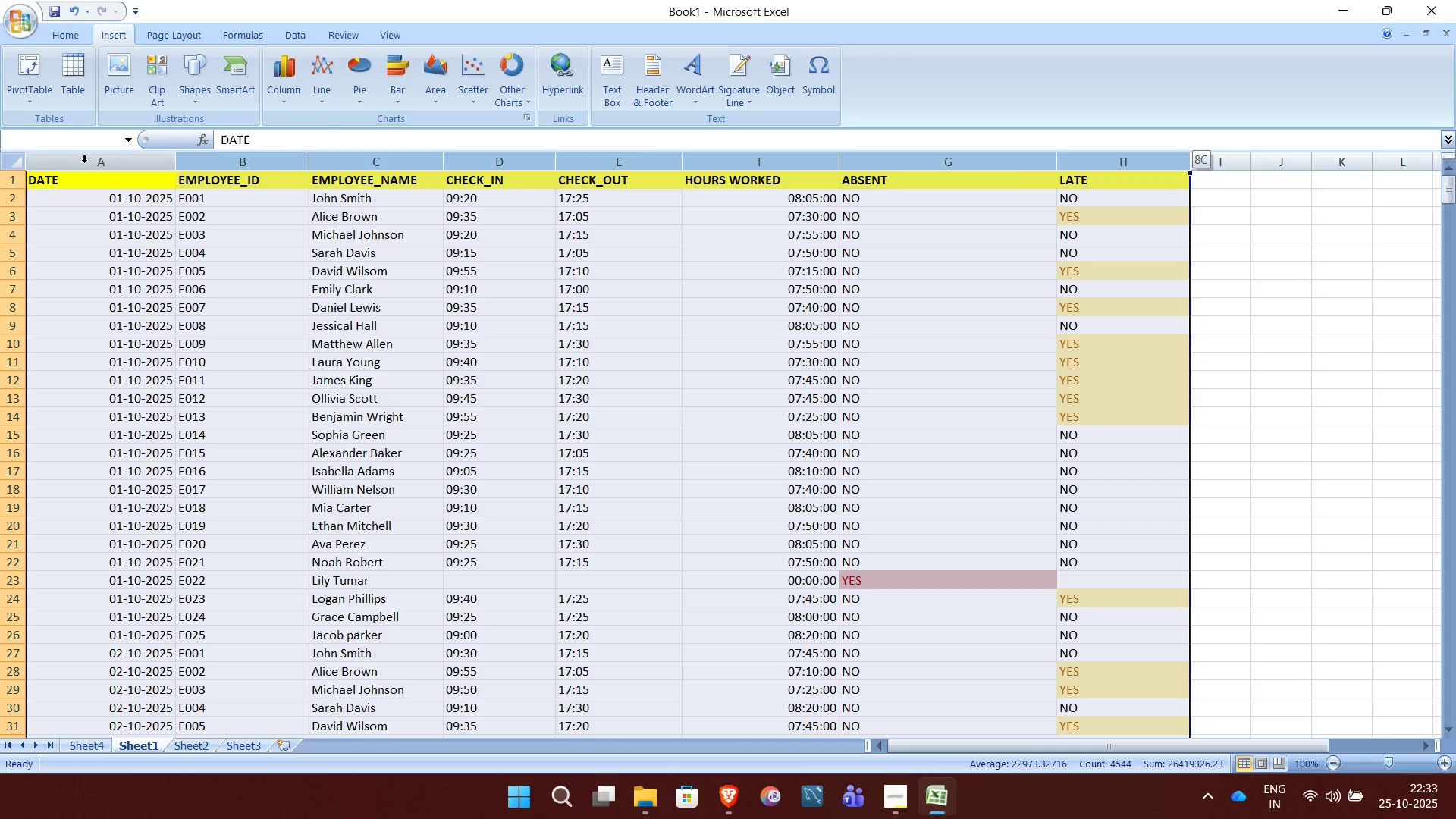 
key(Shift+ArrowRight)
 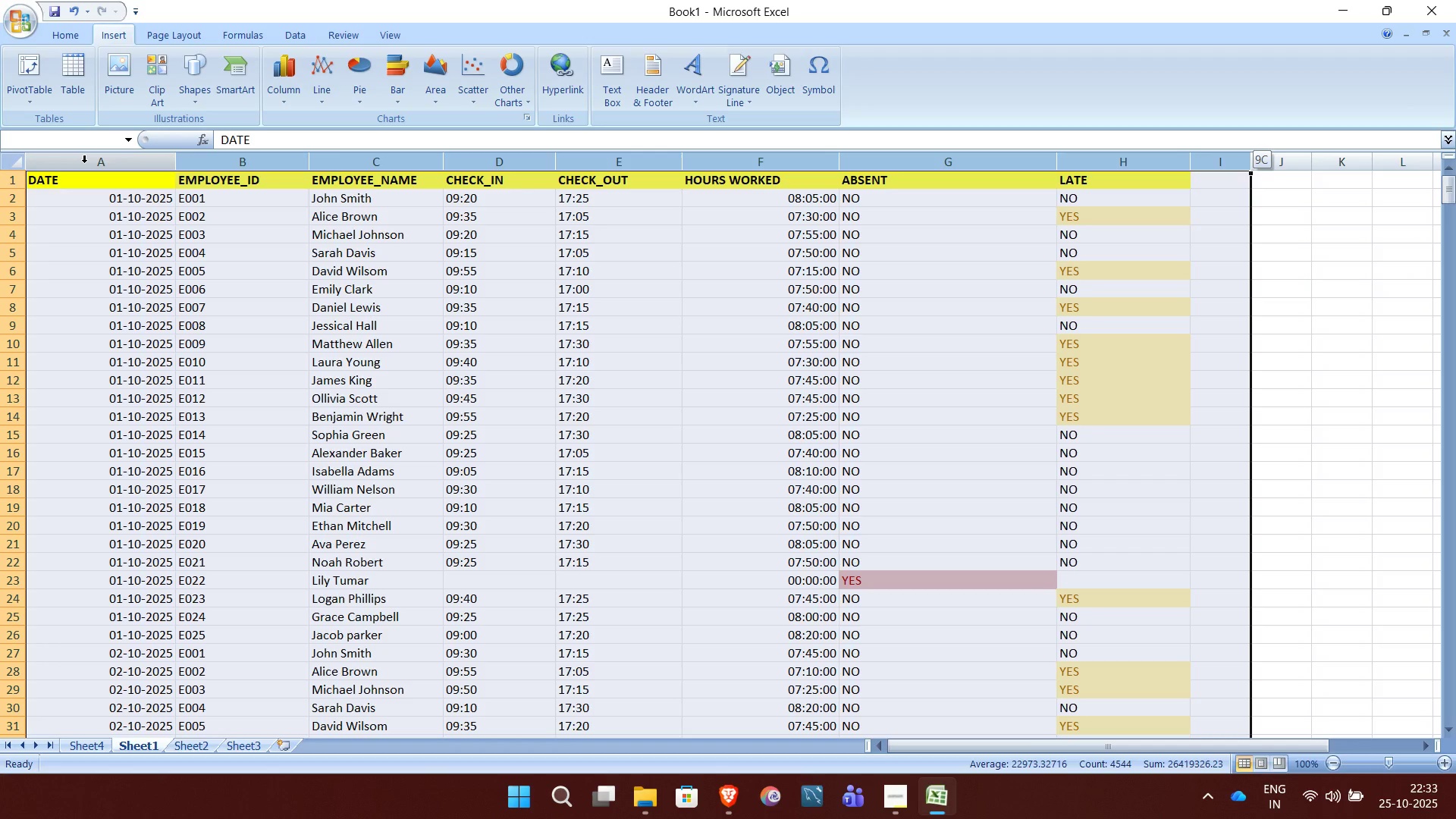 
key(Shift+ArrowLeft)
 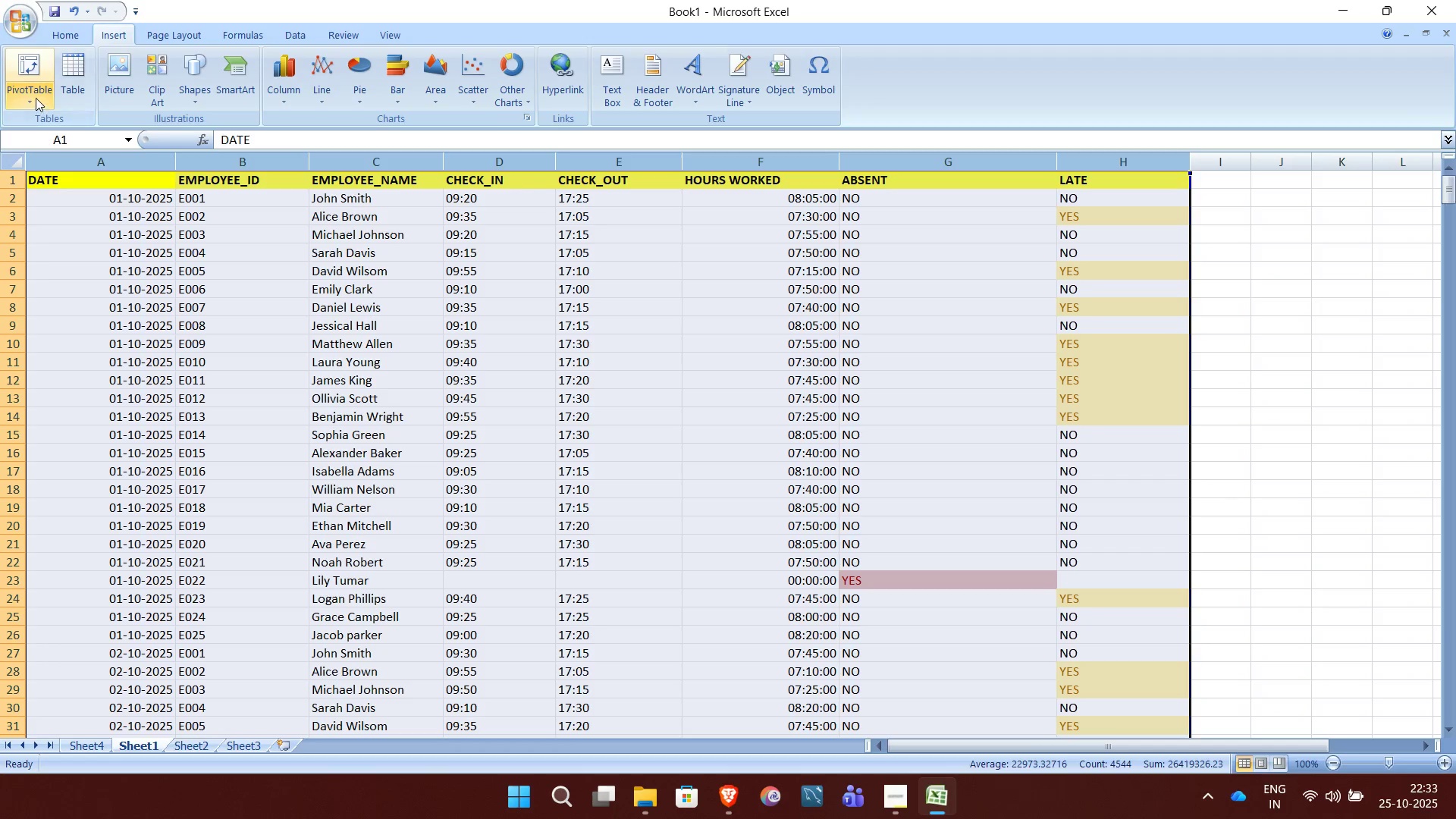 
left_click([33, 96])
 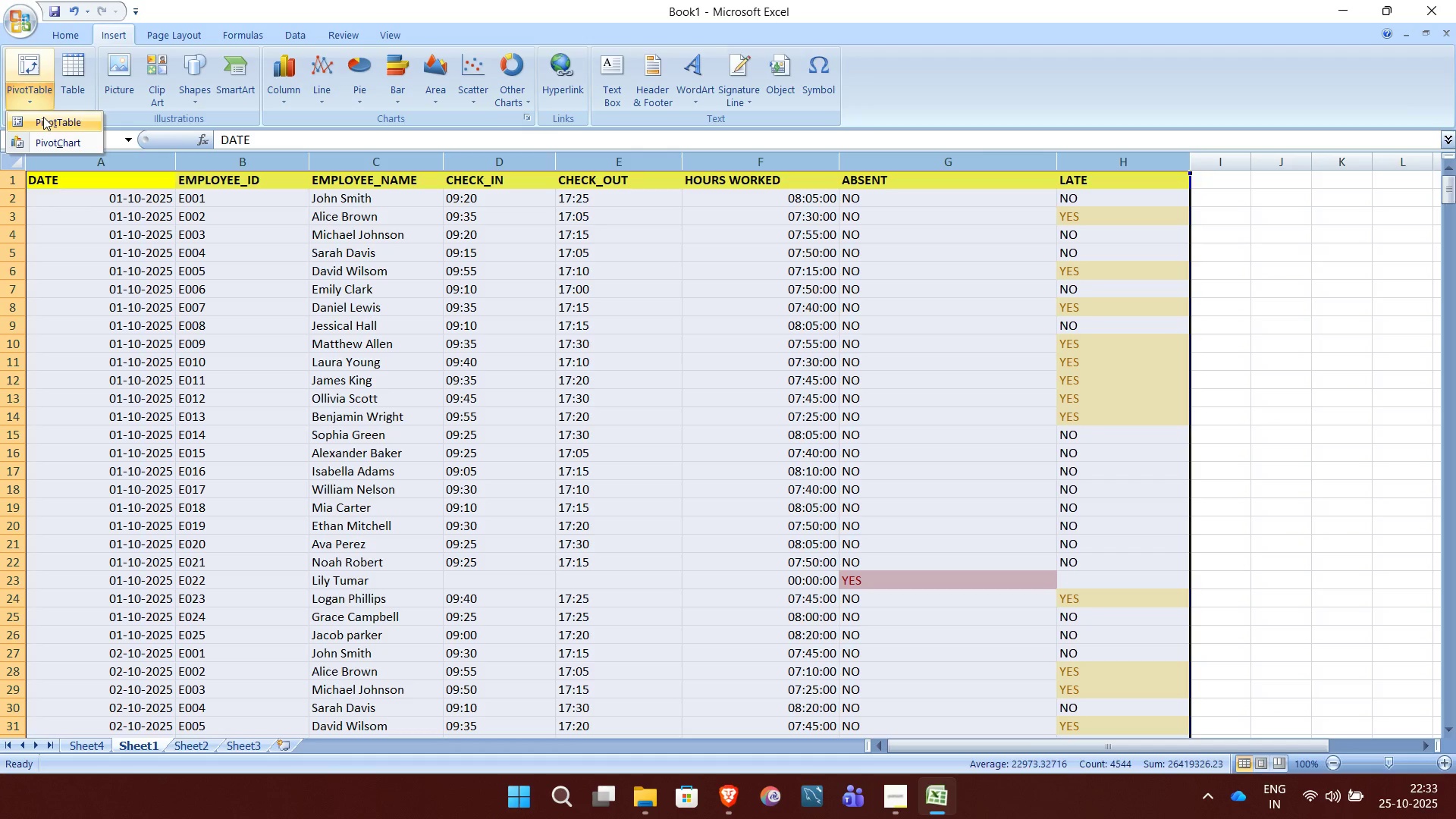 
left_click([43, 117])
 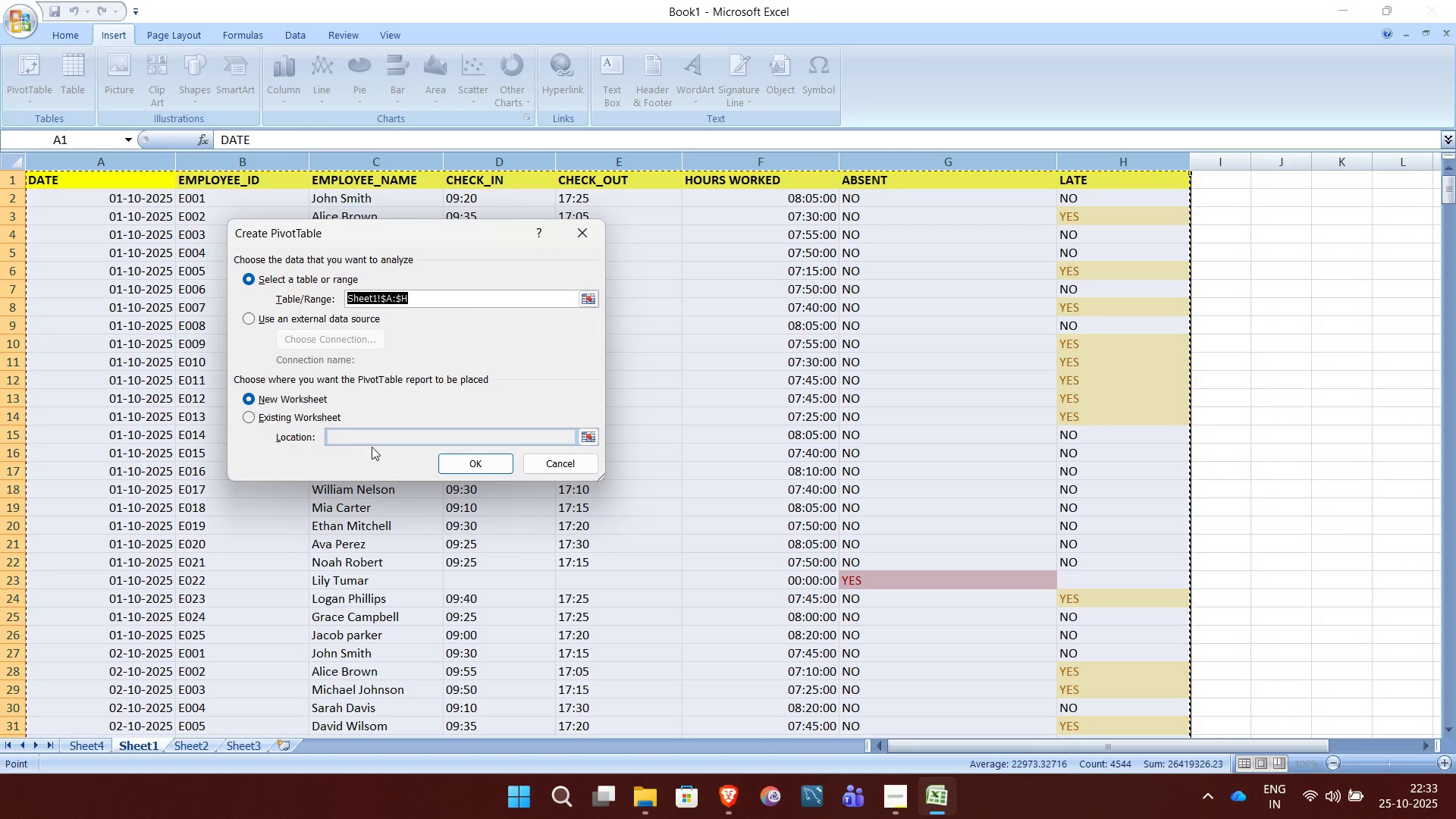 
left_click([464, 459])
 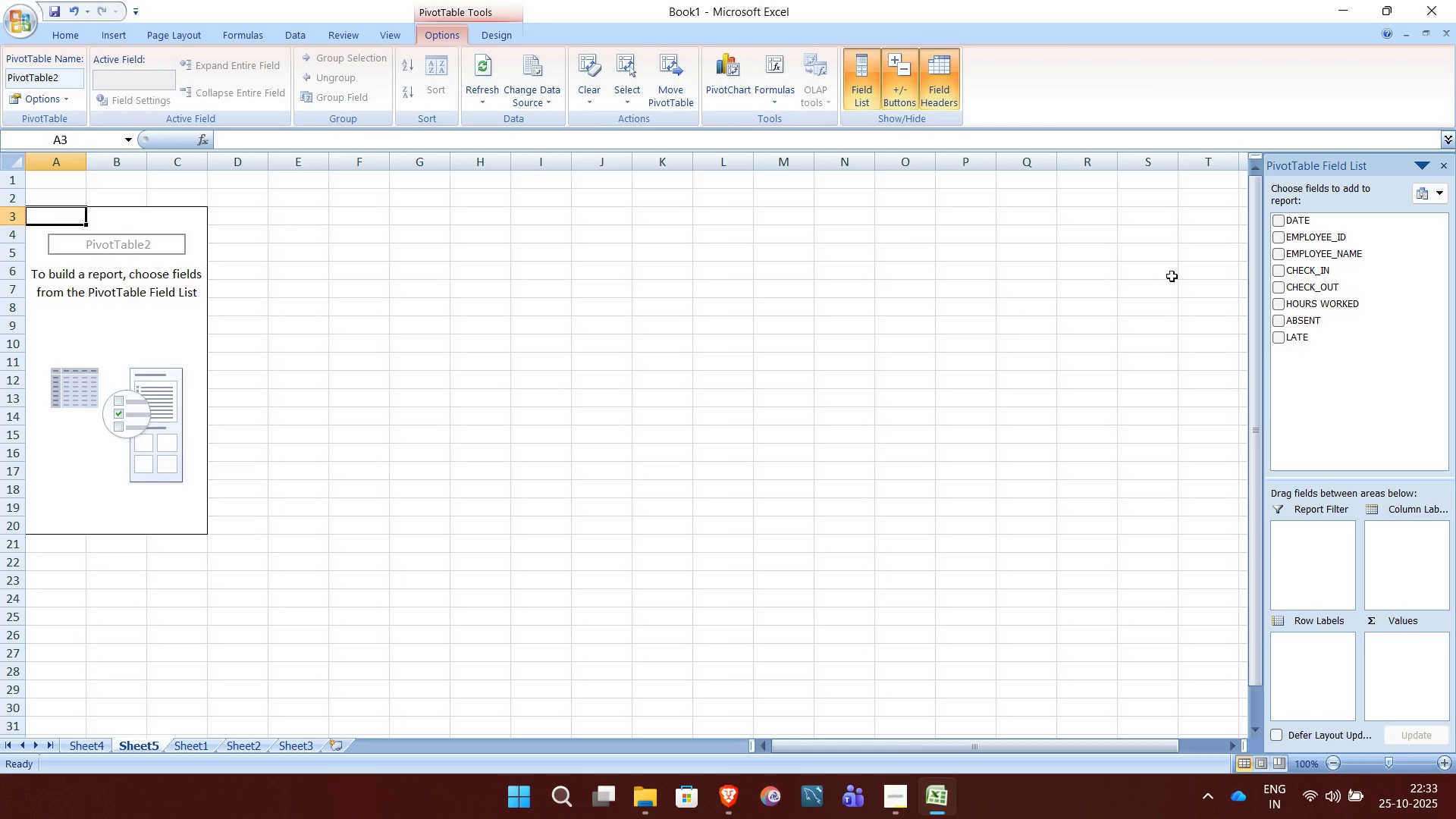 
wait(10.68)
 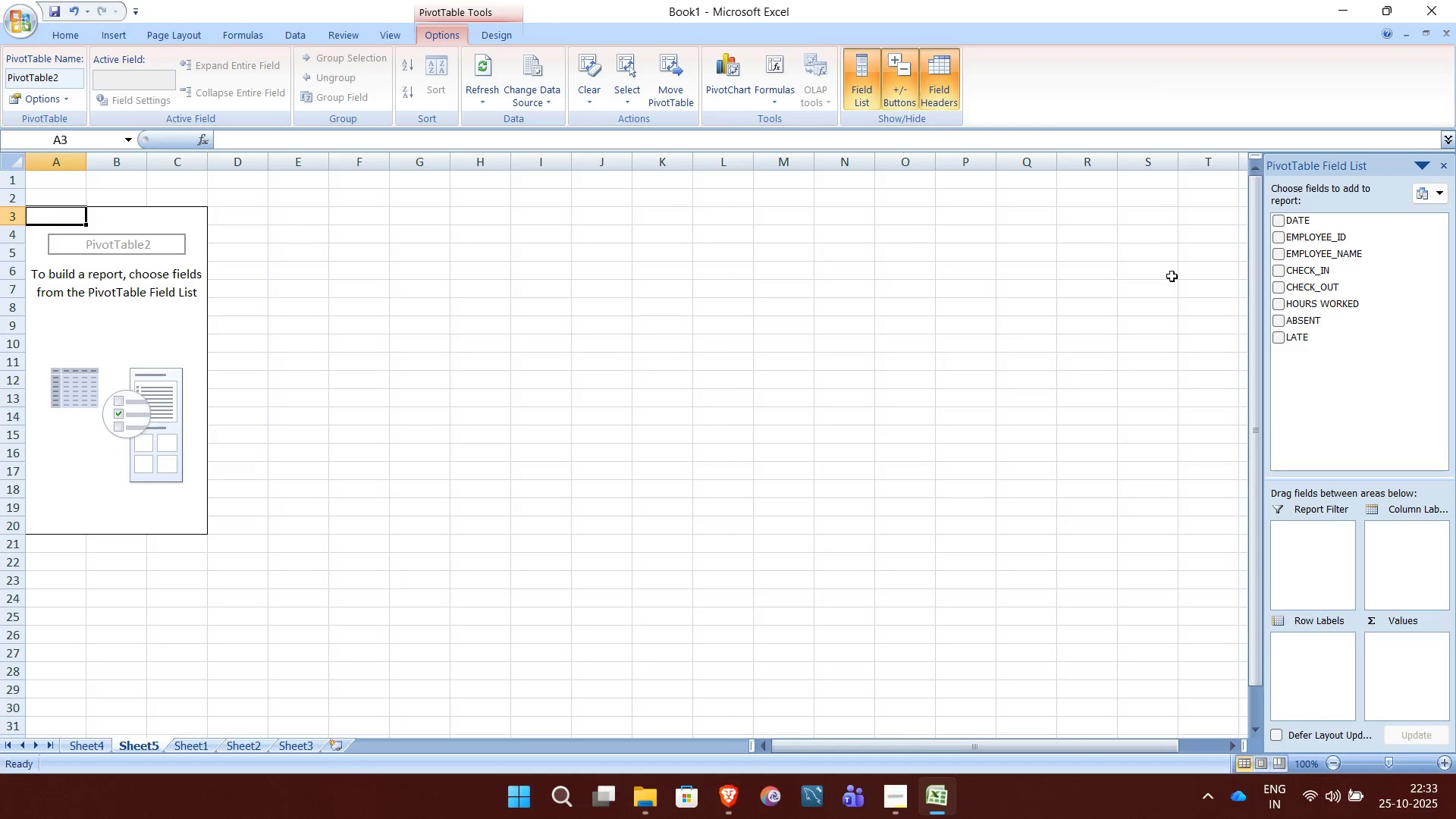 
left_click([1275, 224])
 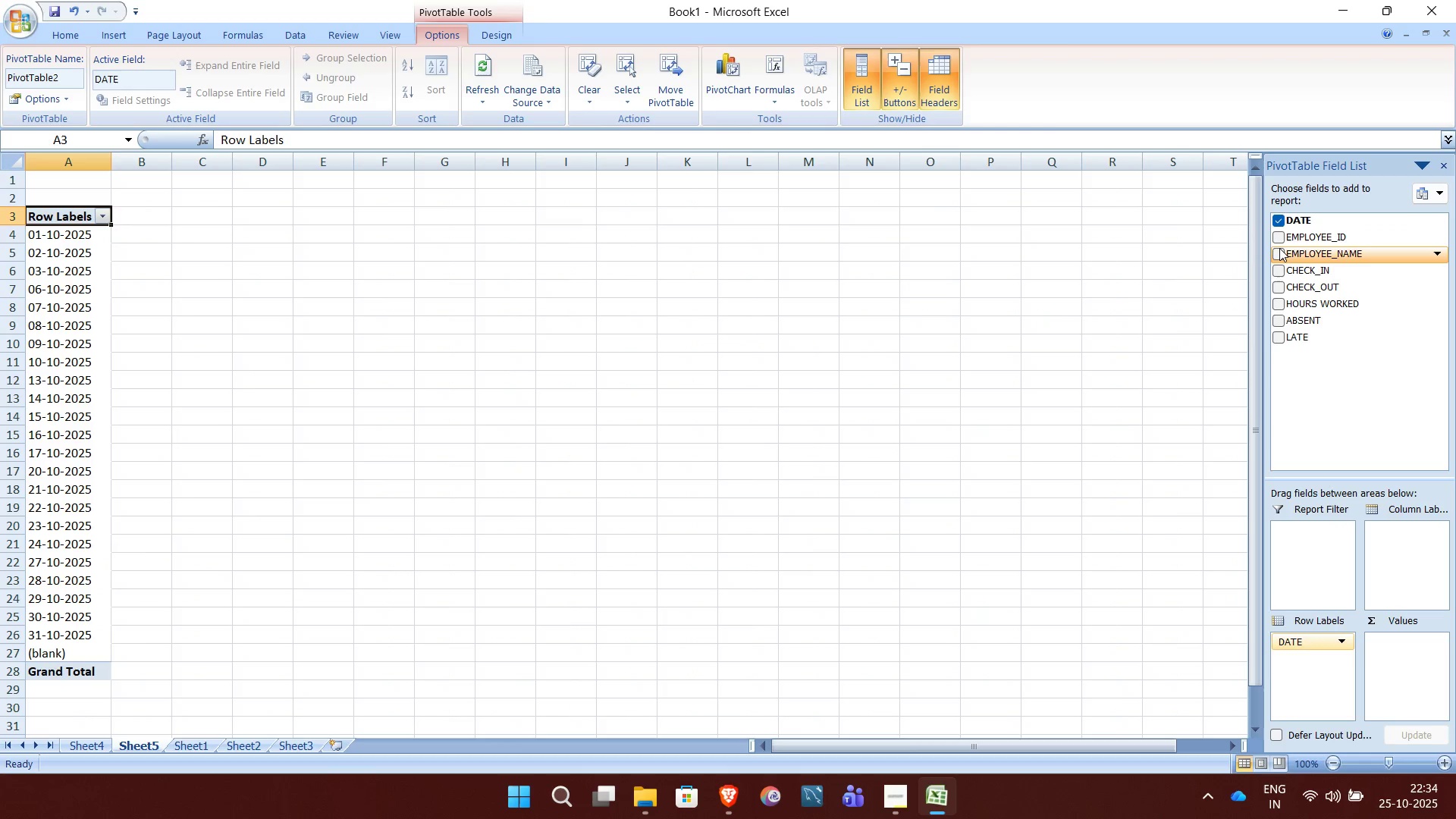 
left_click([1279, 248])
 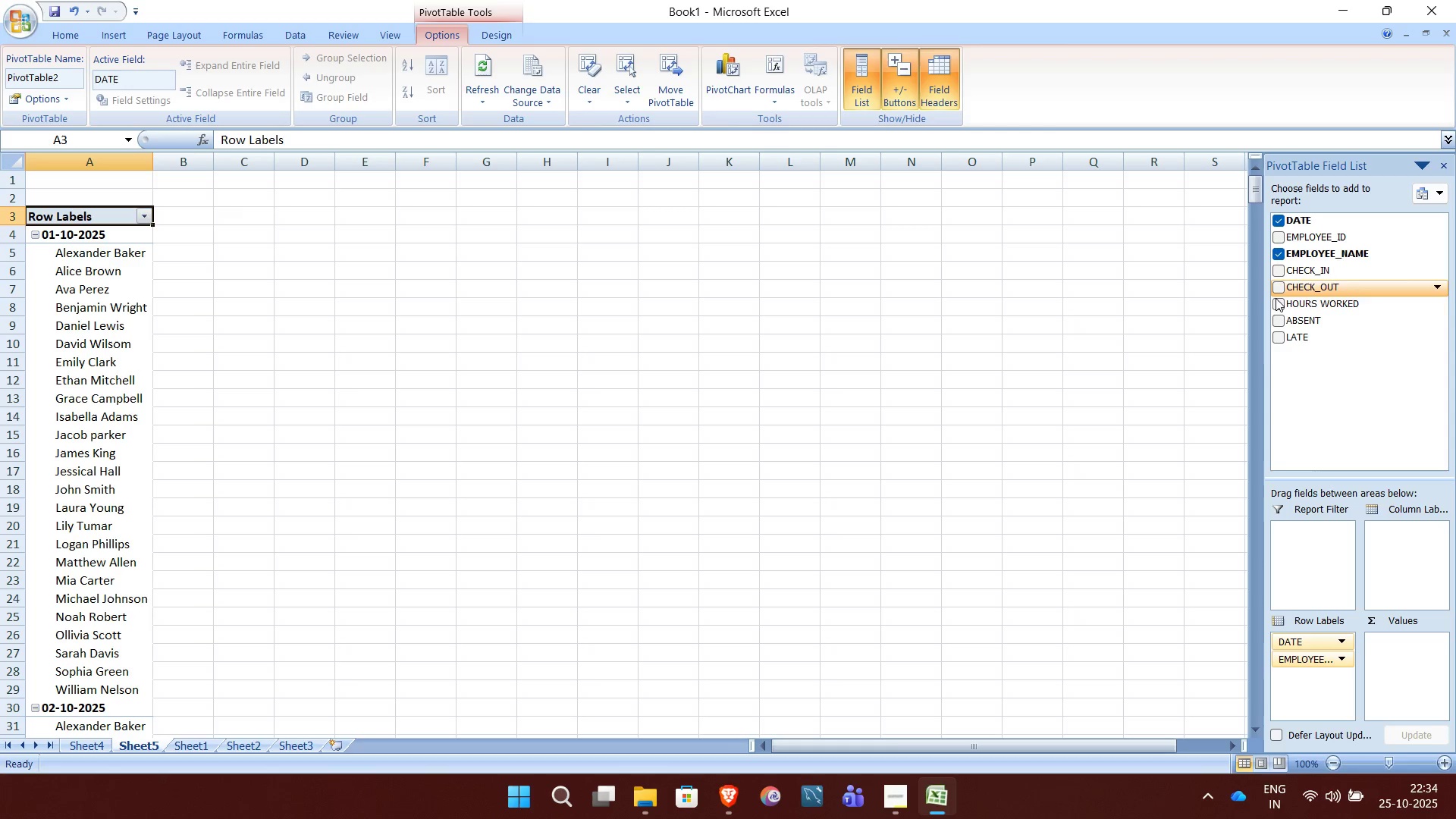 
left_click([1283, 317])
 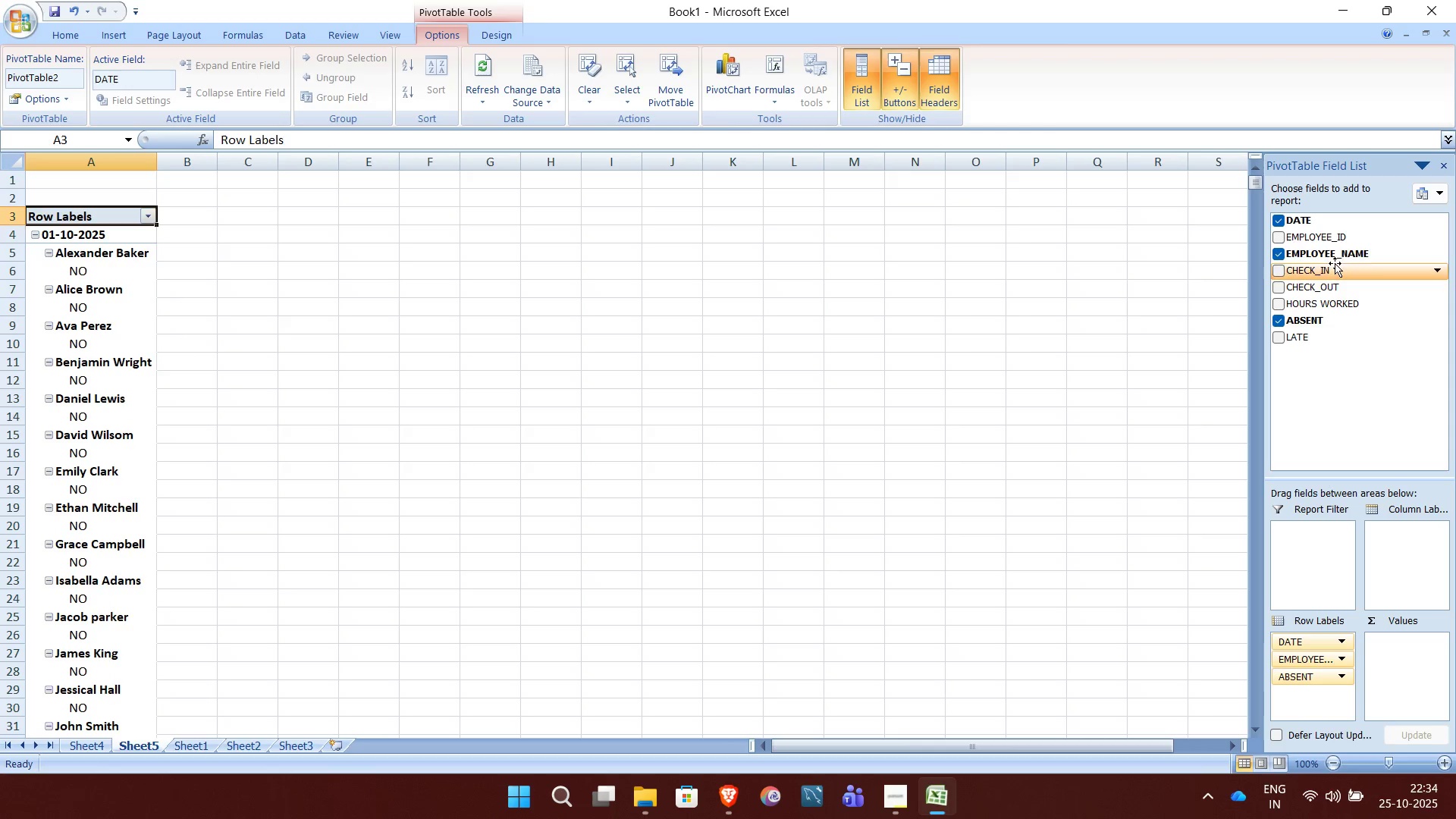 
wait(5.36)
 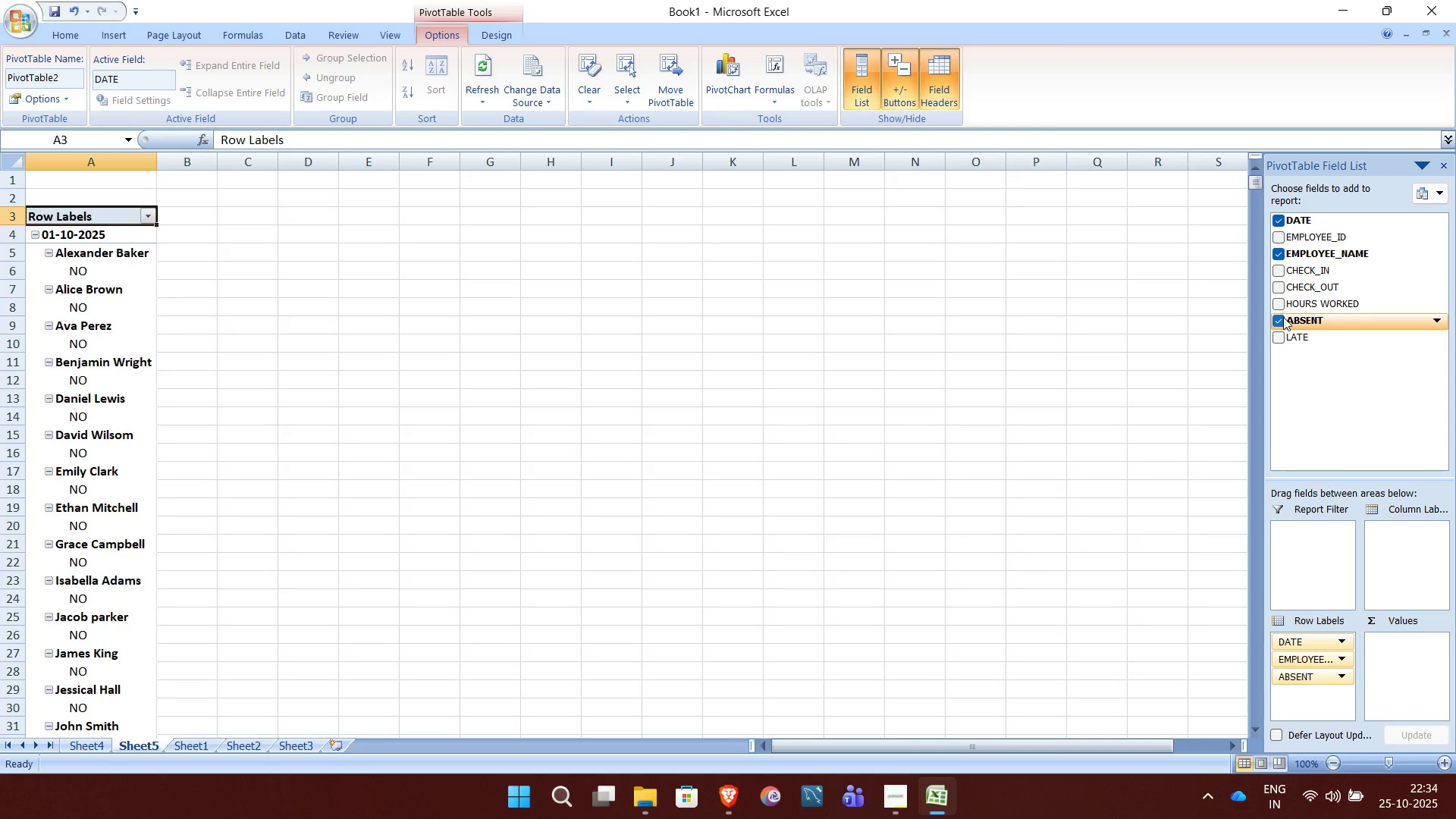 
left_click([1442, 194])
 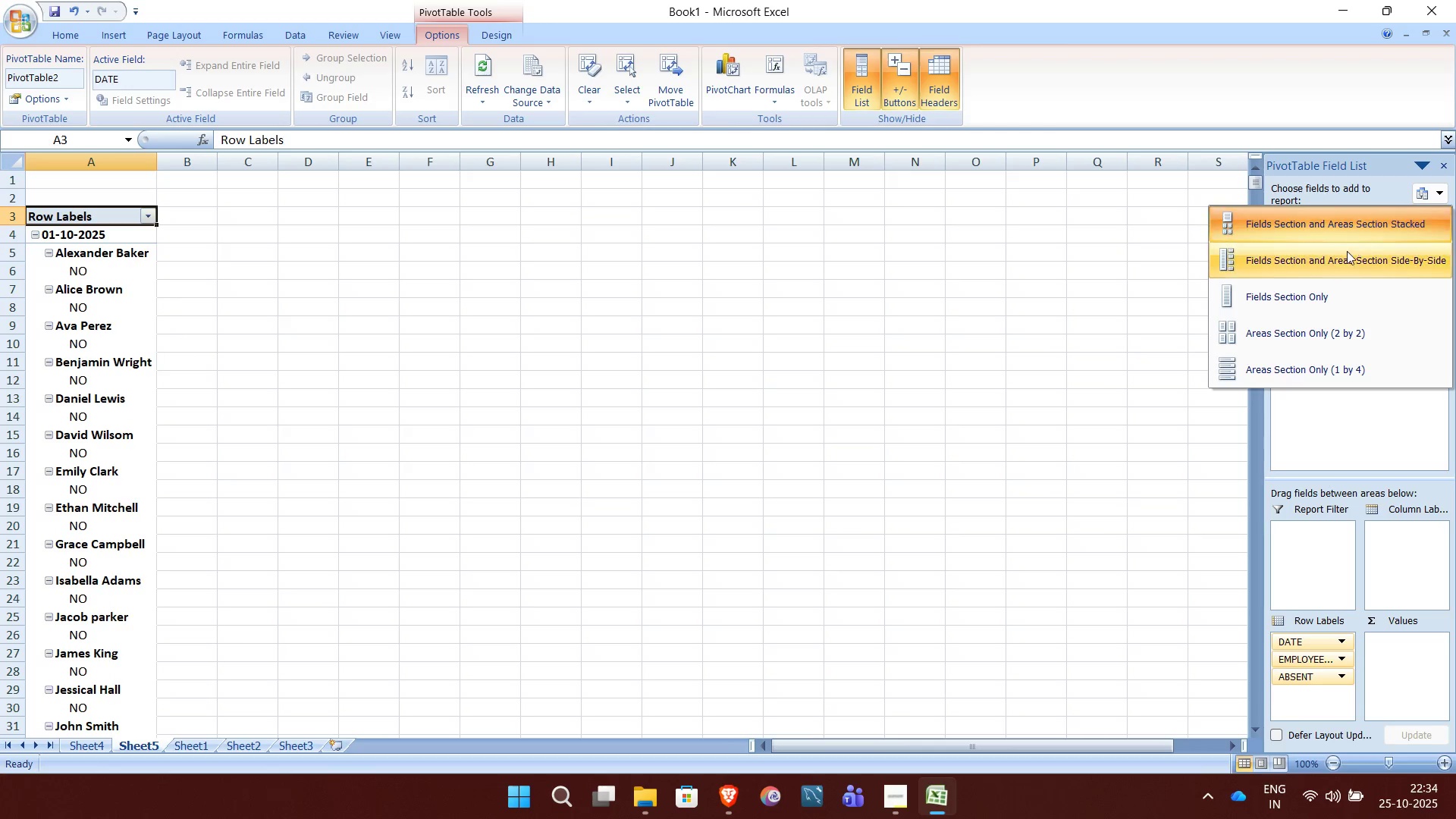 
left_click([1345, 254])
 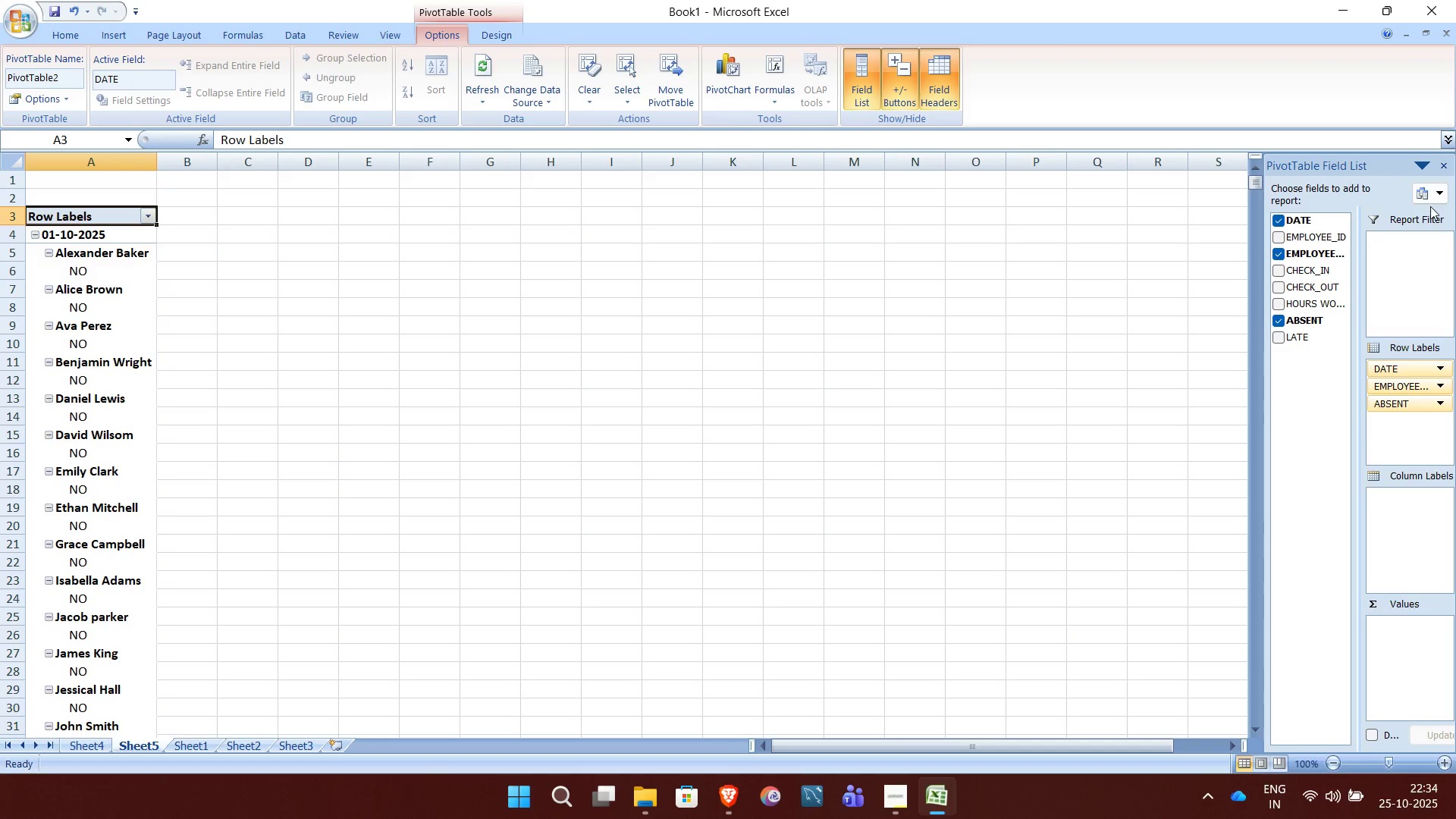 
left_click([1439, 193])
 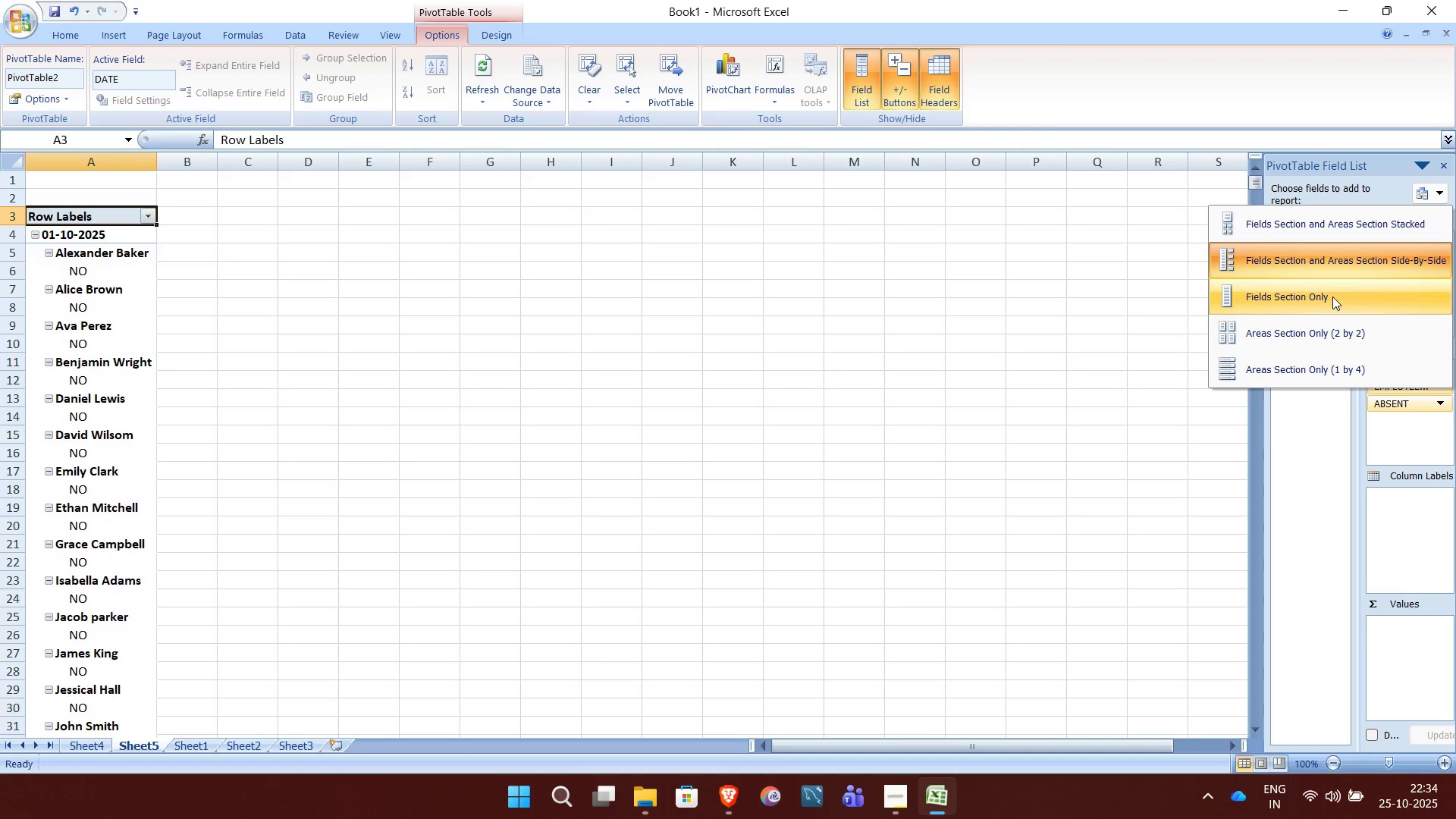 
left_click([1332, 297])
 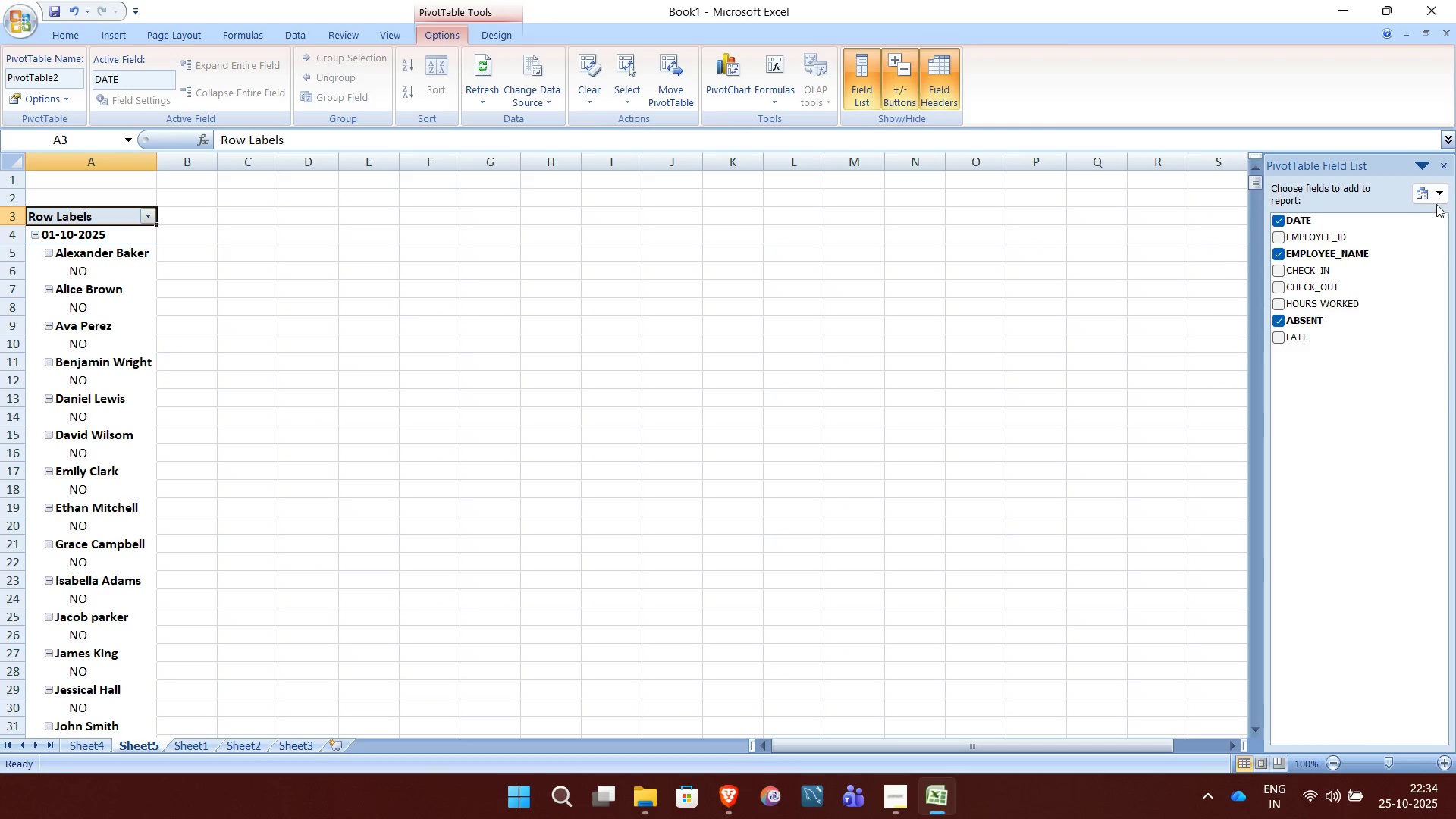 
left_click([1439, 198])
 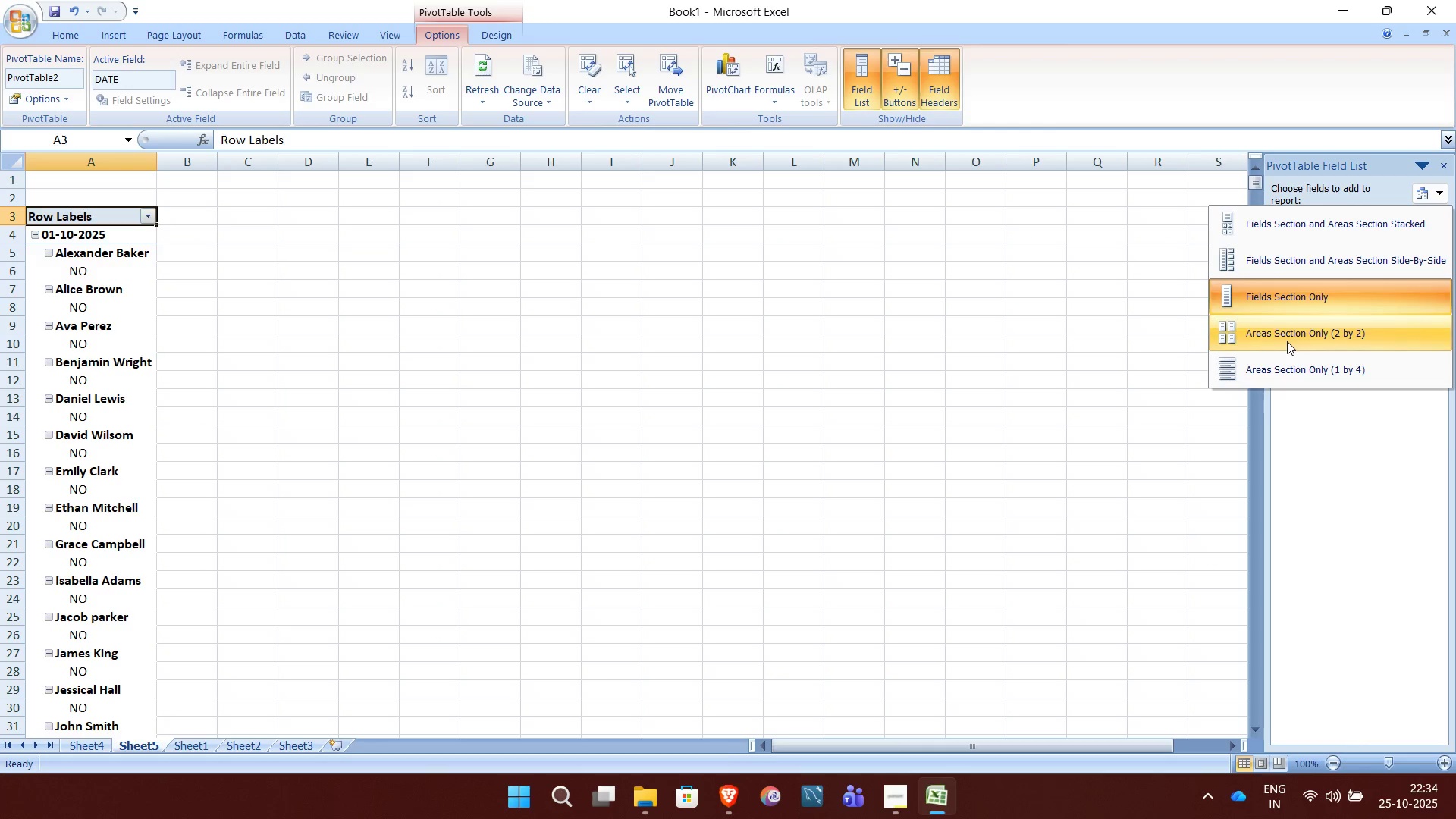 
left_click([1287, 341])
 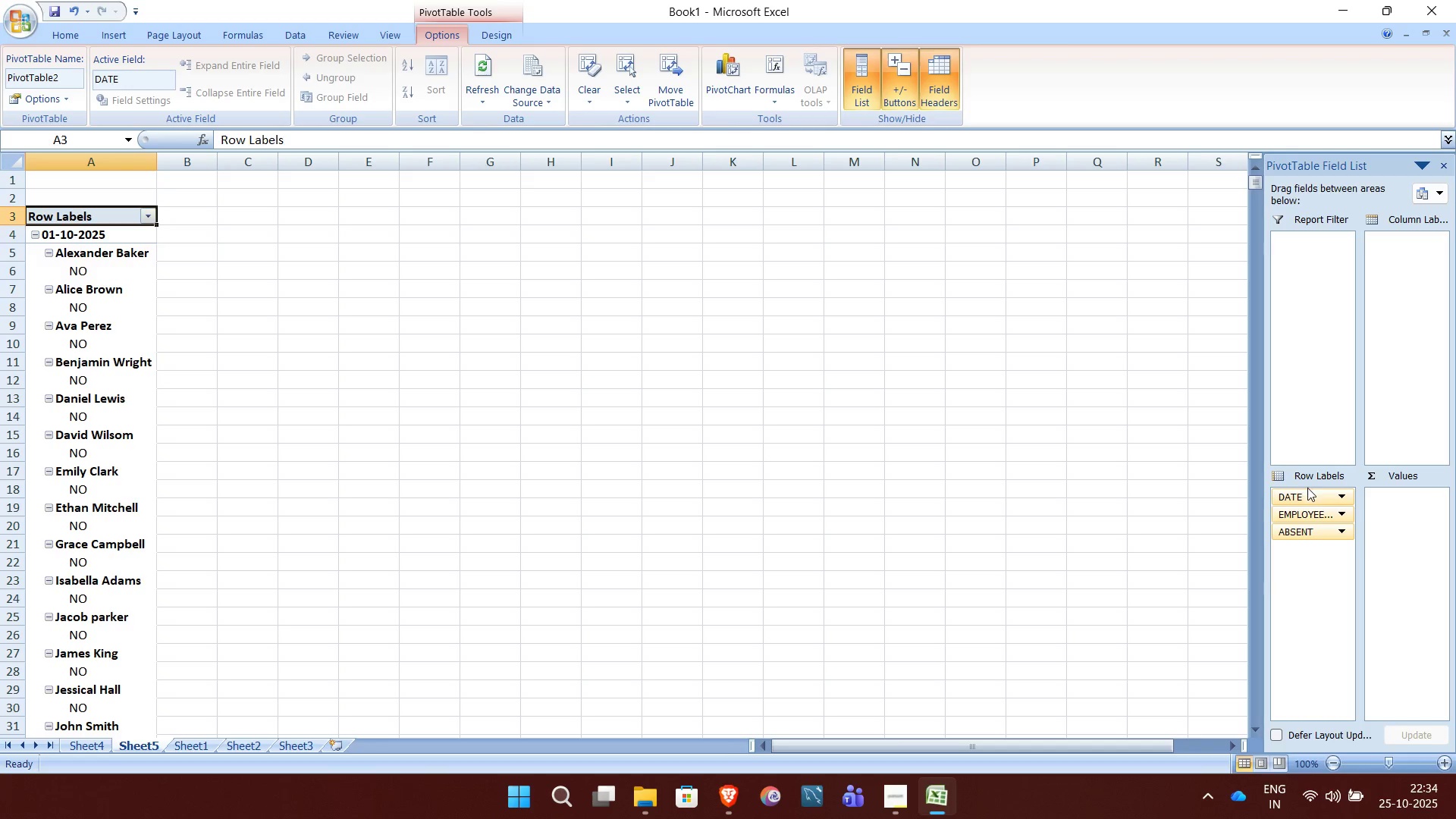 
left_click([1342, 497])
 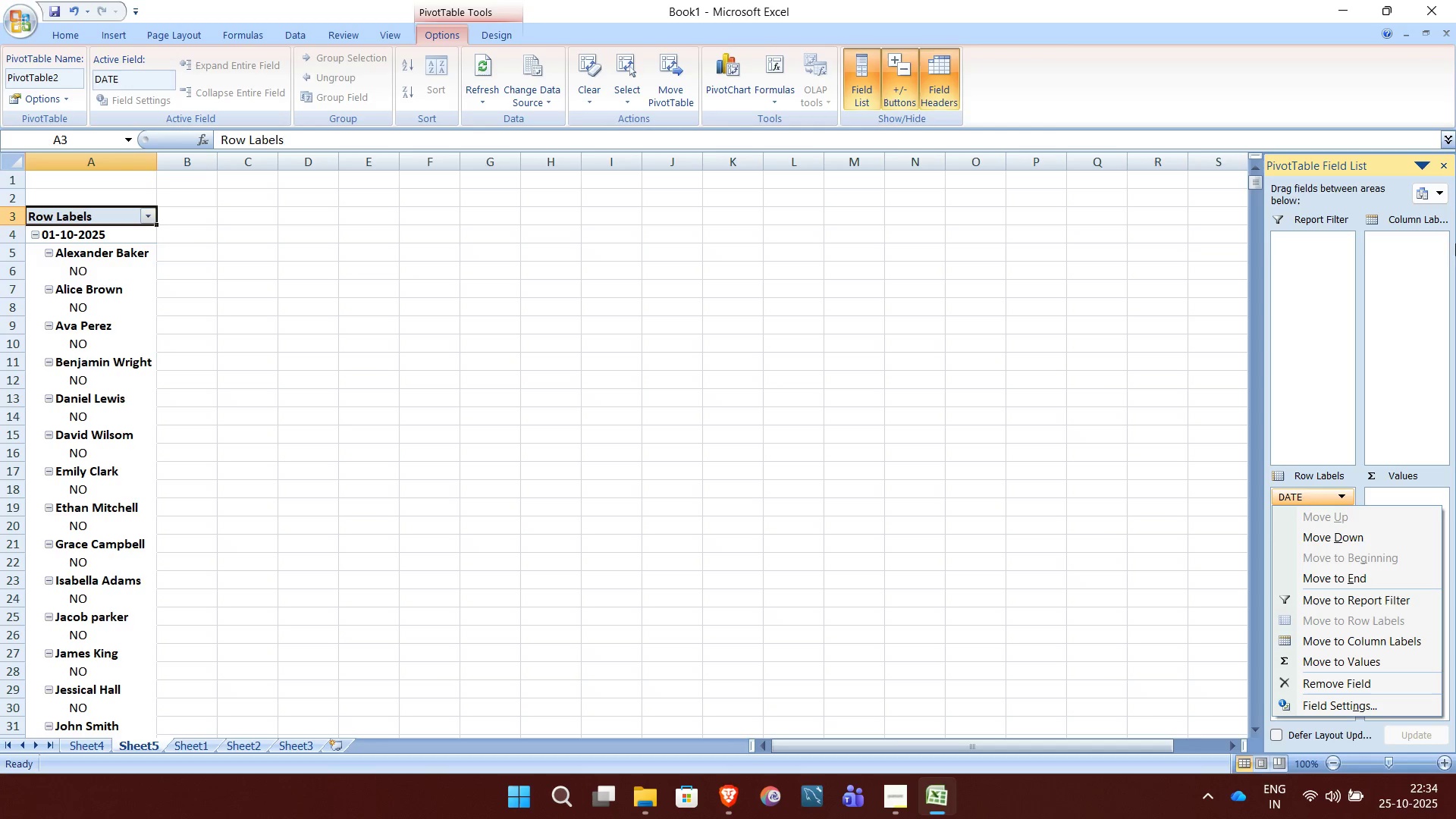 
wait(10.5)
 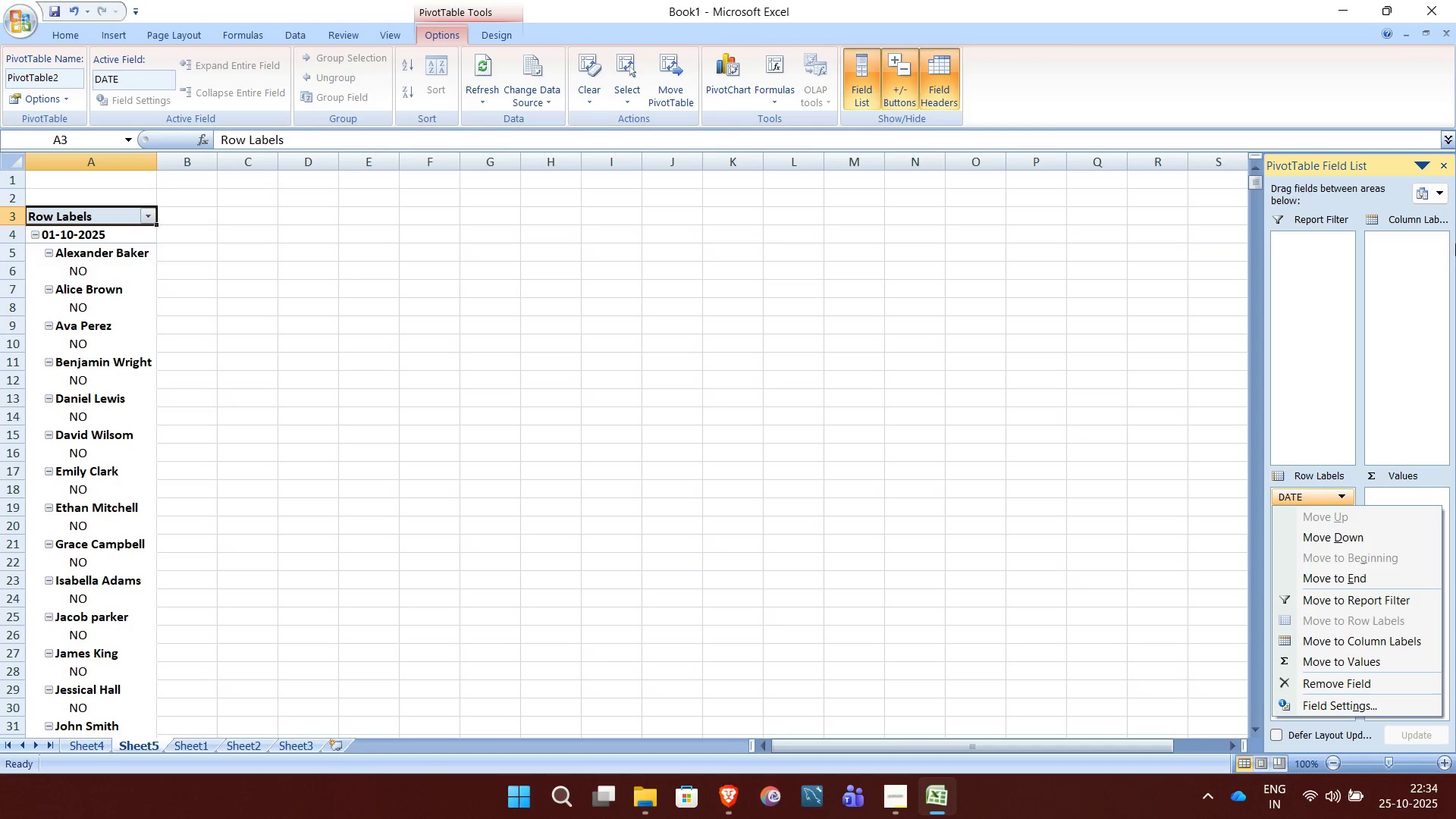 
left_click([1322, 673])
 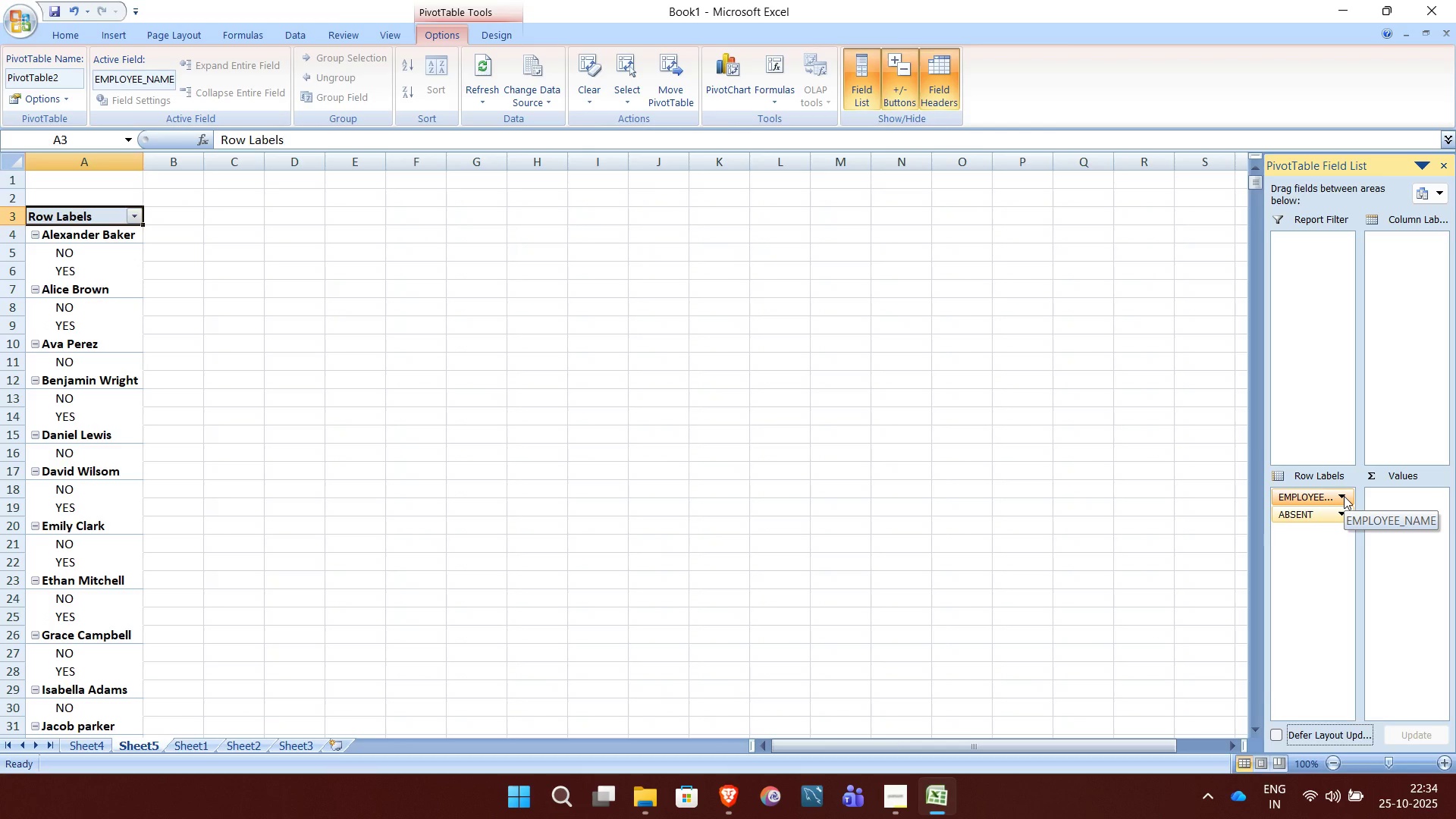 
wait(8.62)
 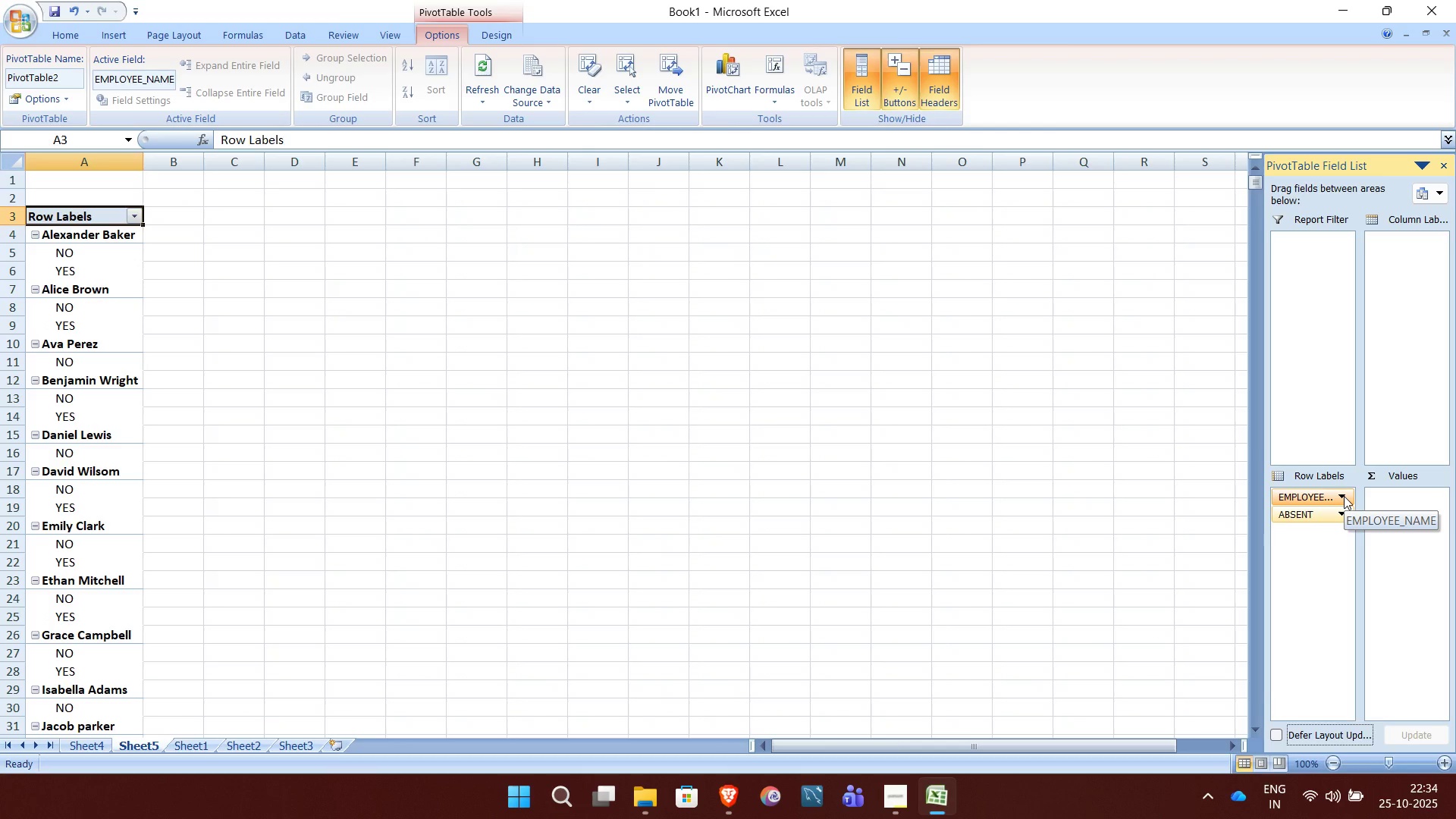 
left_click([1341, 497])
 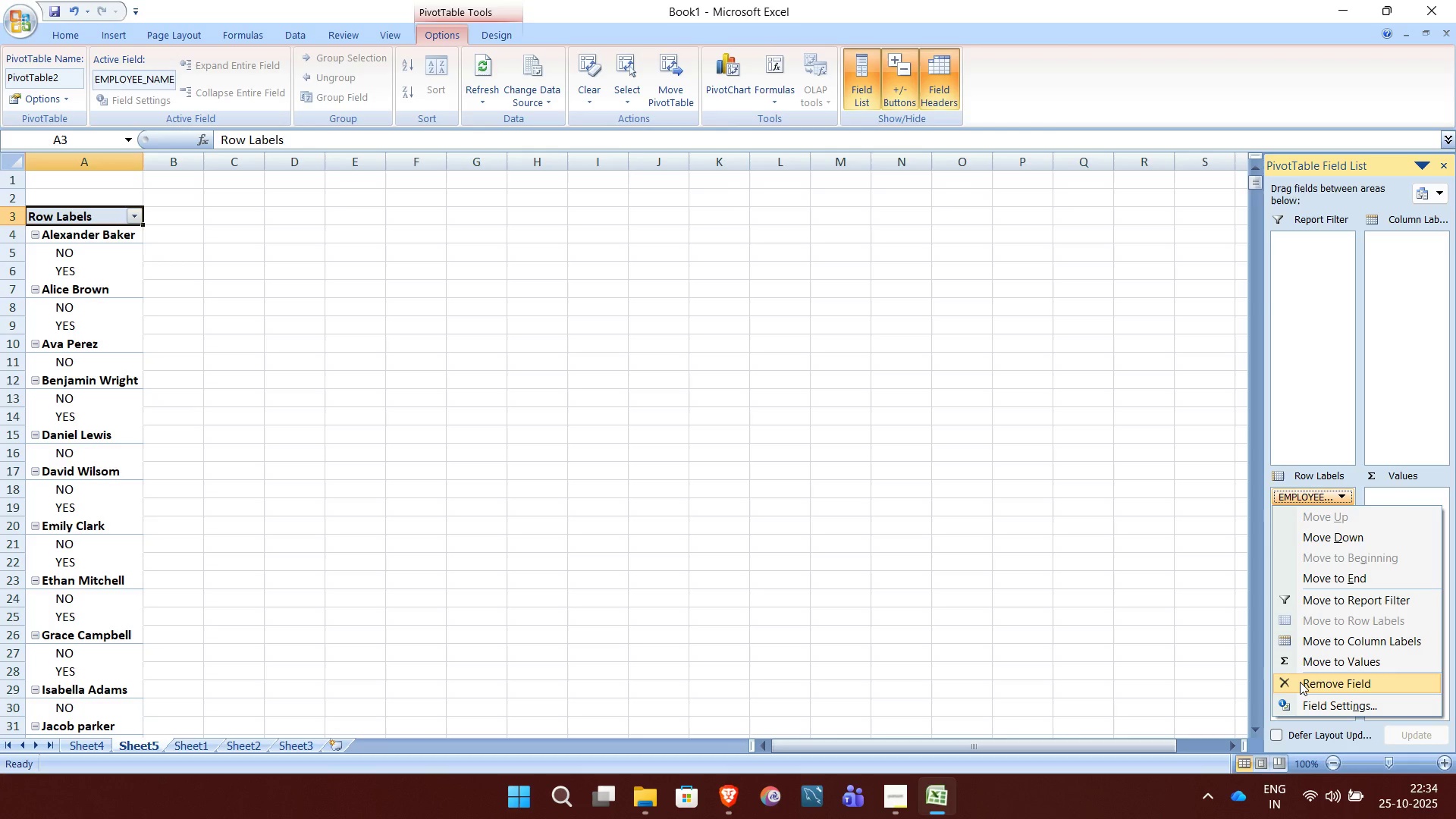 
left_click([1300, 682])
 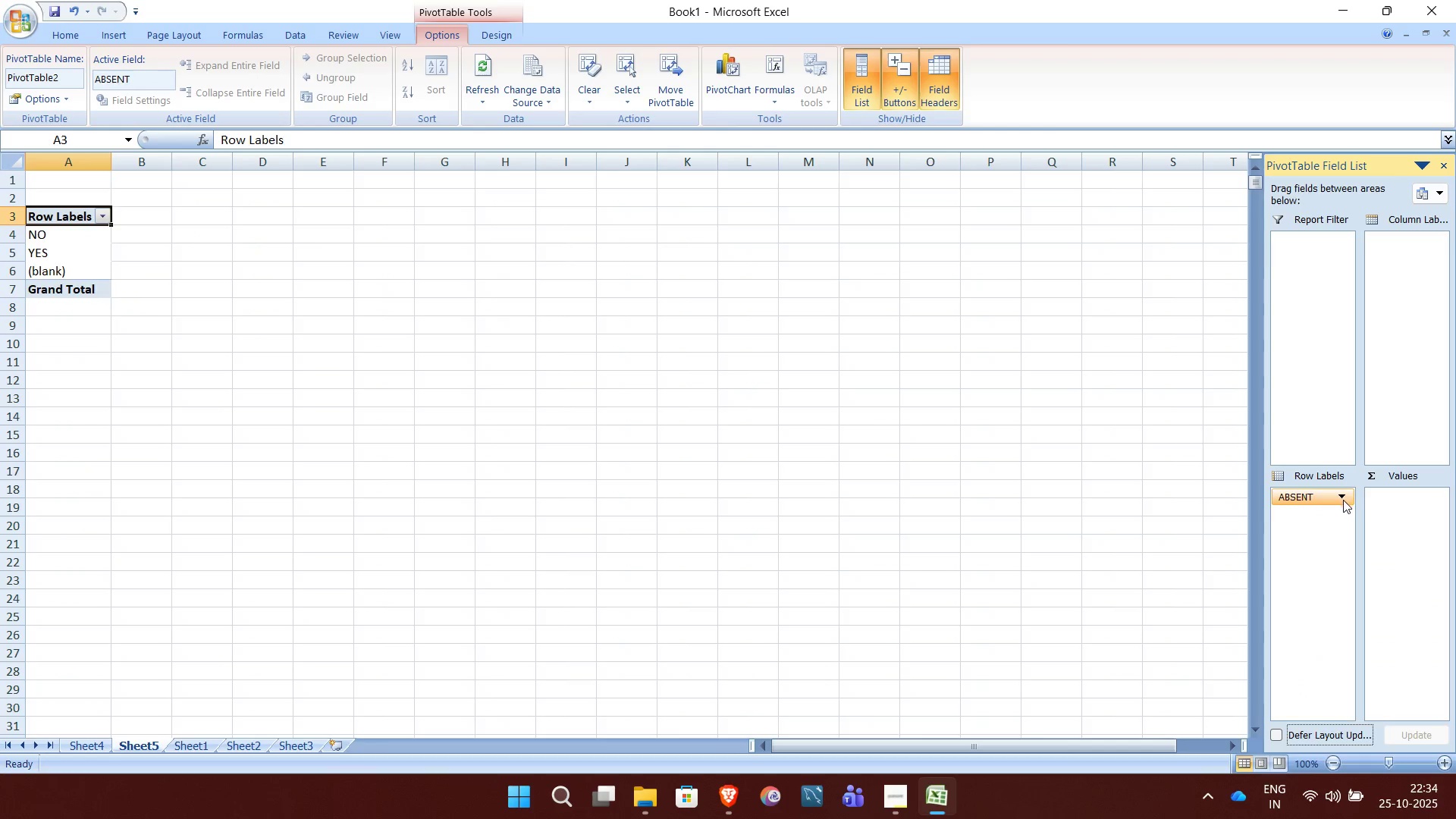 
left_click([1343, 500])
 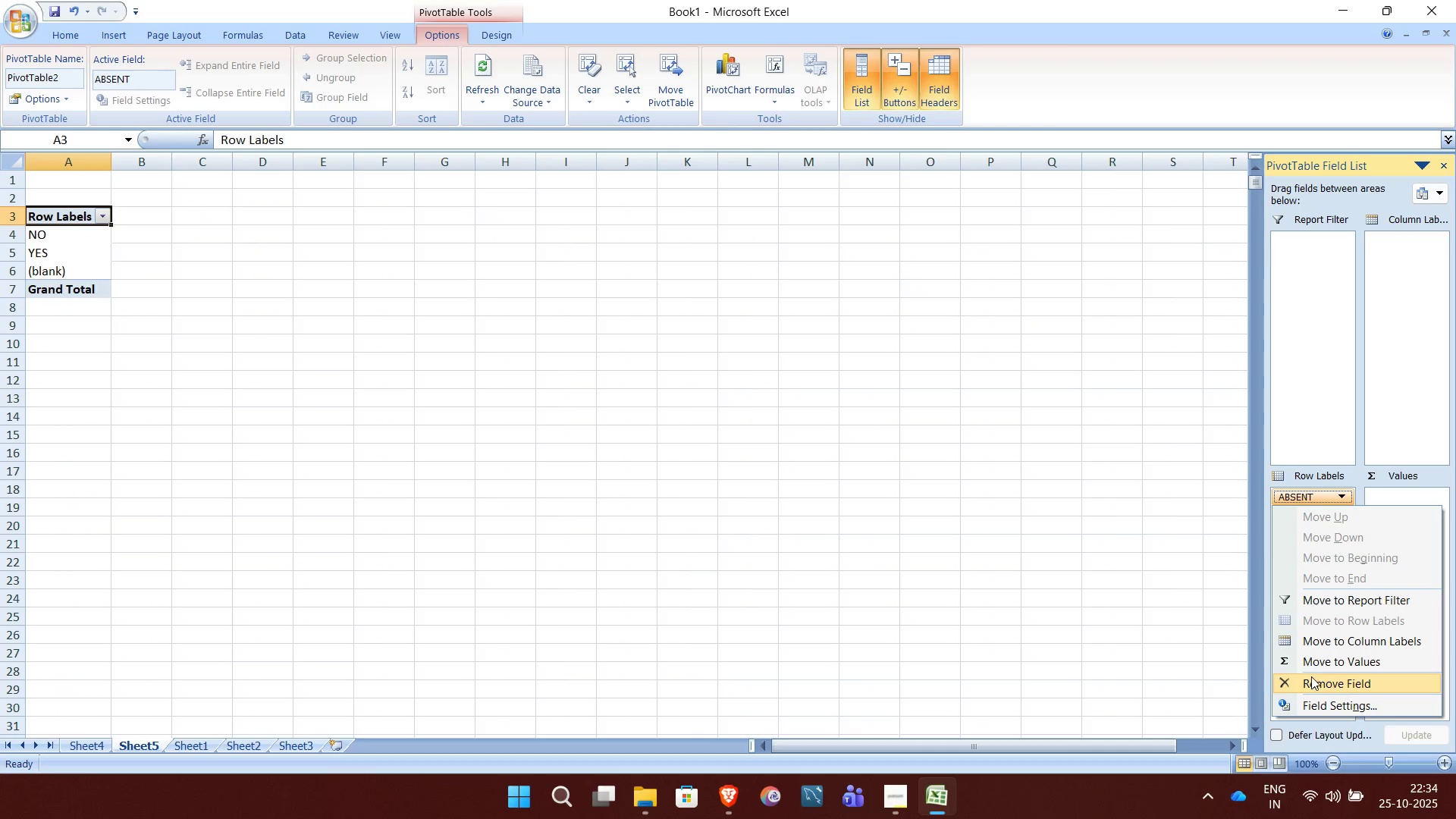 
left_click([1311, 676])
 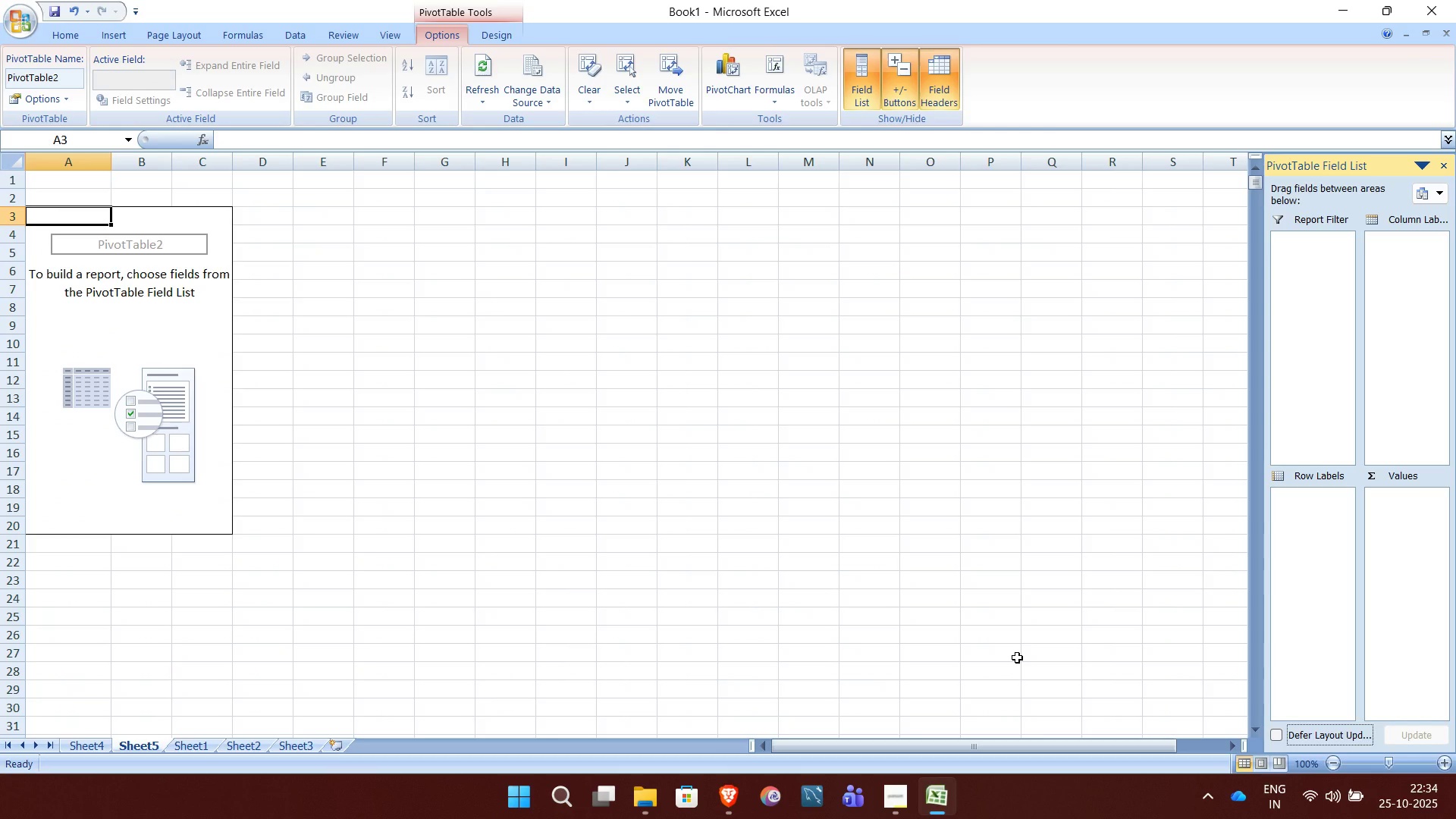 
left_click([626, 455])
 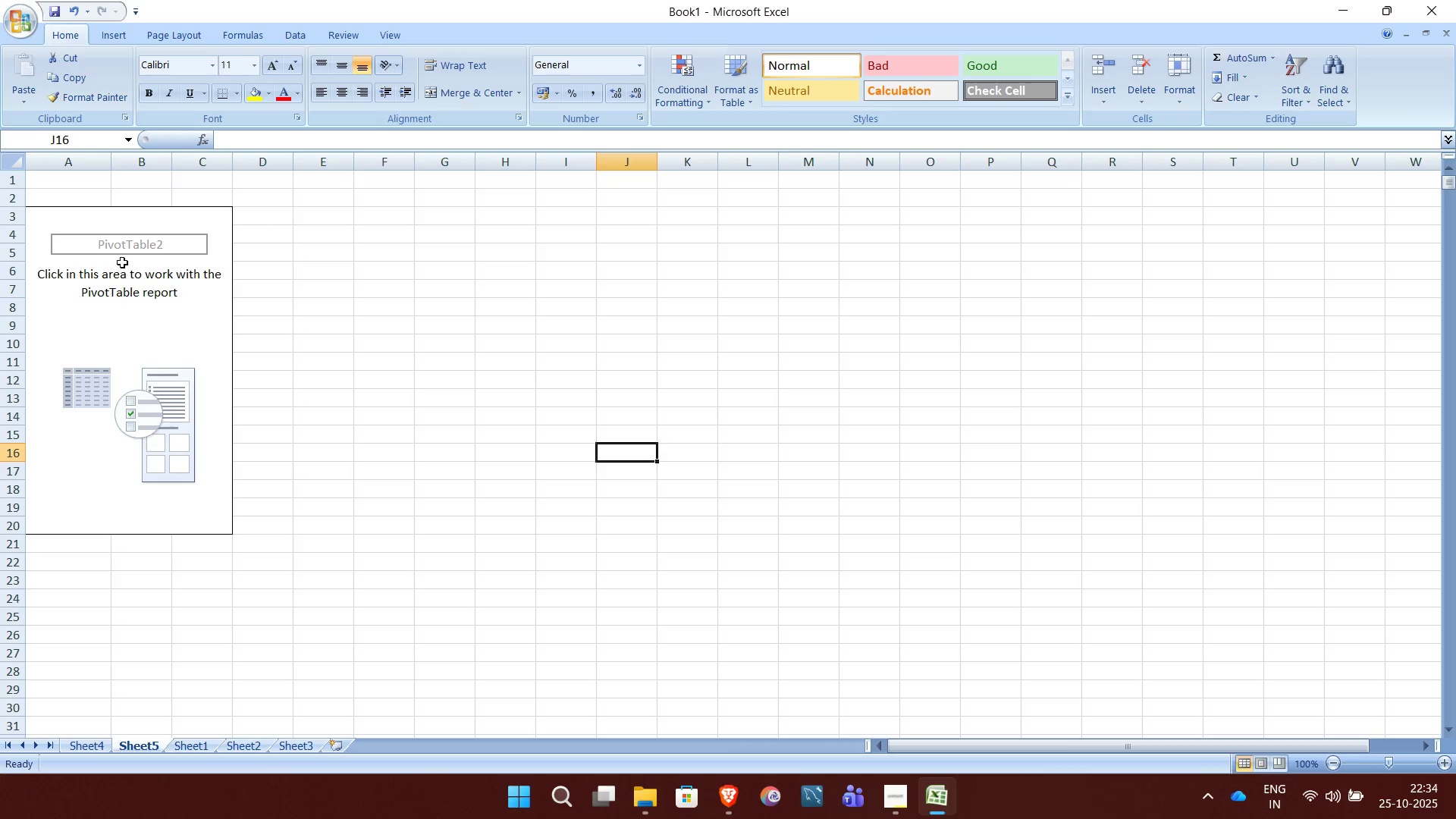 
left_click([118, 254])
 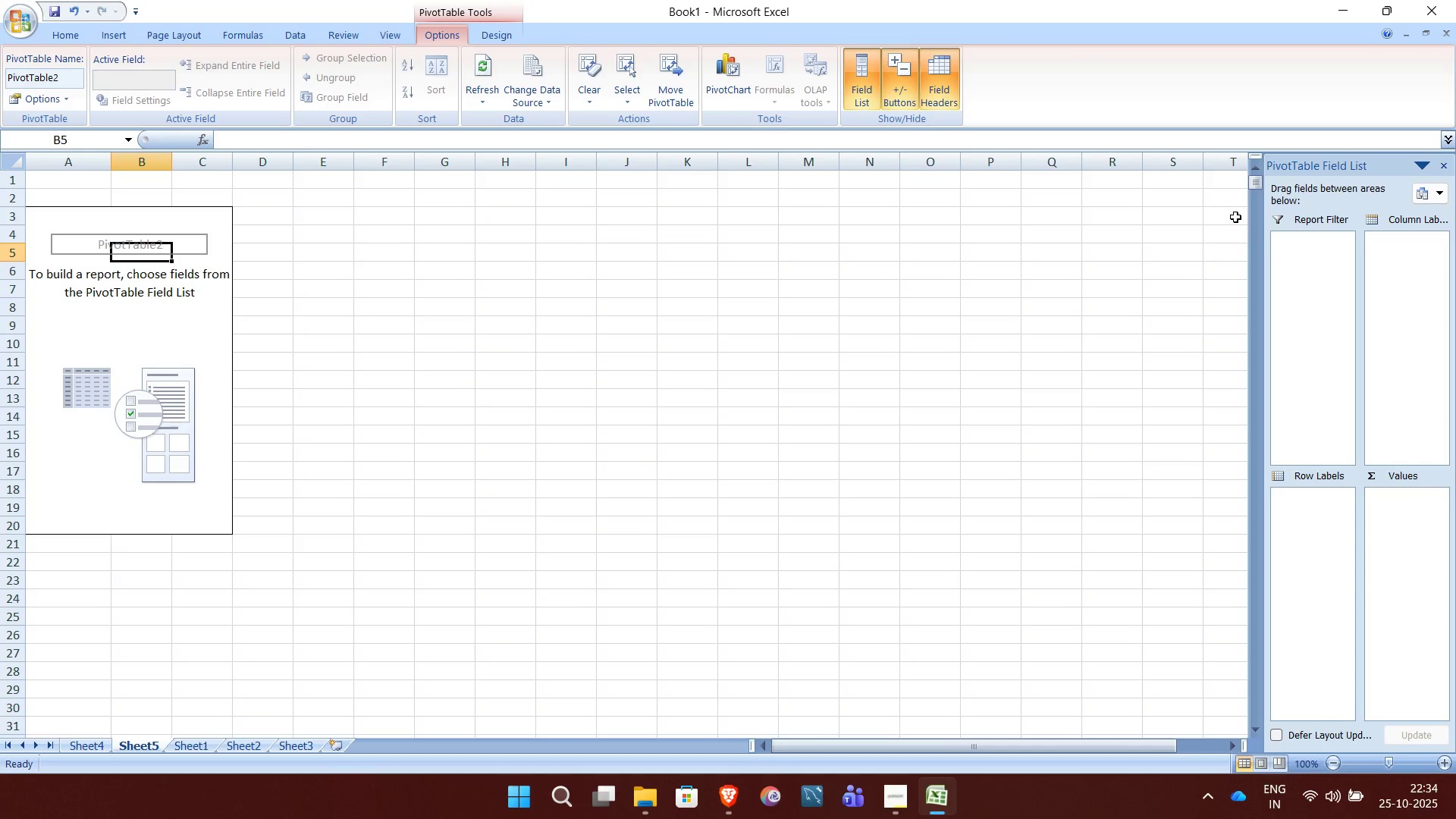 
scroll: coordinate [1351, 332], scroll_direction: down, amount: 1.0
 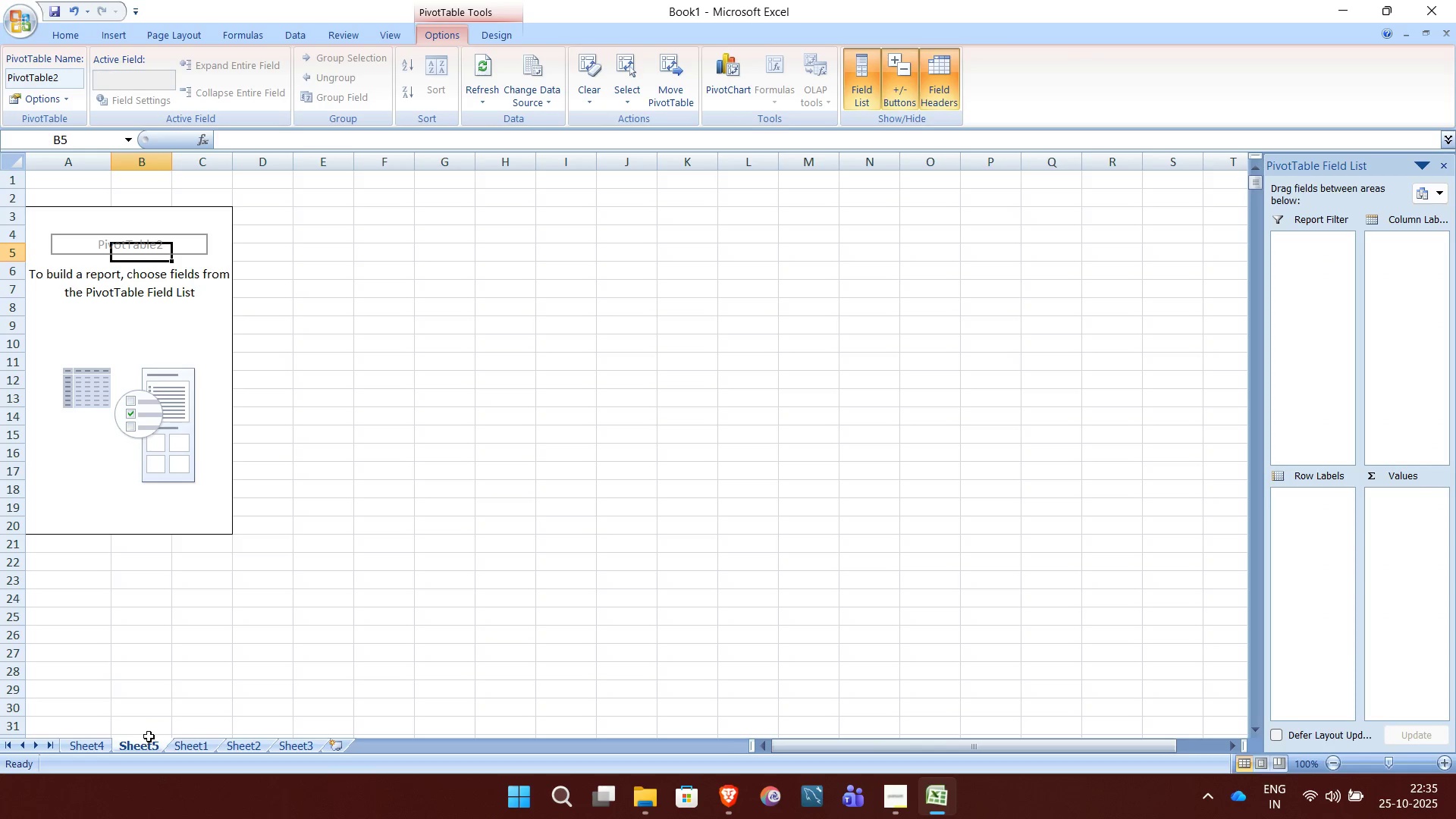 
right_click([139, 745])
 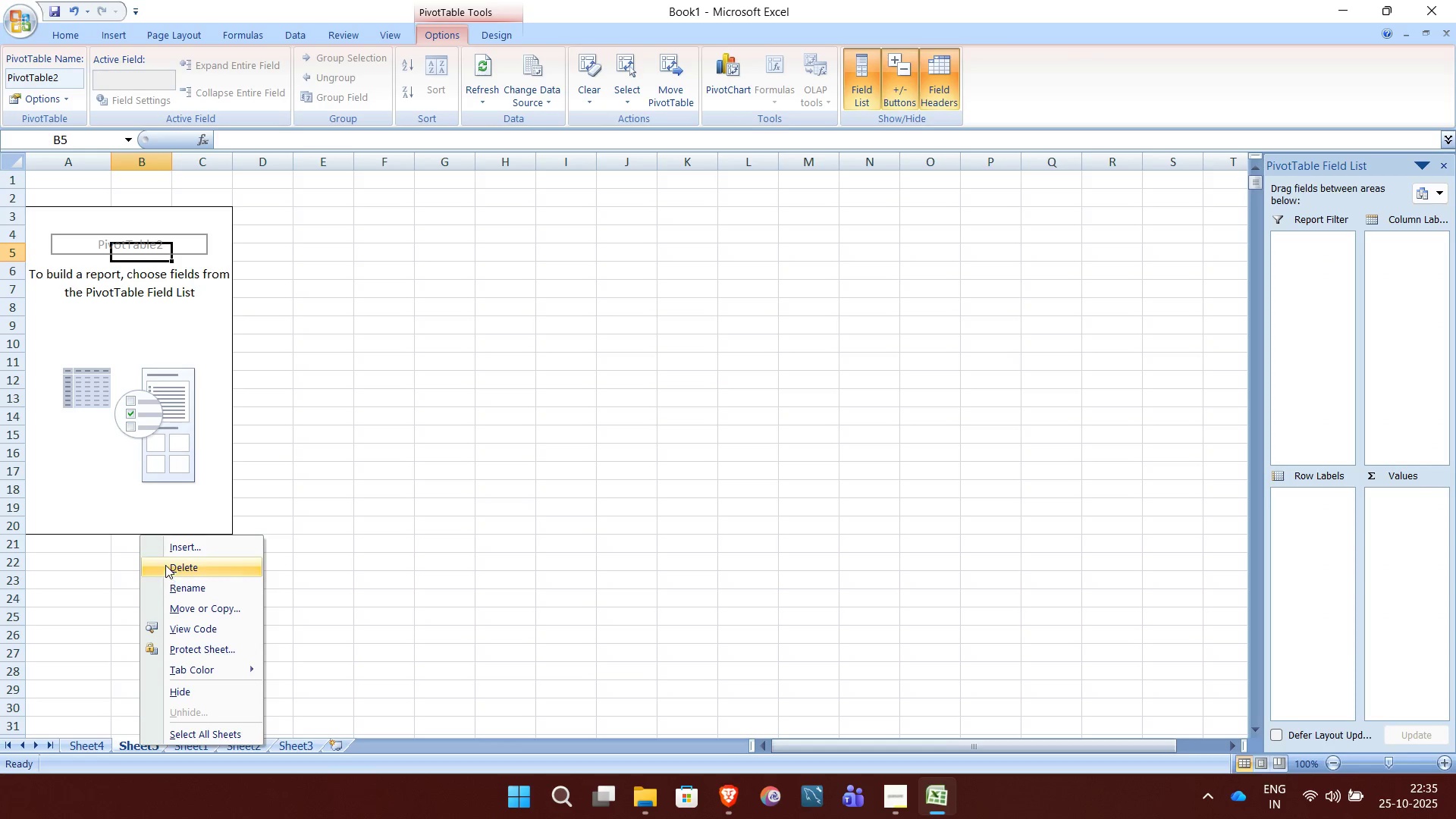 
left_click([165, 565])
 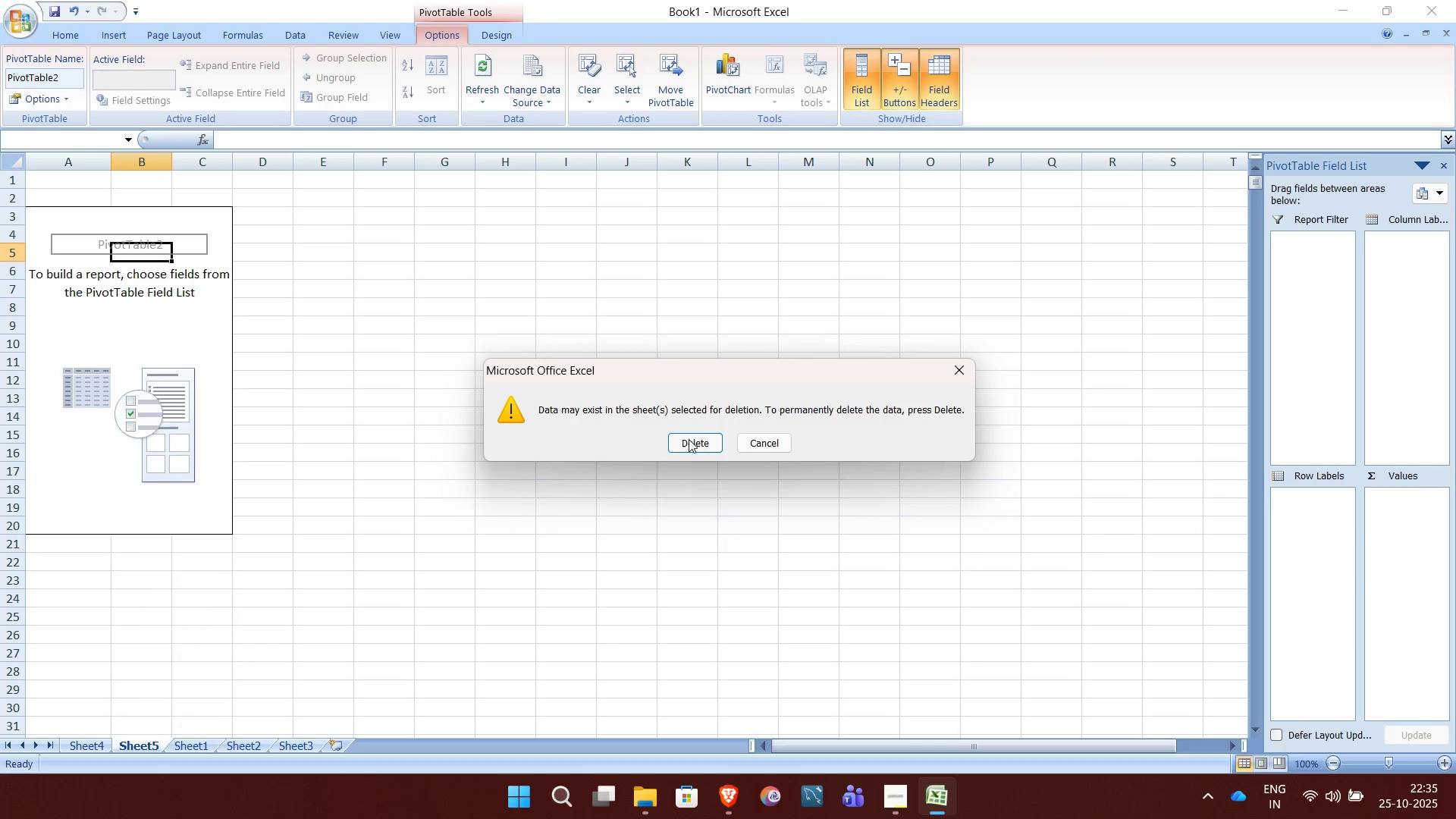 
left_click([690, 439])
 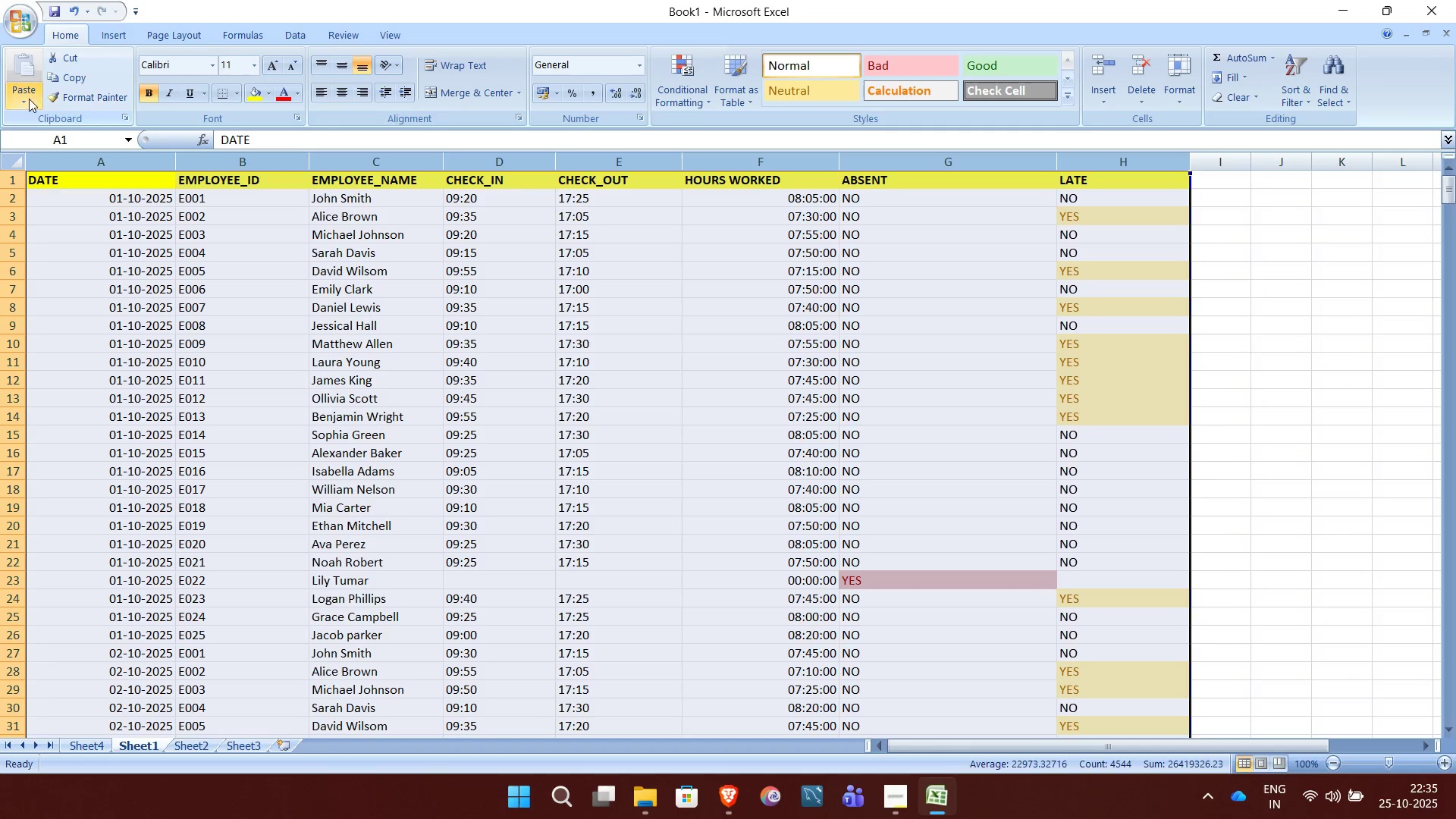 
left_click([100, 28])
 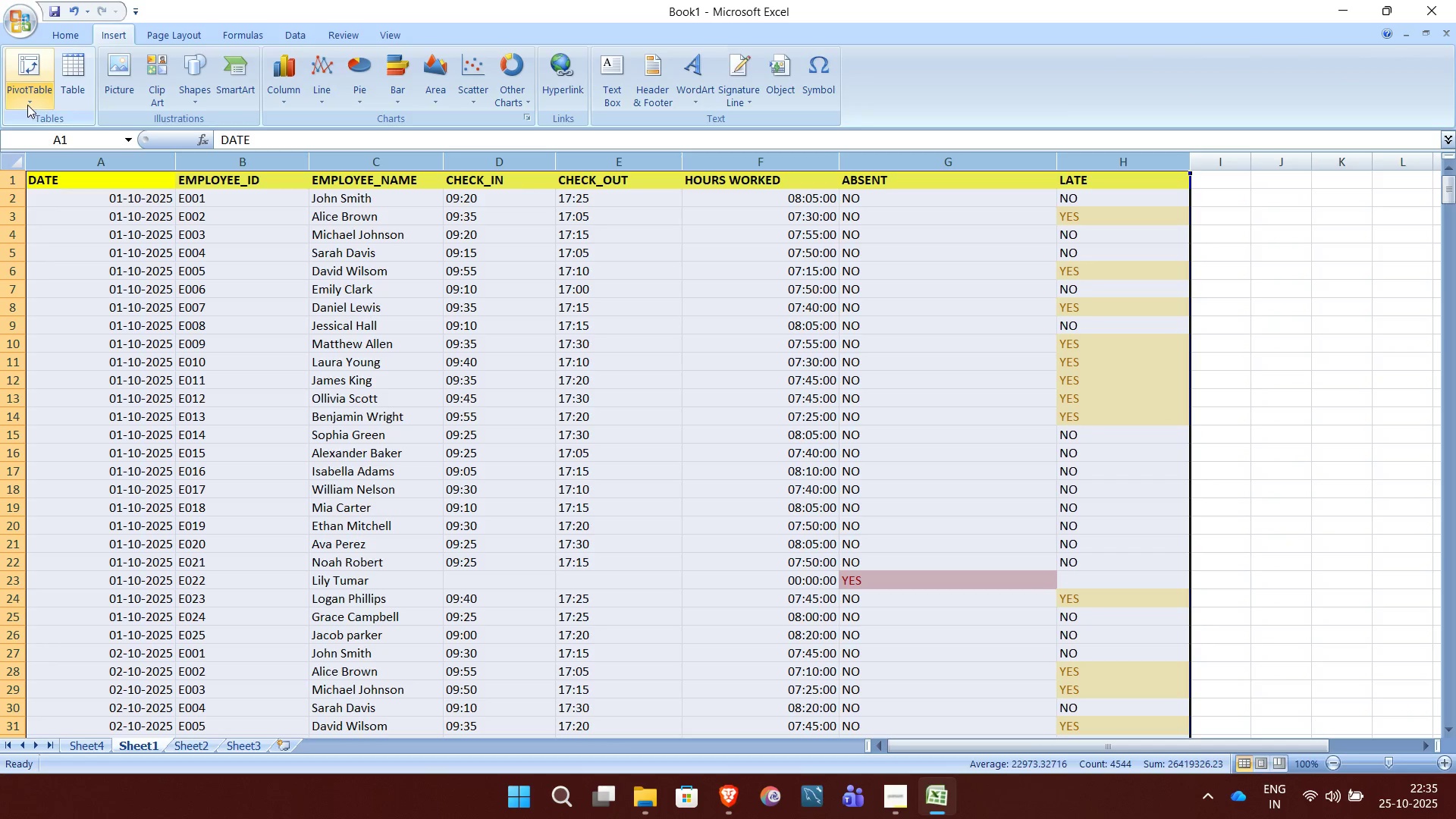 
left_click([27, 105])
 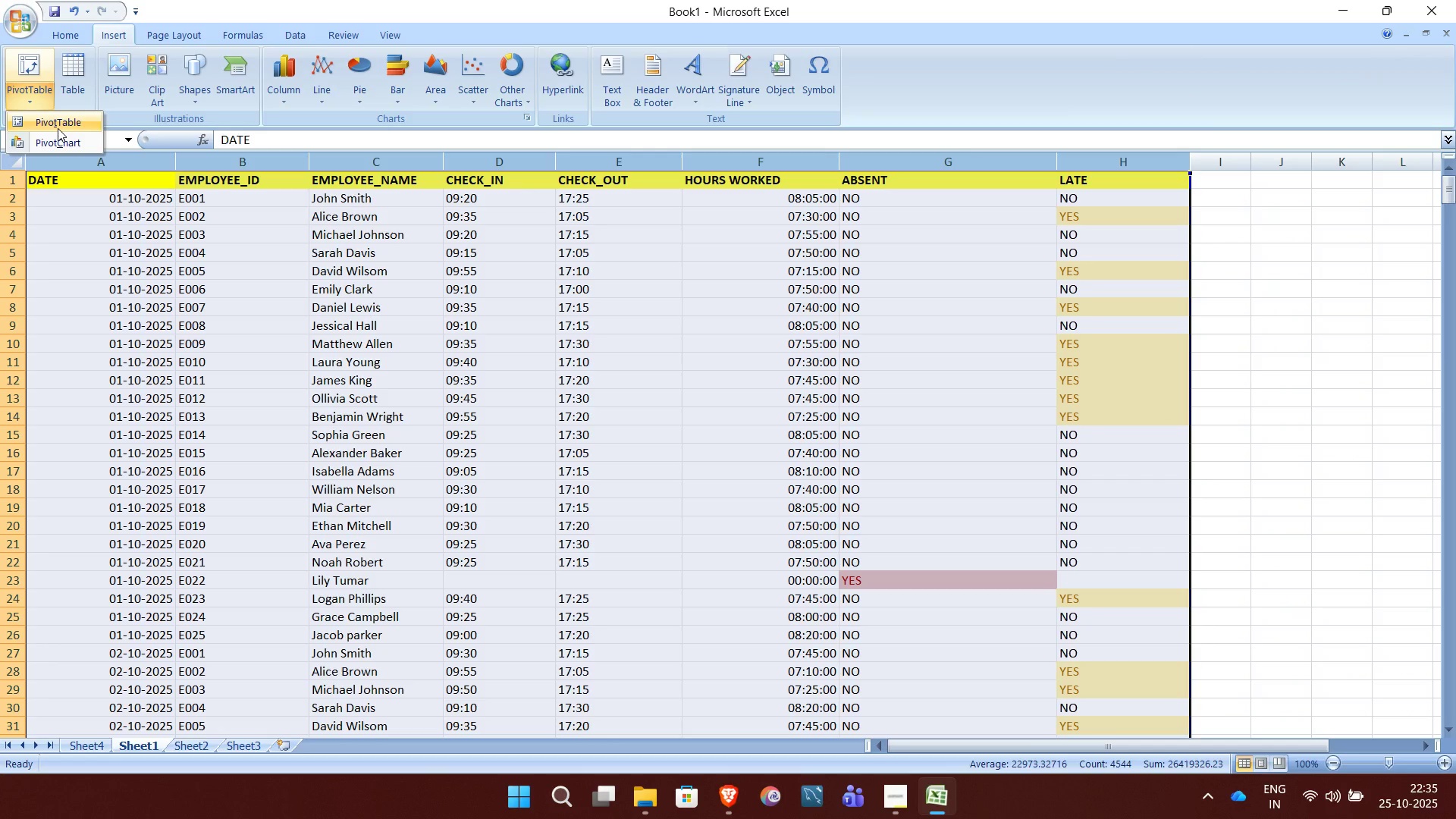 
left_click([58, 128])
 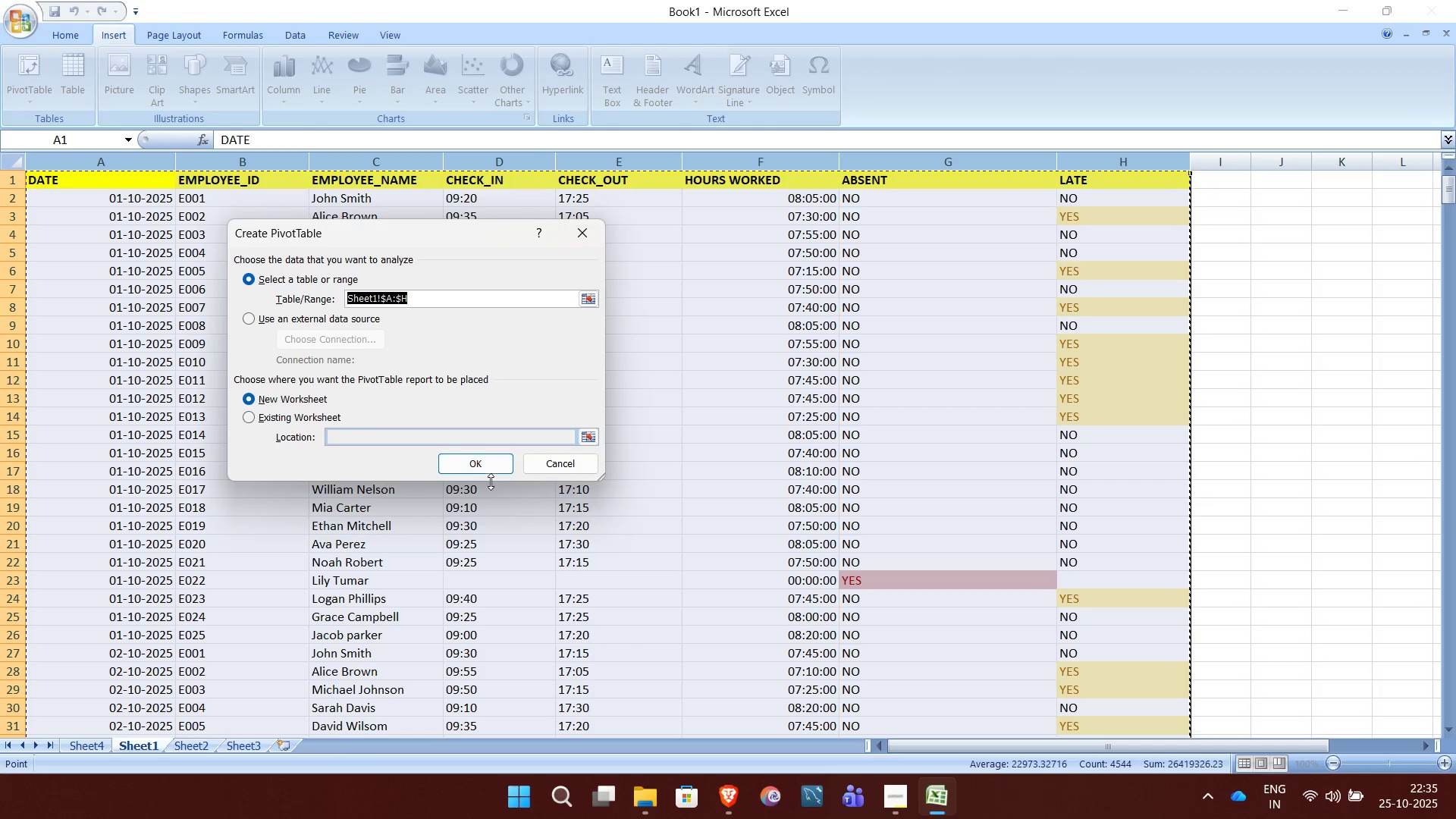 
left_click([487, 469])